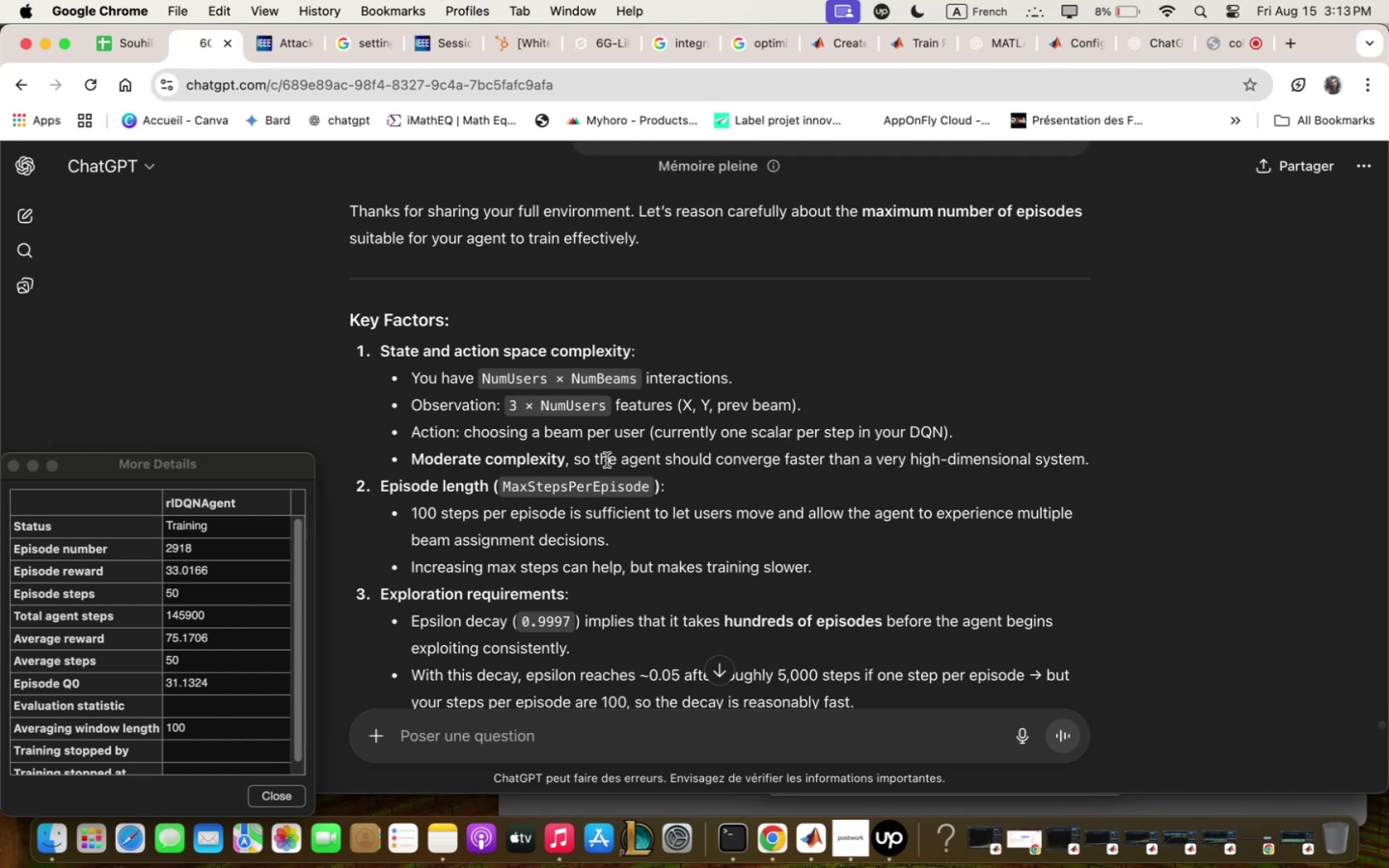 
left_click([819, 847])
 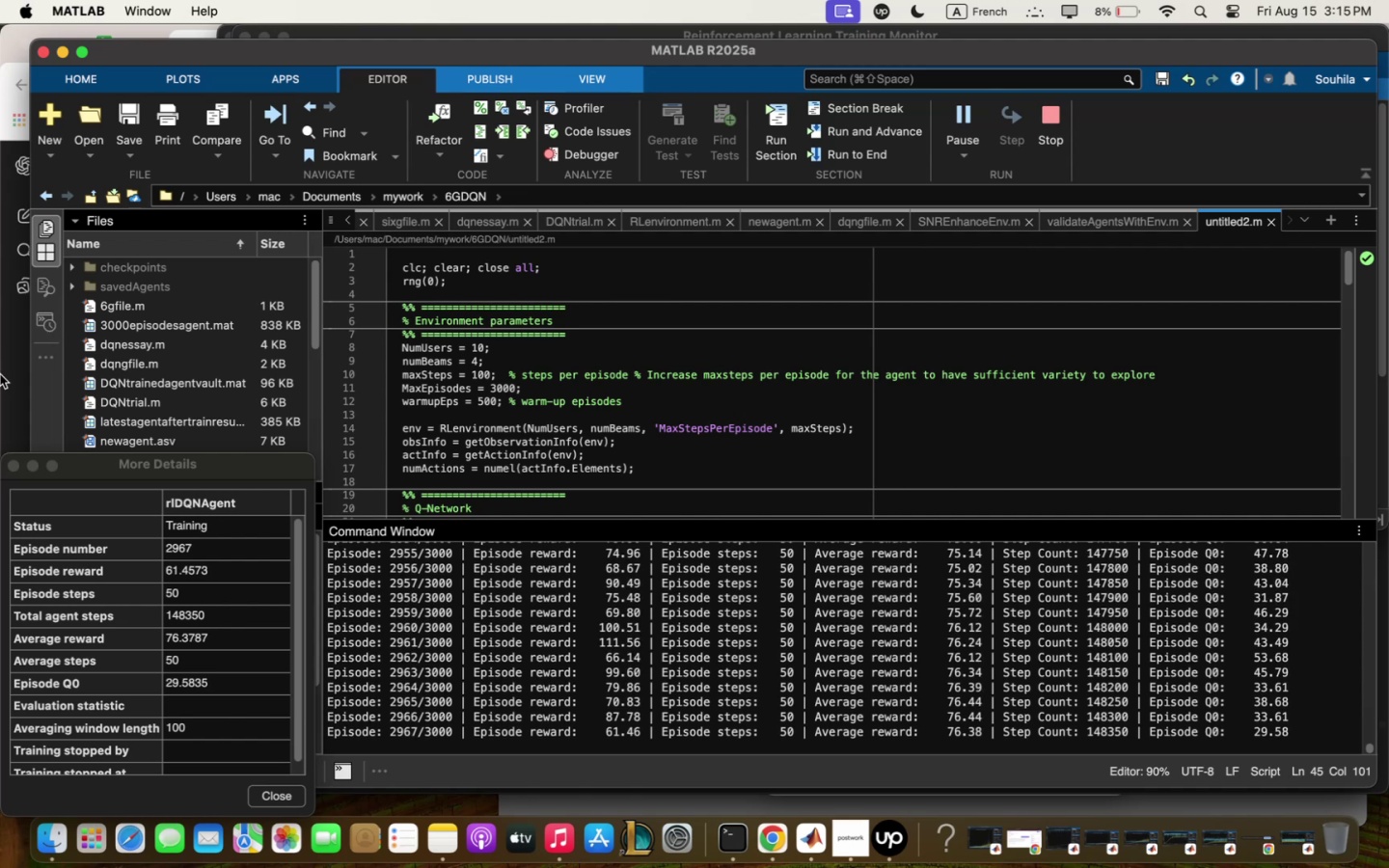 
wait(67.39)
 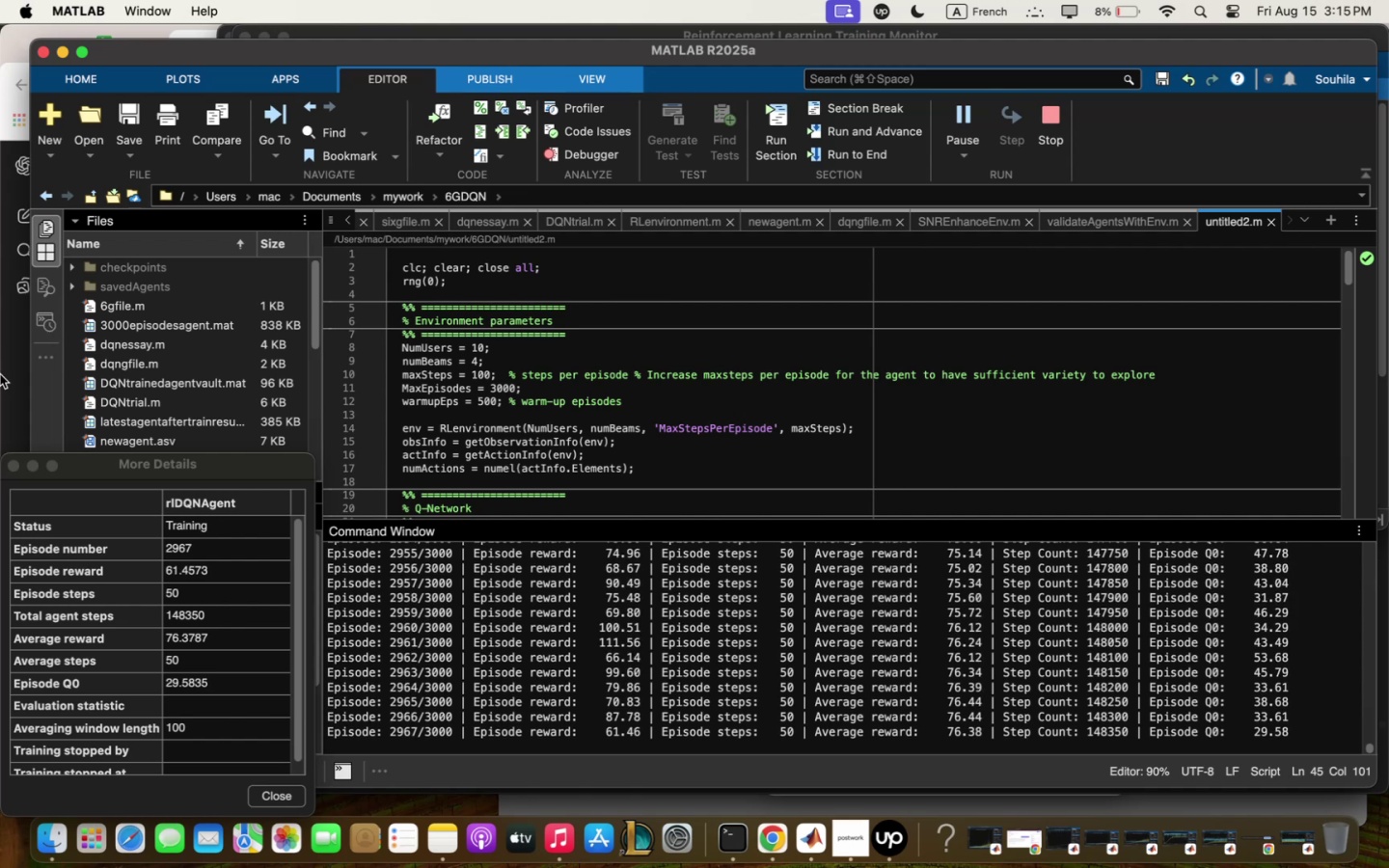 
scroll: coordinate [1050, 435], scroll_direction: down, amount: 6.0
 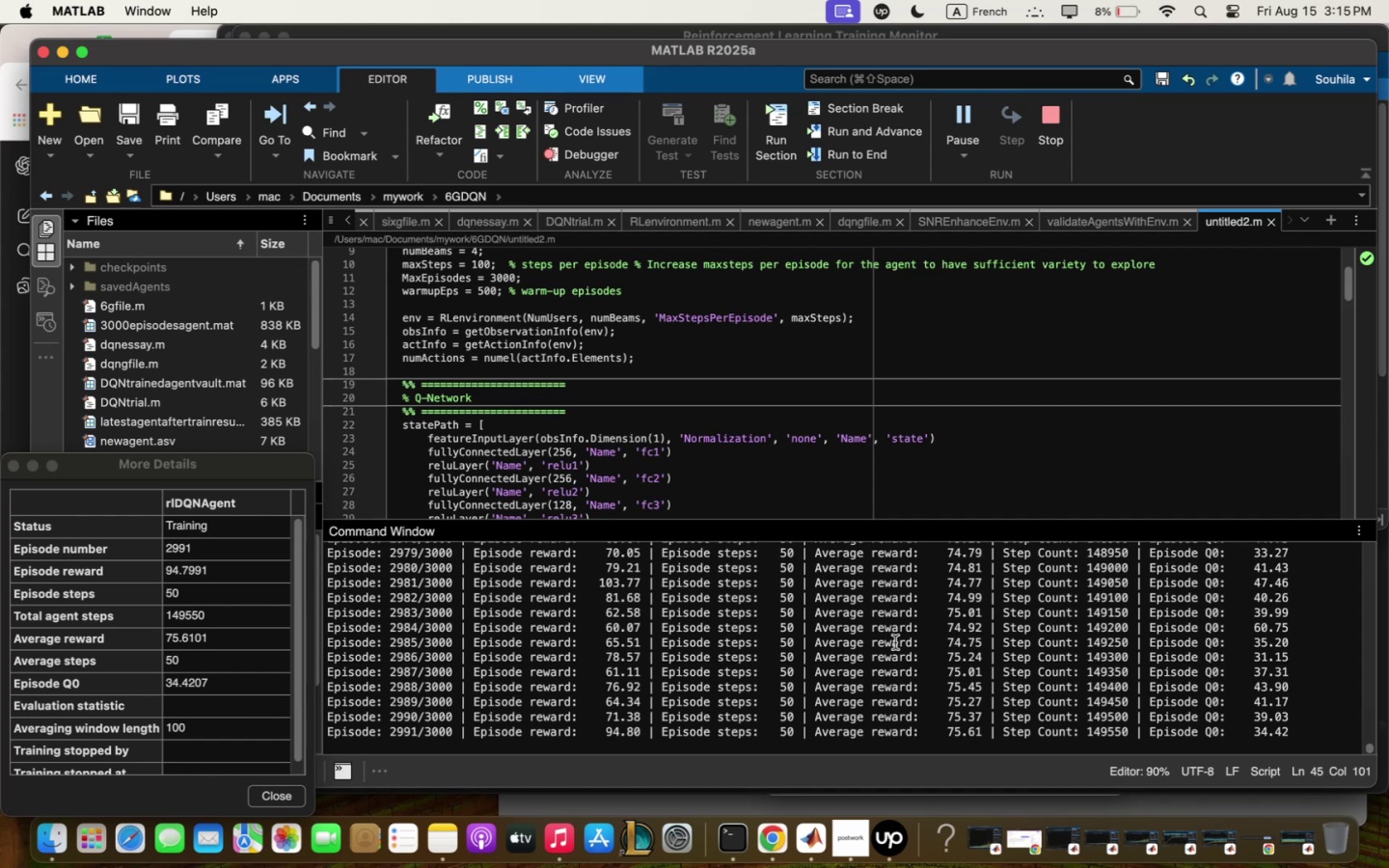 
wait(34.38)
 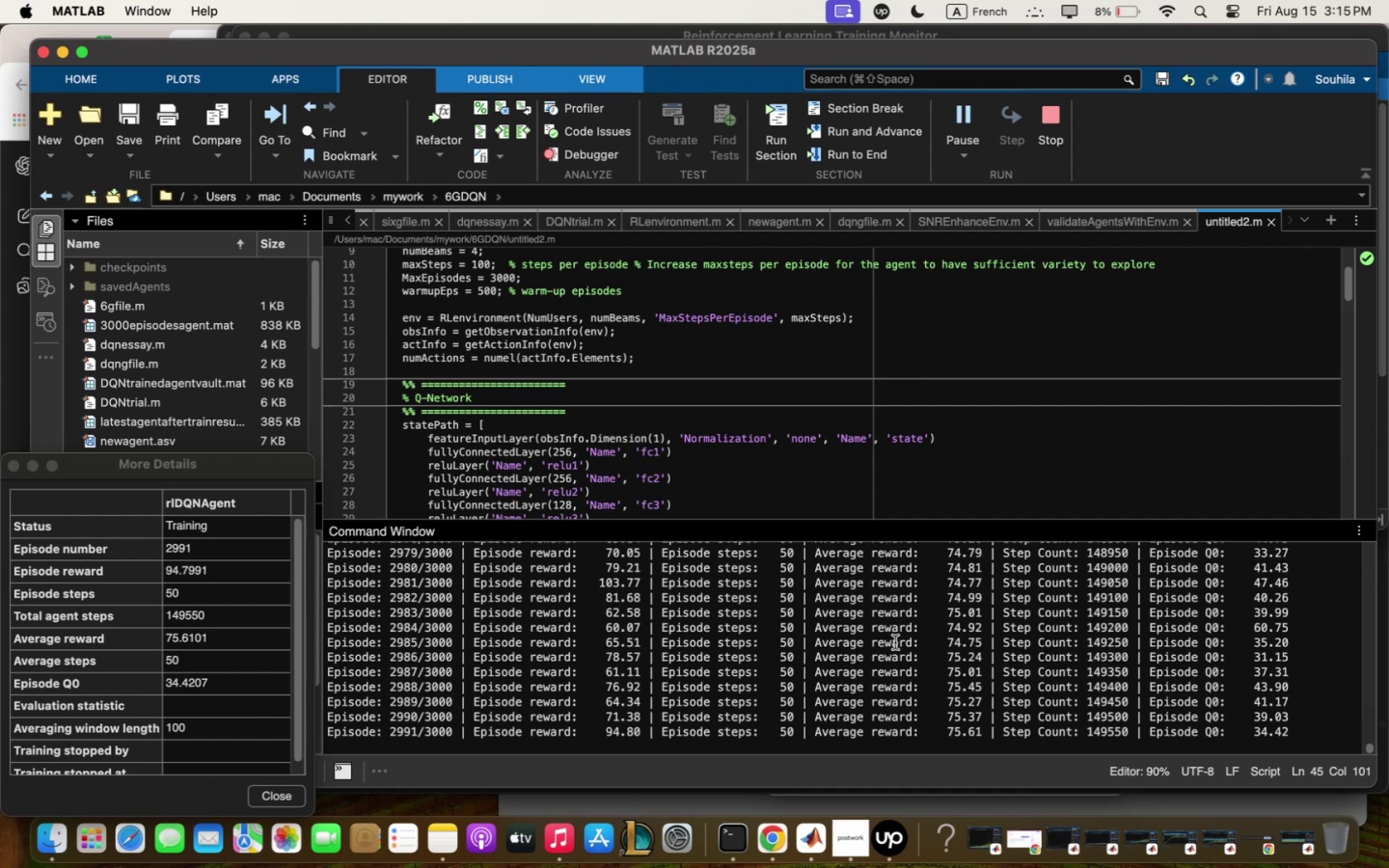 
scroll: coordinate [564, 480], scroll_direction: down, amount: 2.0
 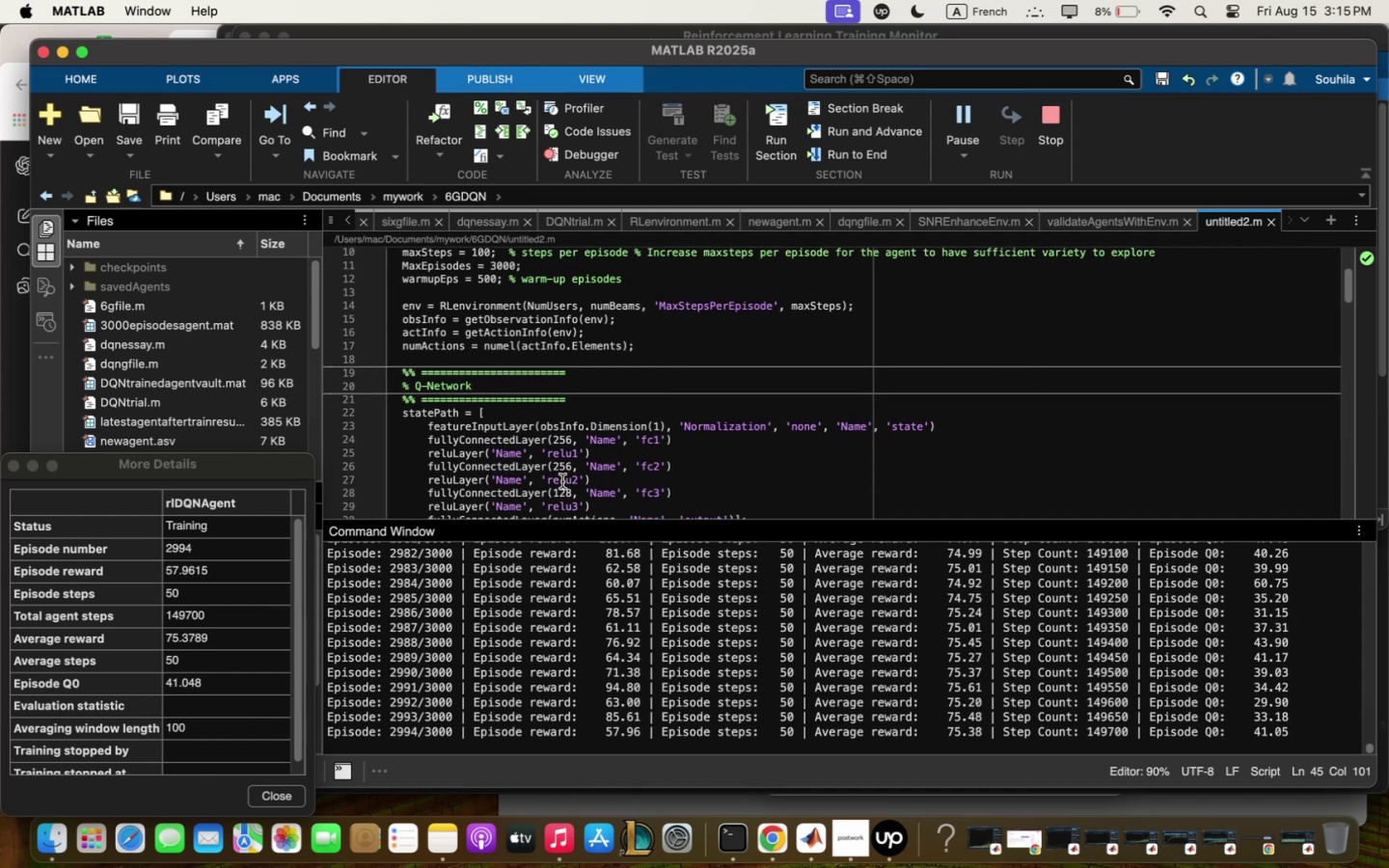 
scroll: coordinate [560, 483], scroll_direction: up, amount: 2.0
 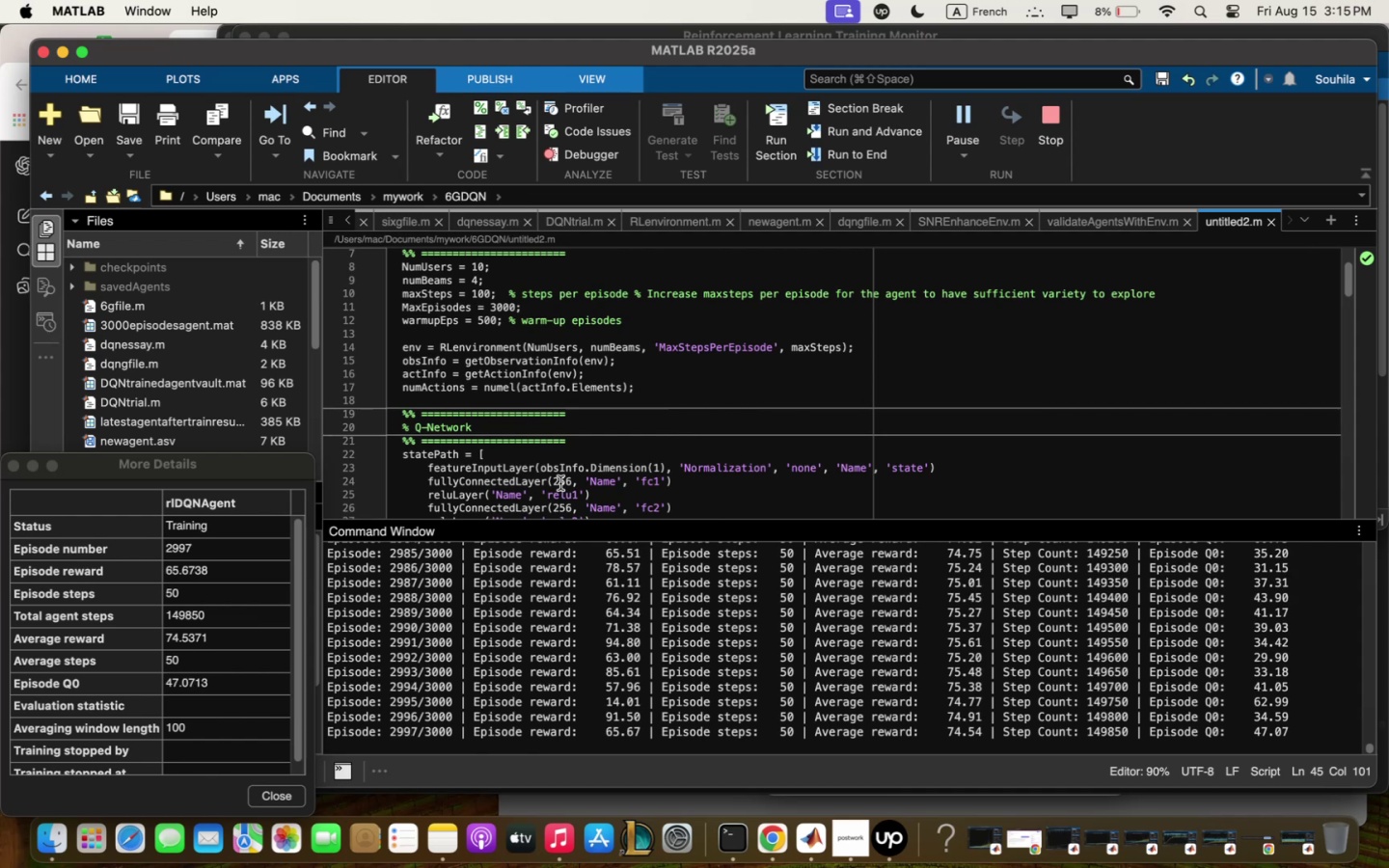 
wait(5.1)
 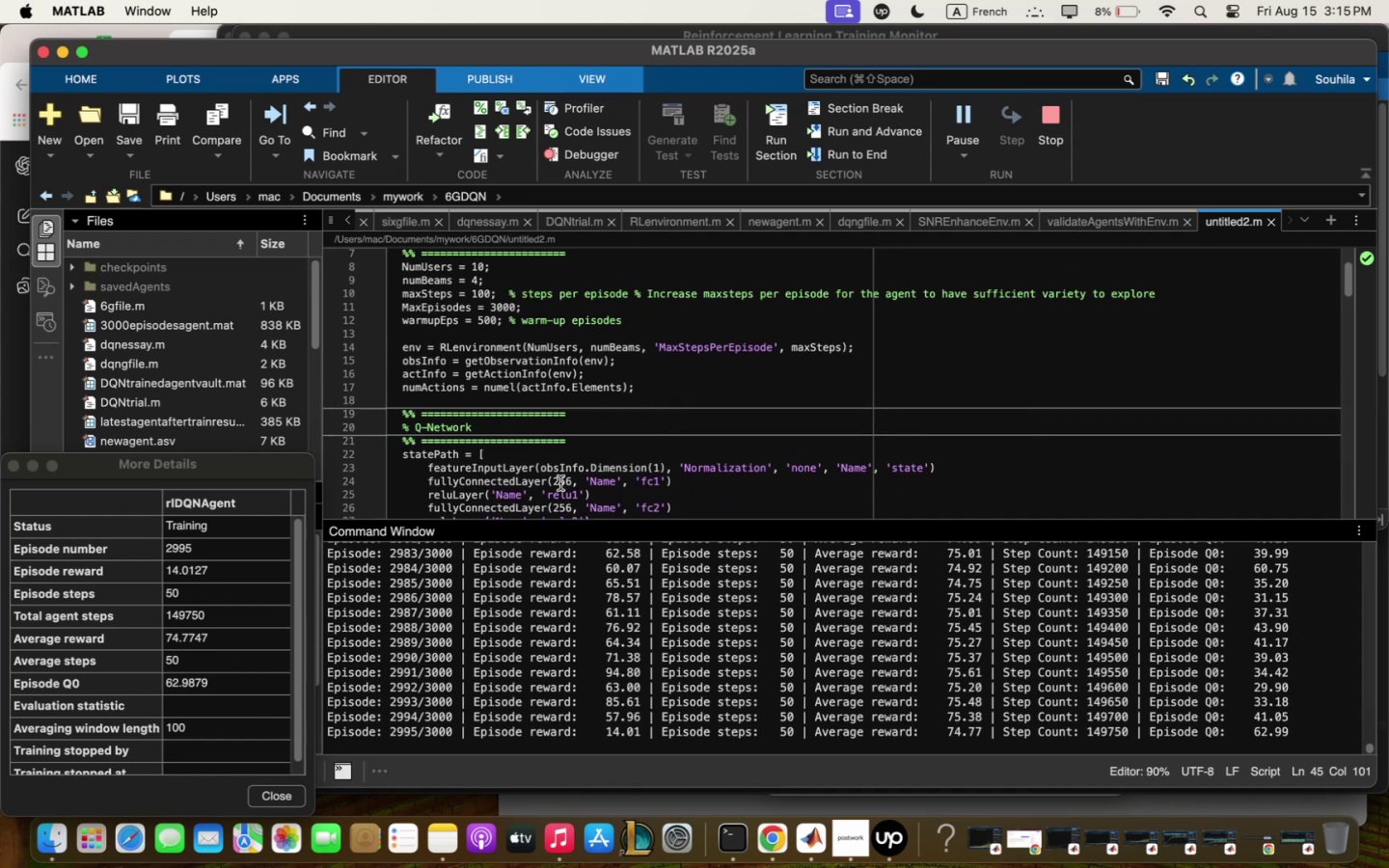 
scroll: coordinate [559, 483], scroll_direction: down, amount: 42.0
 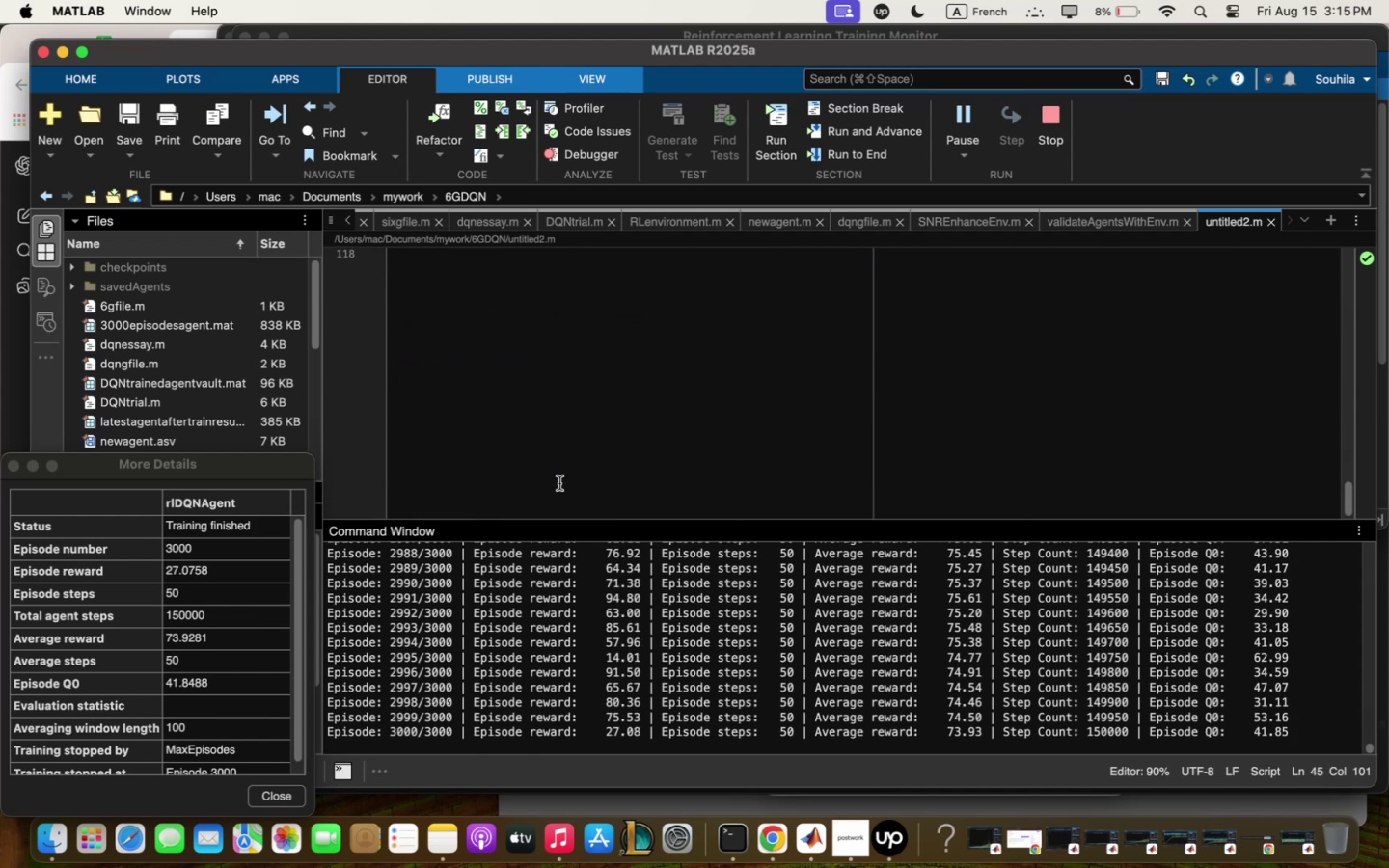 
wait(8.36)
 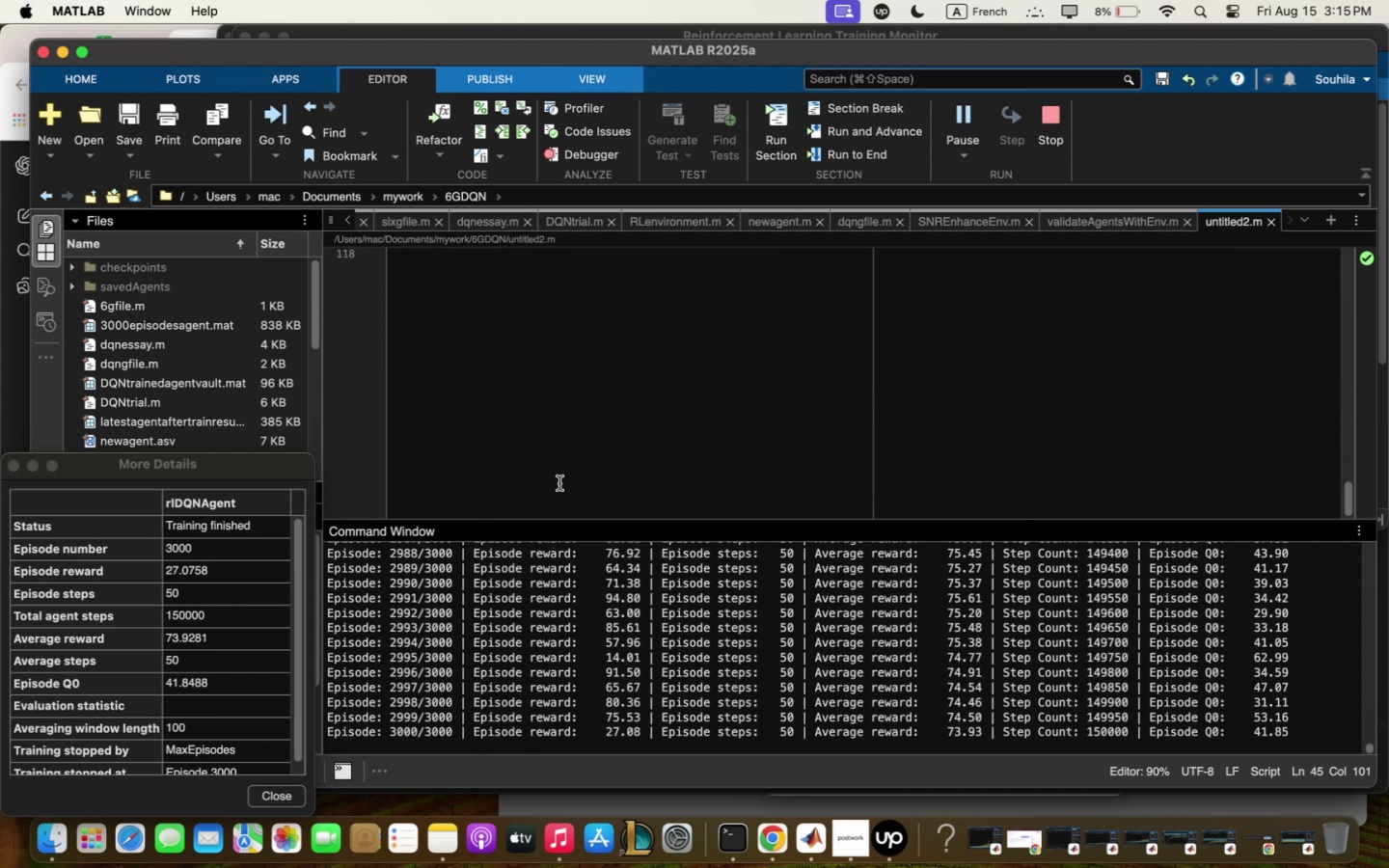 
scroll: coordinate [462, 663], scroll_direction: up, amount: 11.0
 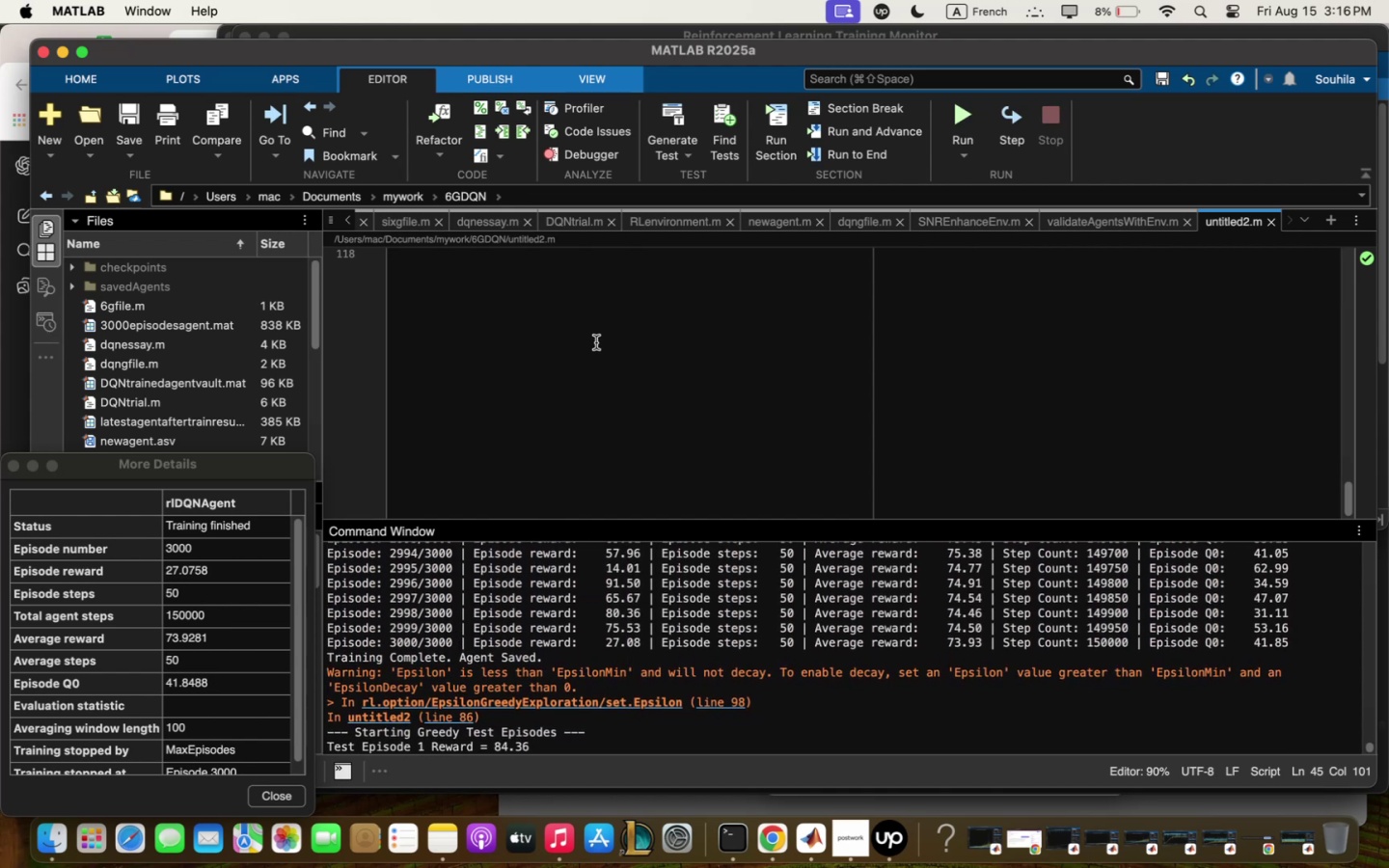 
scroll: coordinate [580, 367], scroll_direction: down, amount: 29.0
 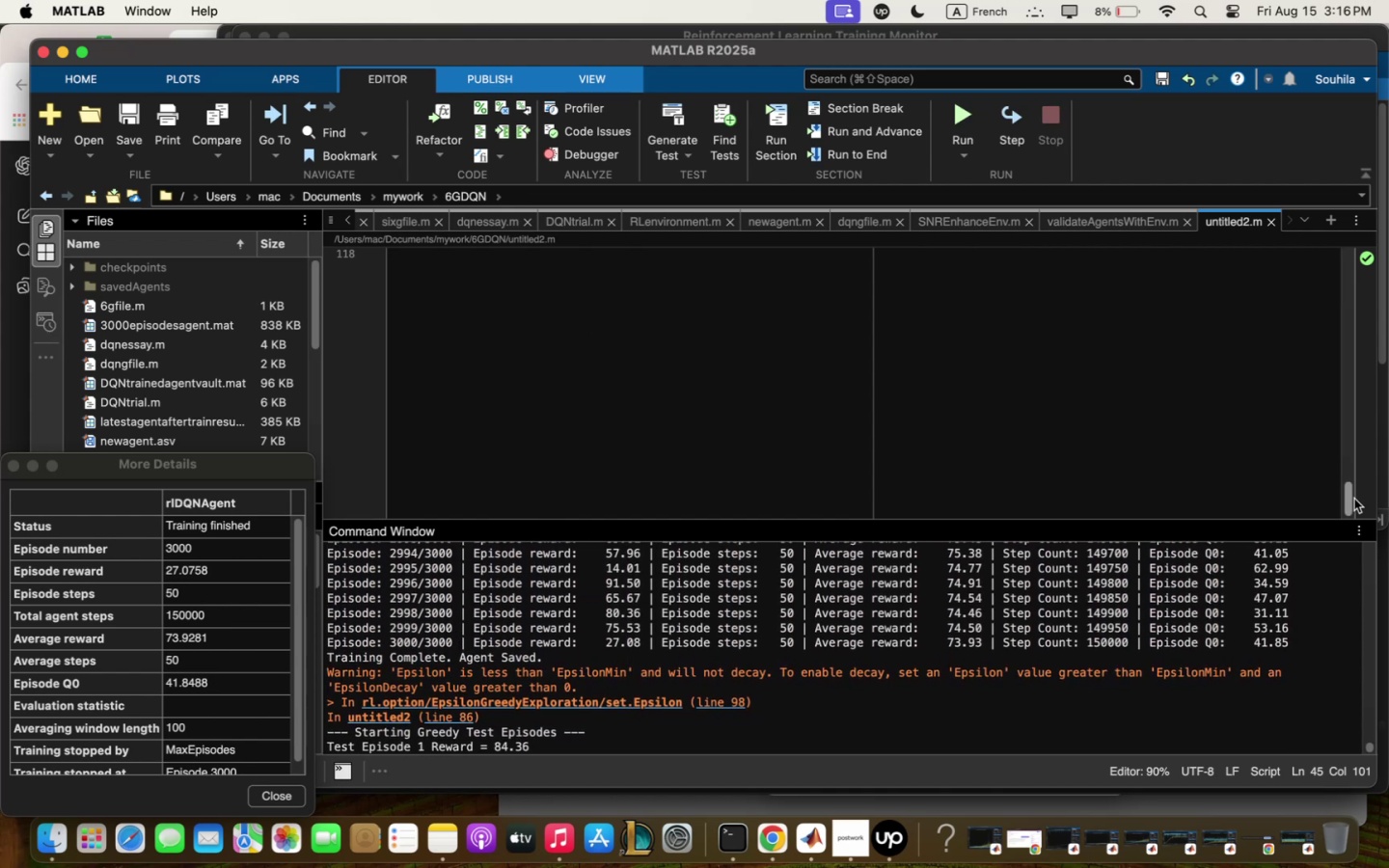 
left_click_drag(start_coordinate=[1350, 496], to_coordinate=[1326, 356])
 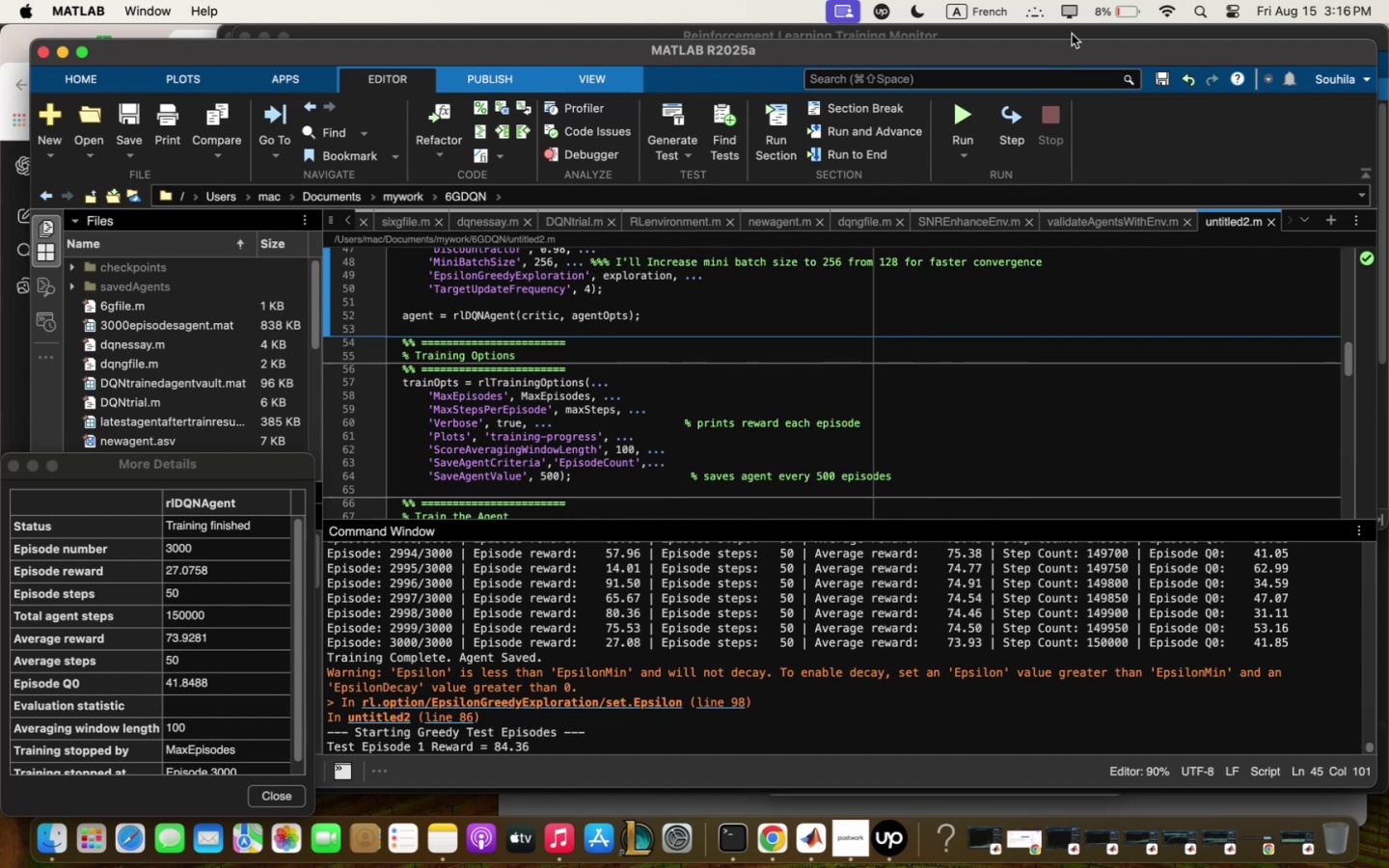 
left_click([1072, 34])
 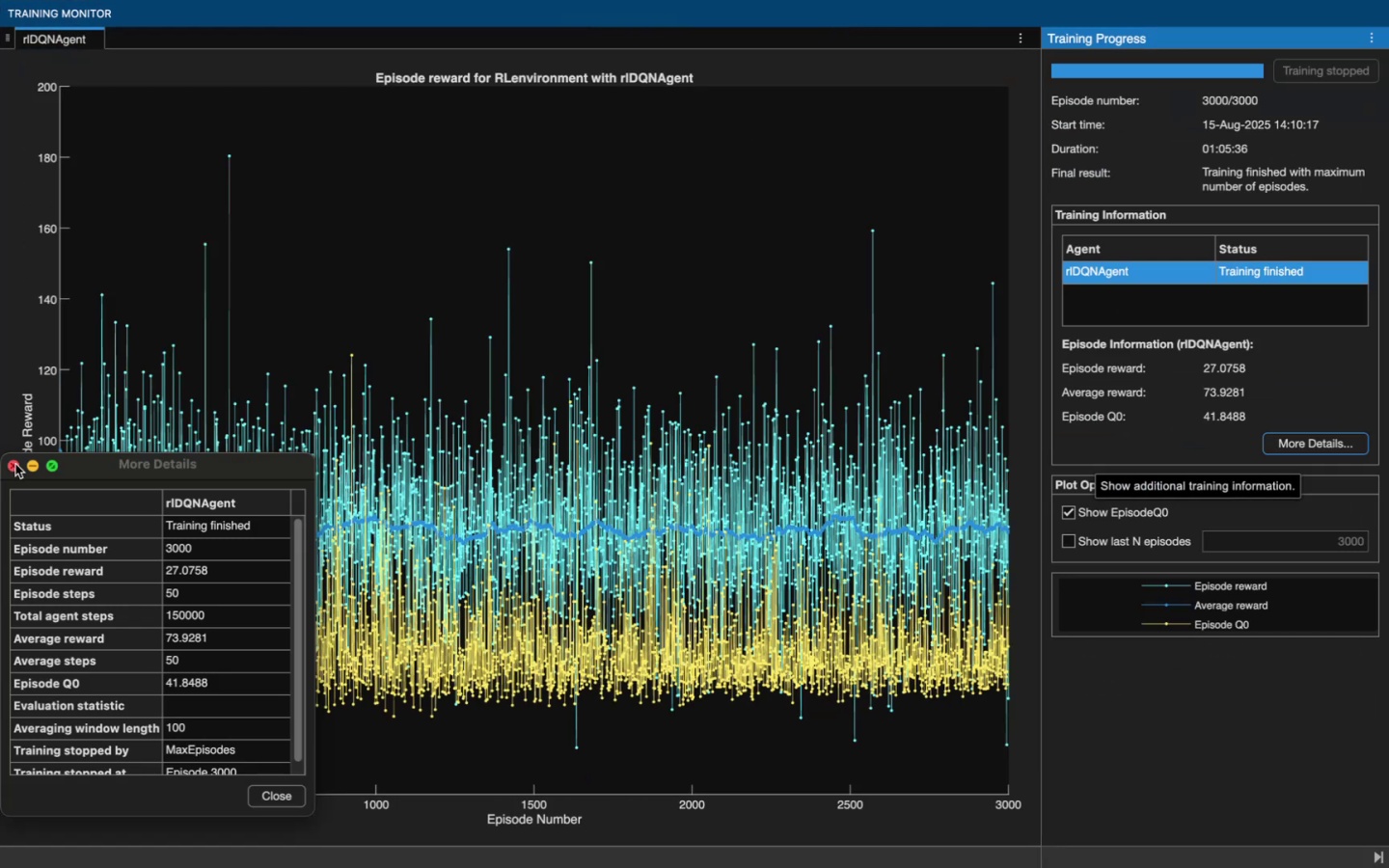 
wait(5.63)
 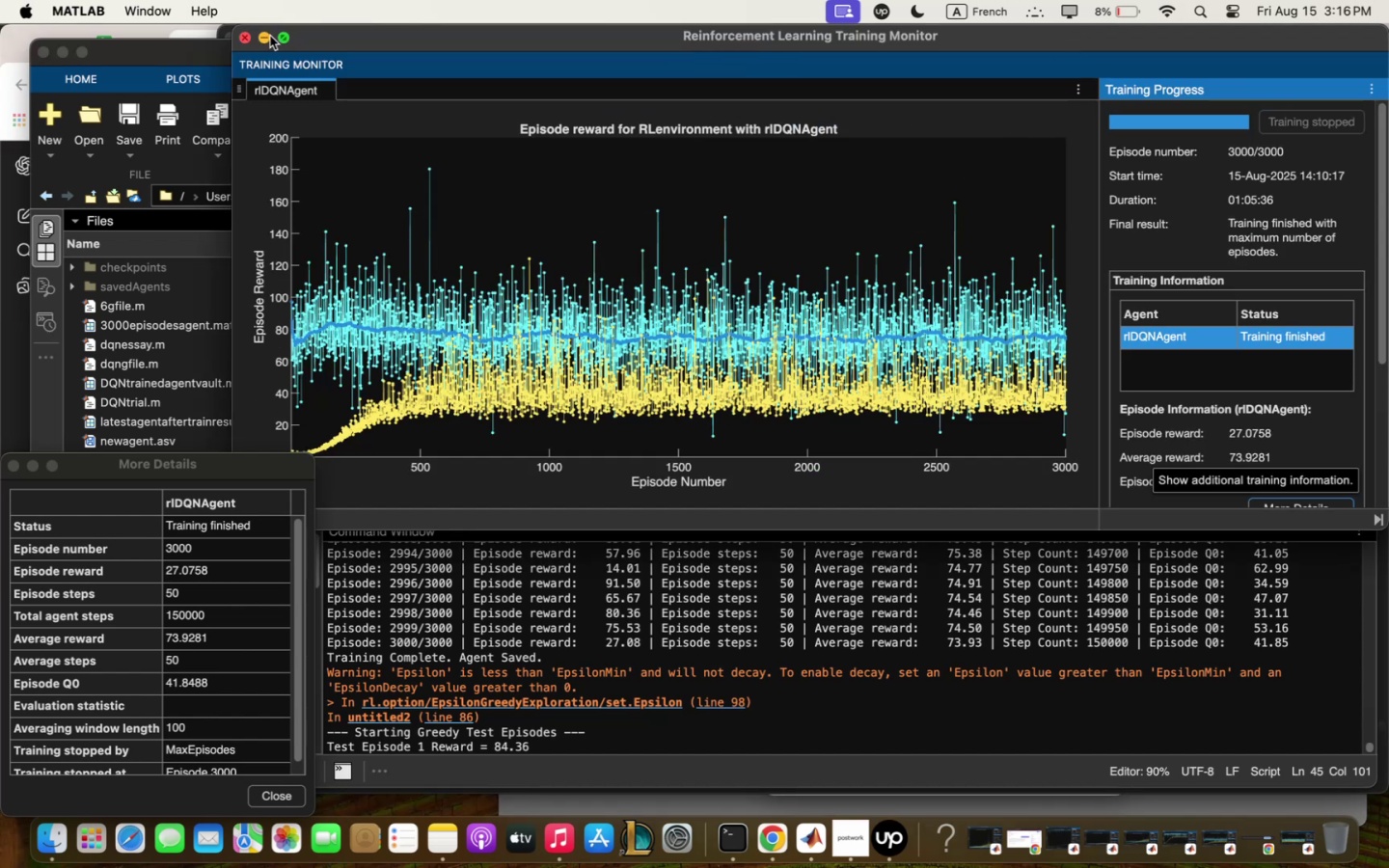 
left_click_drag(start_coordinate=[90, 466], to_coordinate=[1158, 565])
 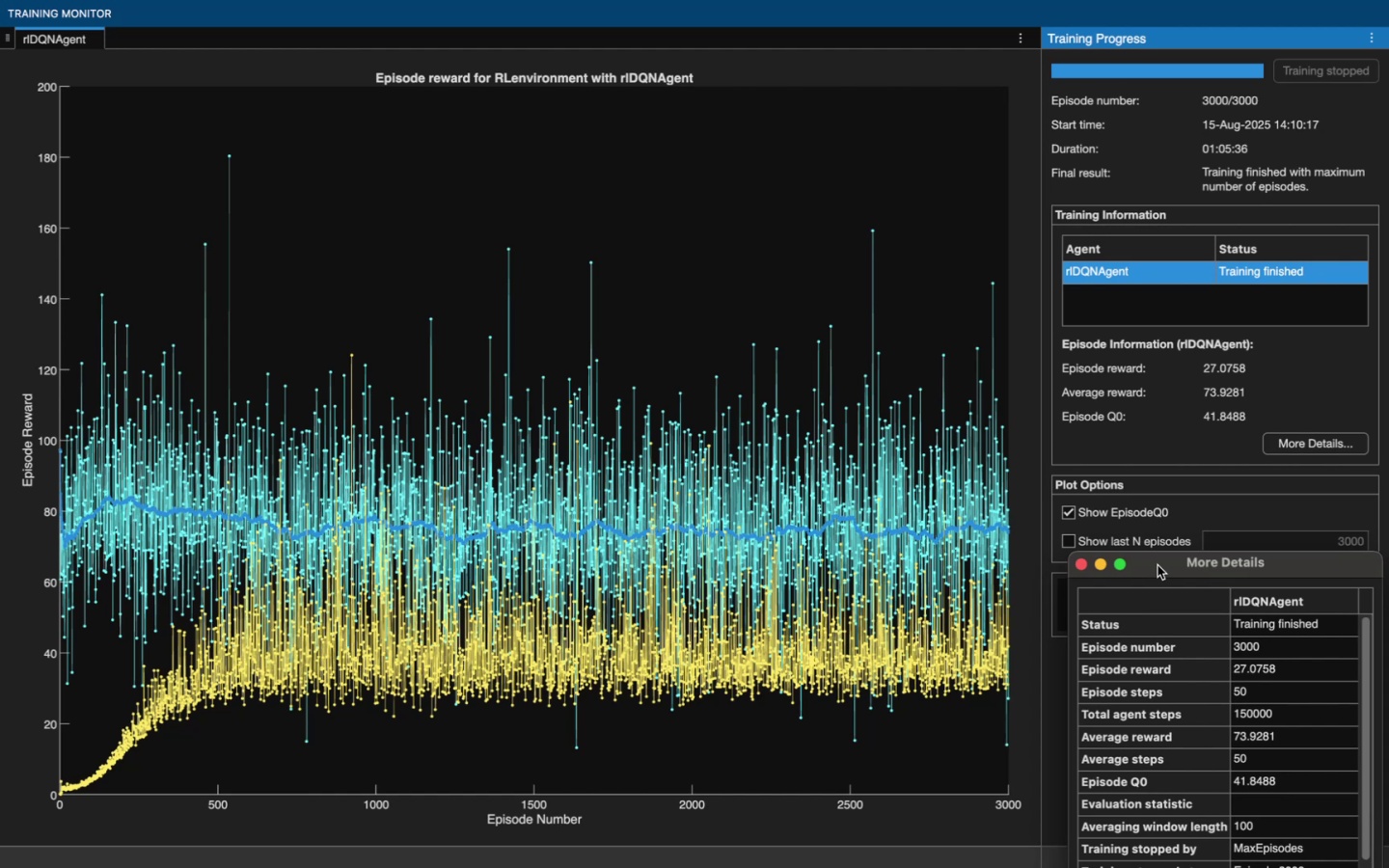 
key(Meta+Shift+4)
 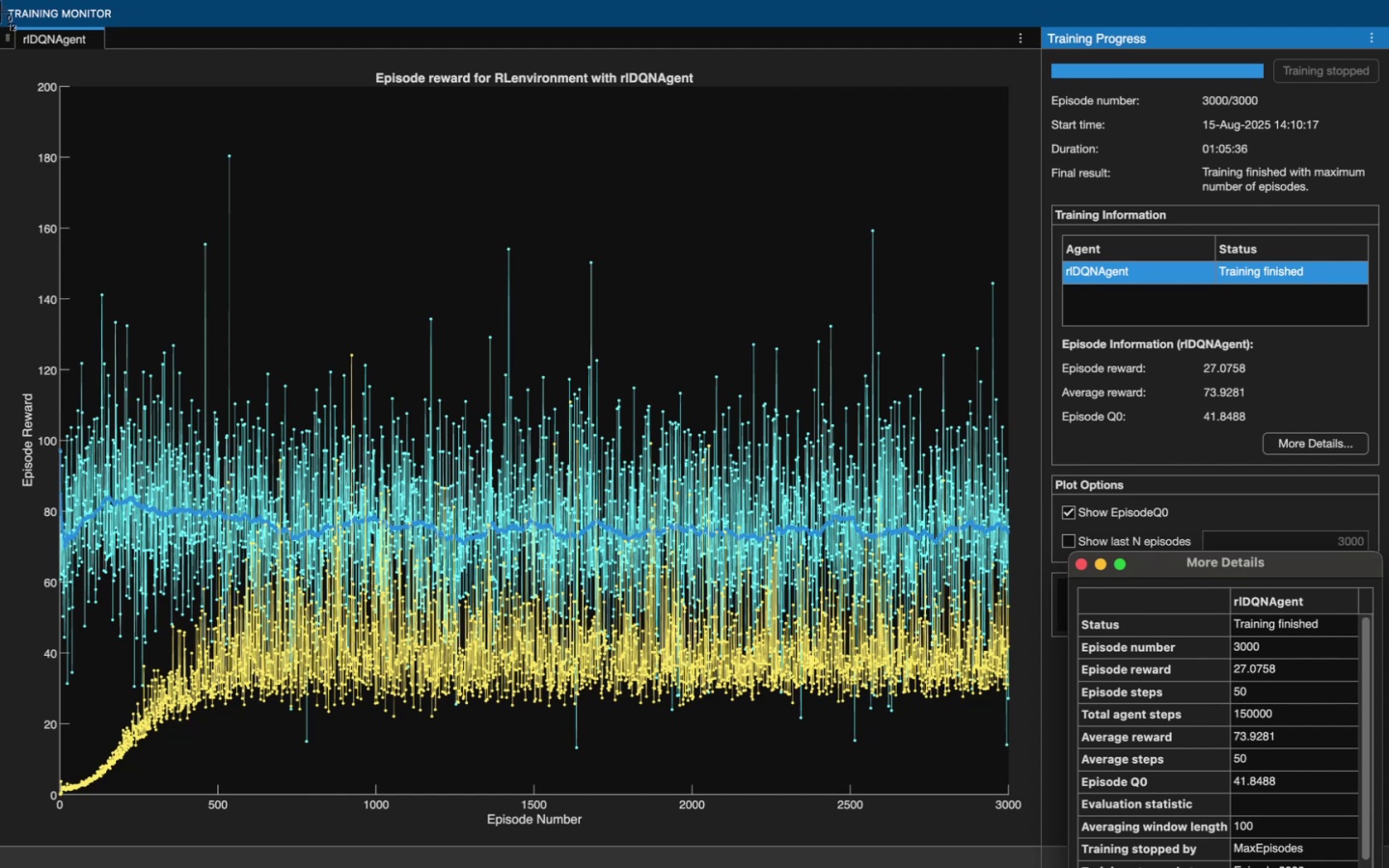 
left_click_drag(start_coordinate=[0, 12], to_coordinate=[1388, 867])
 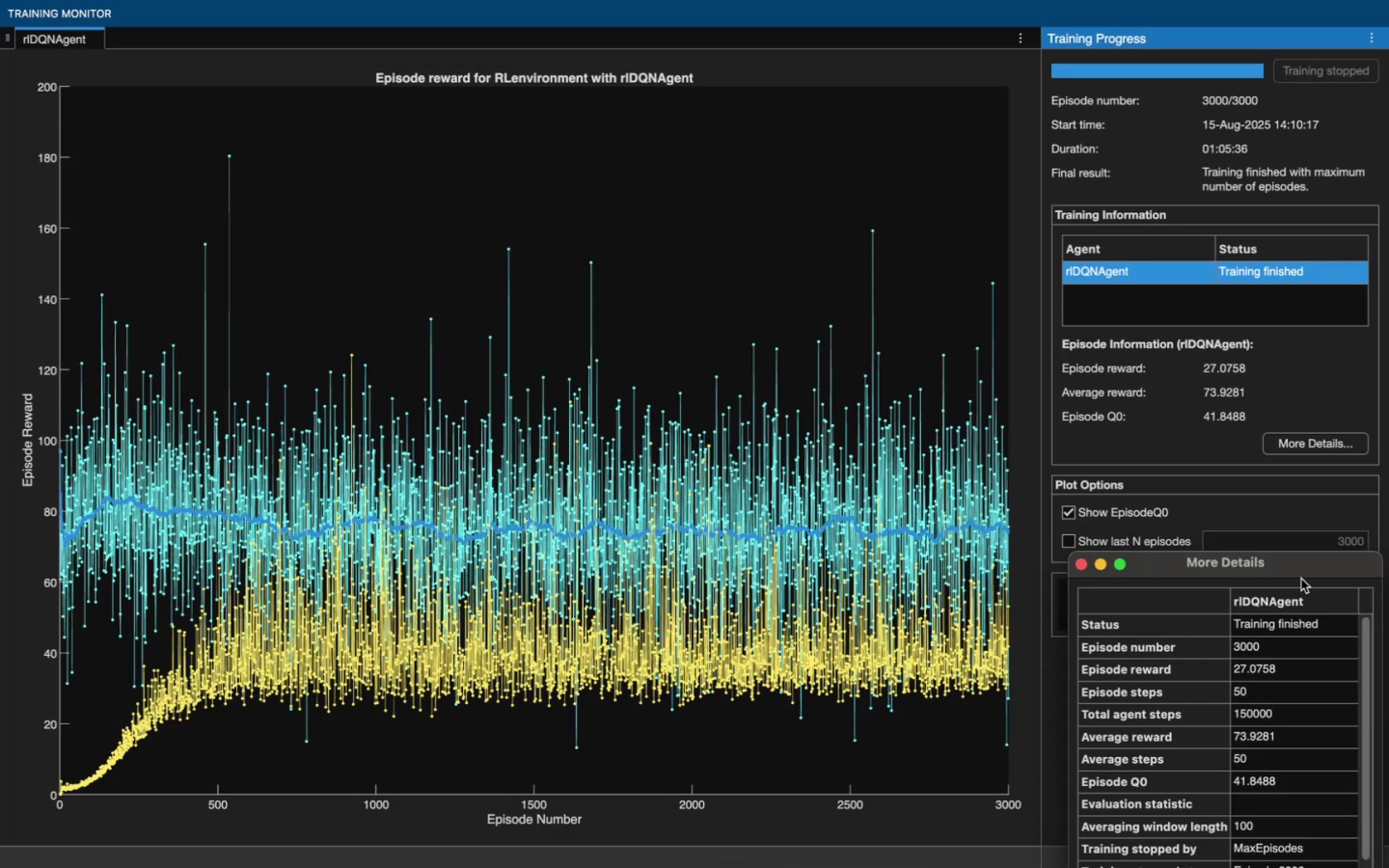 
left_click_drag(start_coordinate=[1294, 561], to_coordinate=[1290, 533])
 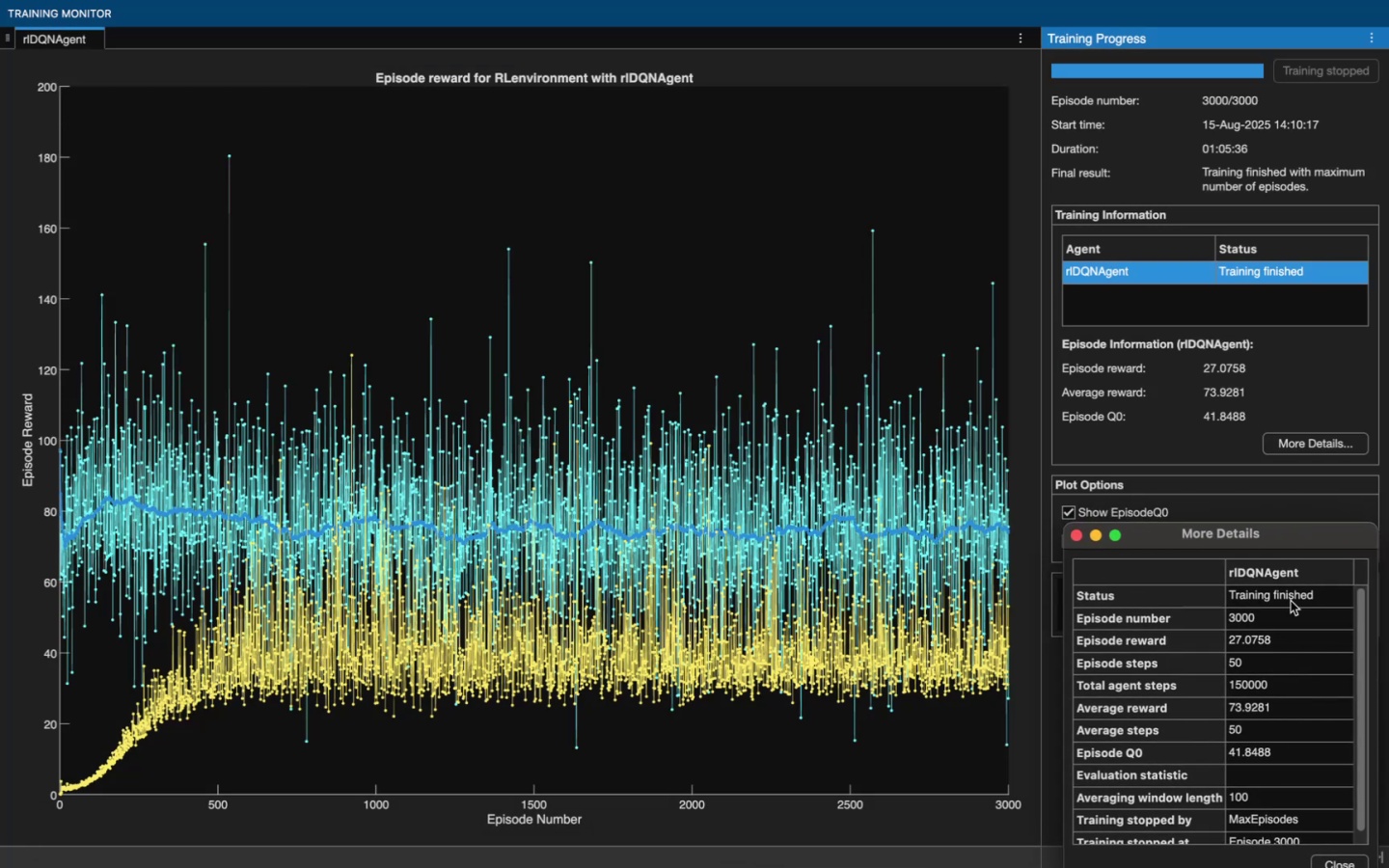 
scroll: coordinate [1292, 609], scroll_direction: down, amount: 2.0
 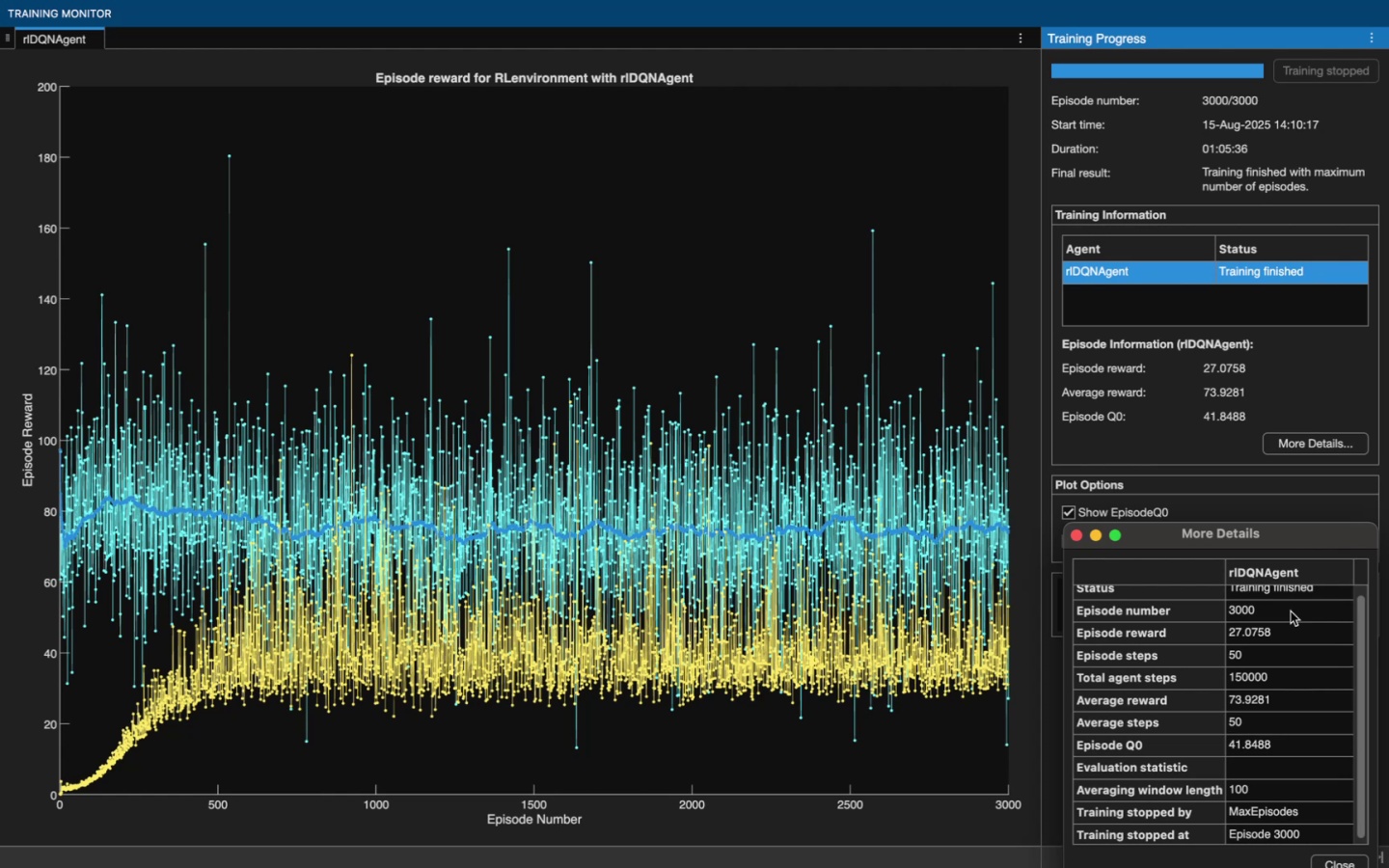 
key(Meta+Shift+4)
 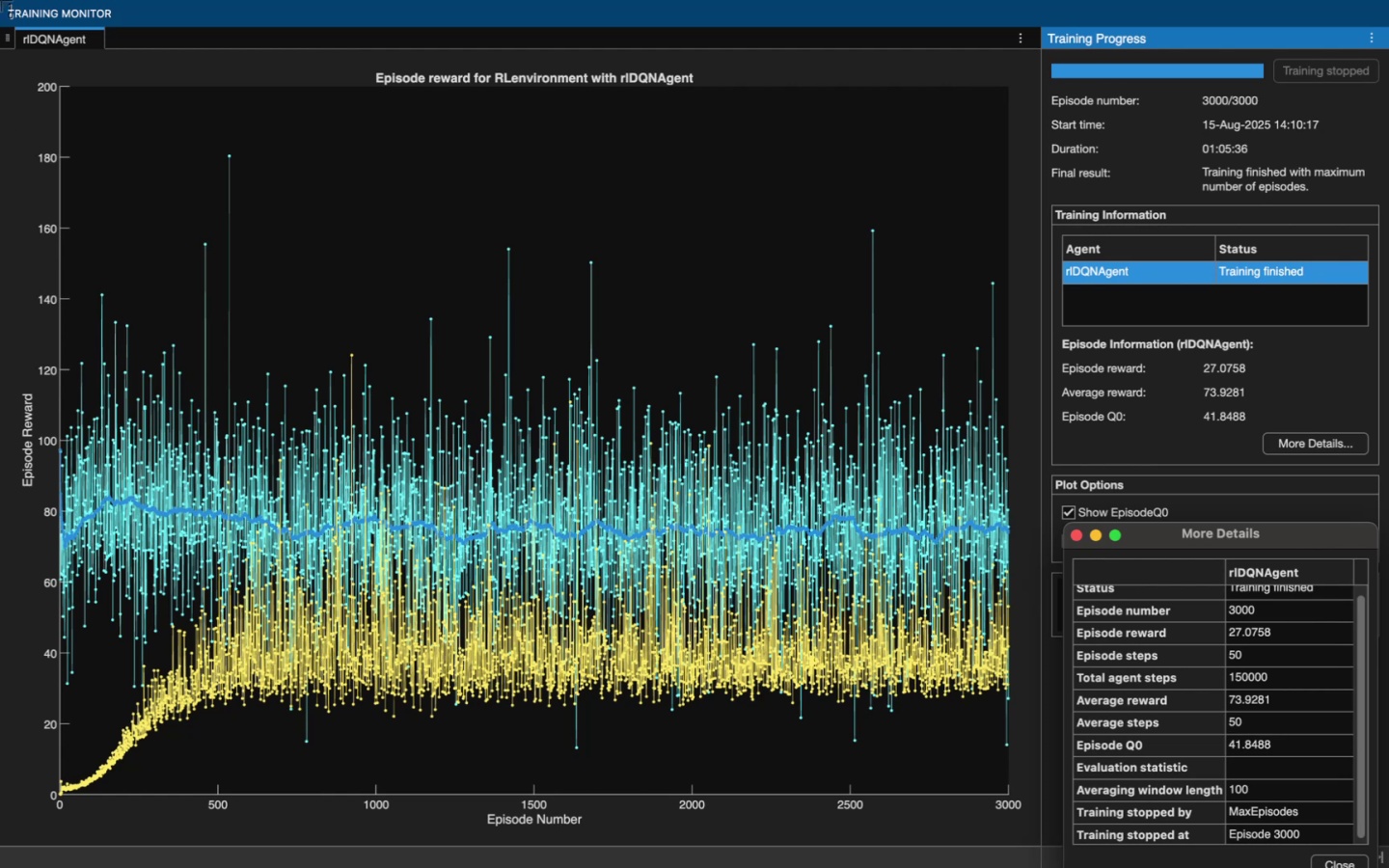 
key(Meta+Shift+4)
 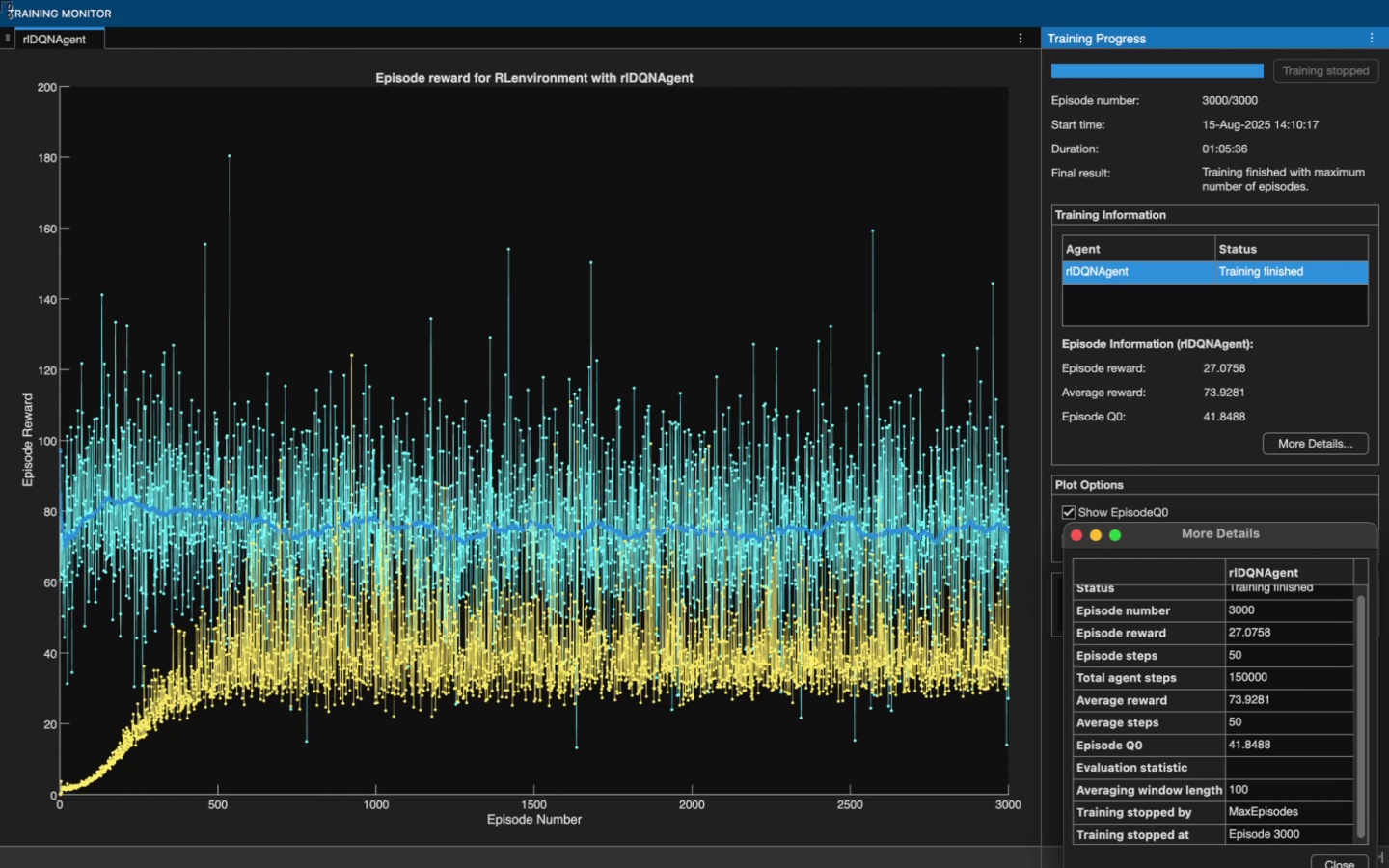 
left_click_drag(start_coordinate=[0, 0], to_coordinate=[1387, 865])
 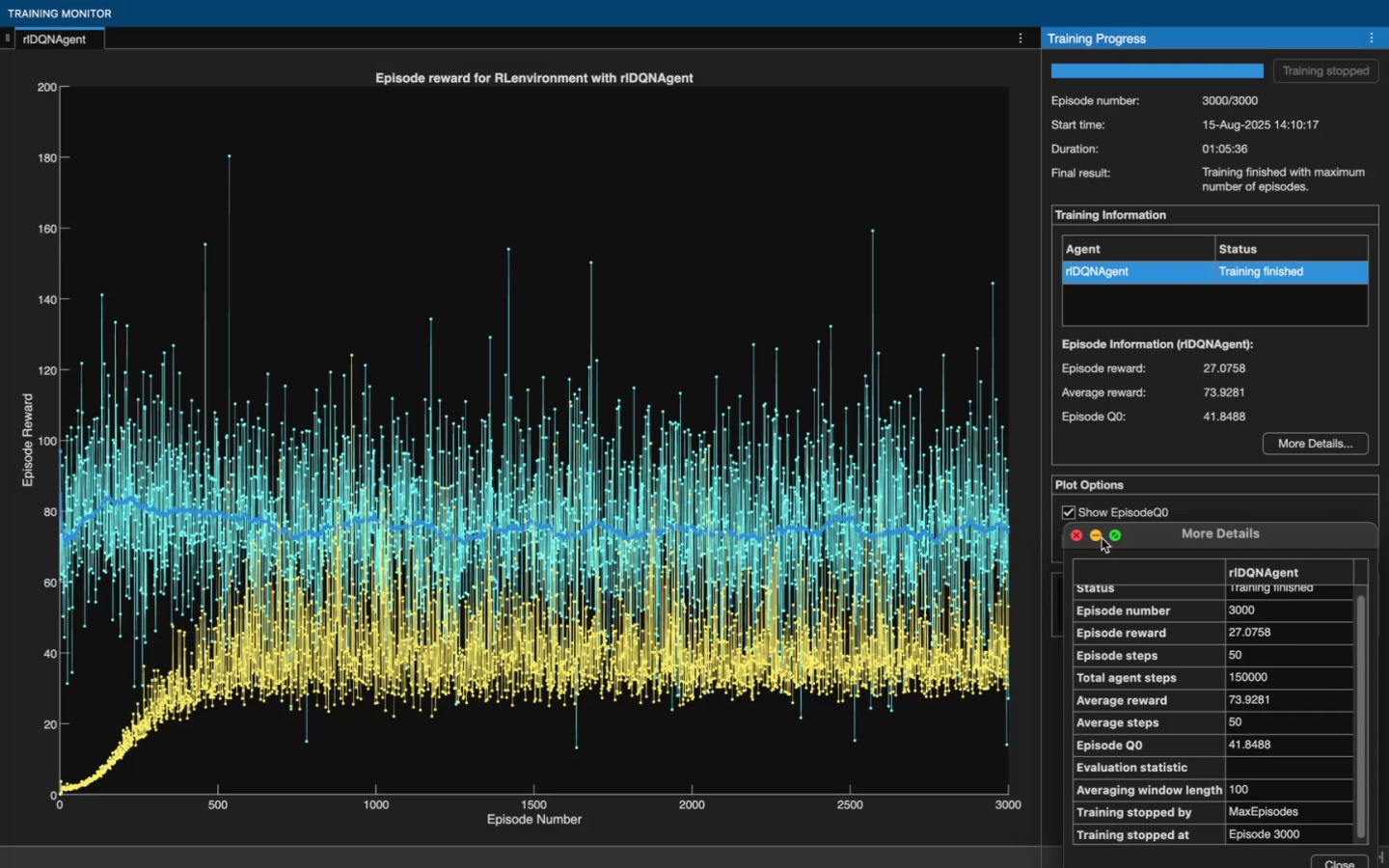 
left_click([1098, 538])
 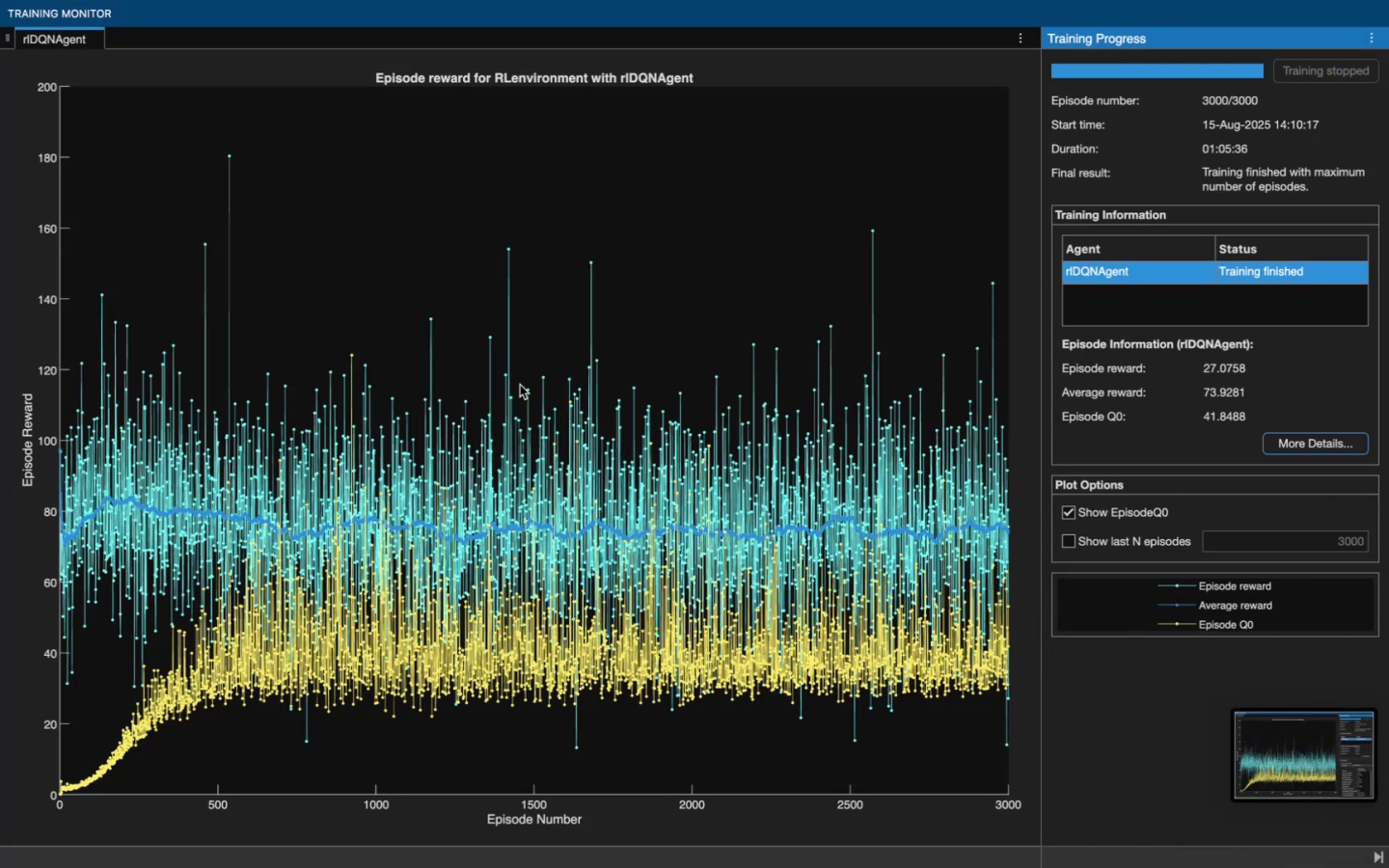 
key(Meta+Shift+4)
 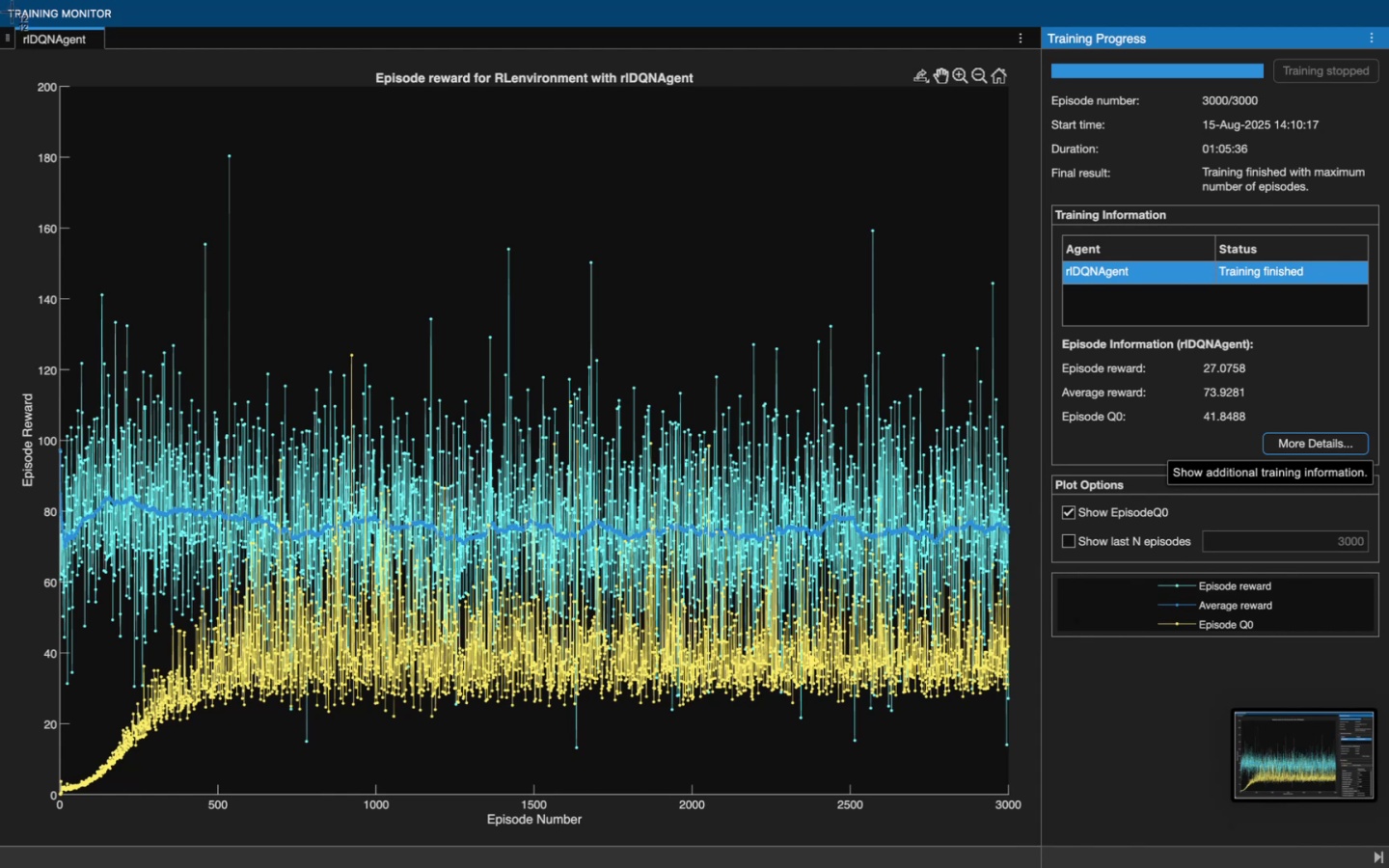 
left_click_drag(start_coordinate=[6, 10], to_coordinate=[1388, 849])
 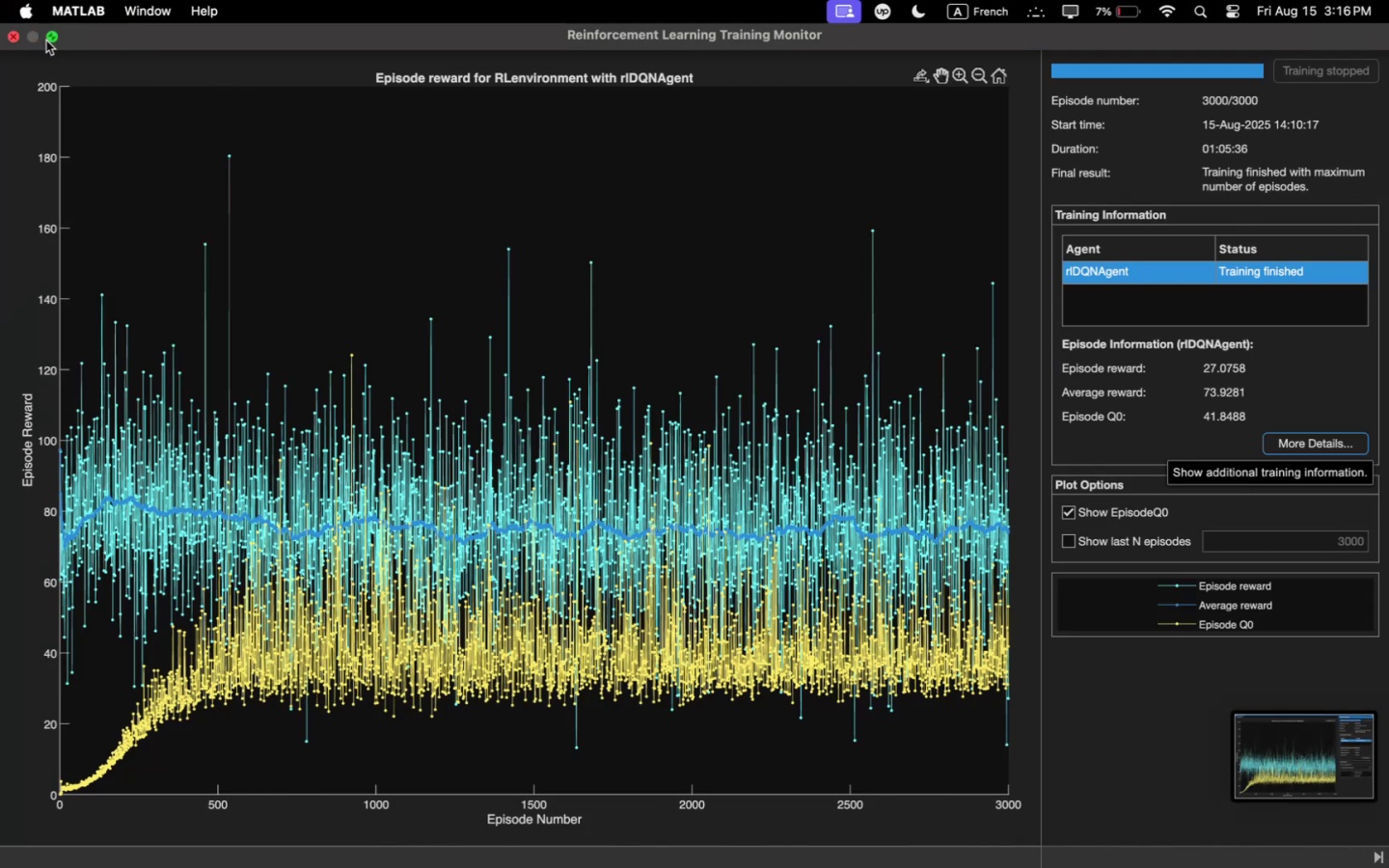 
left_click([50, 41])
 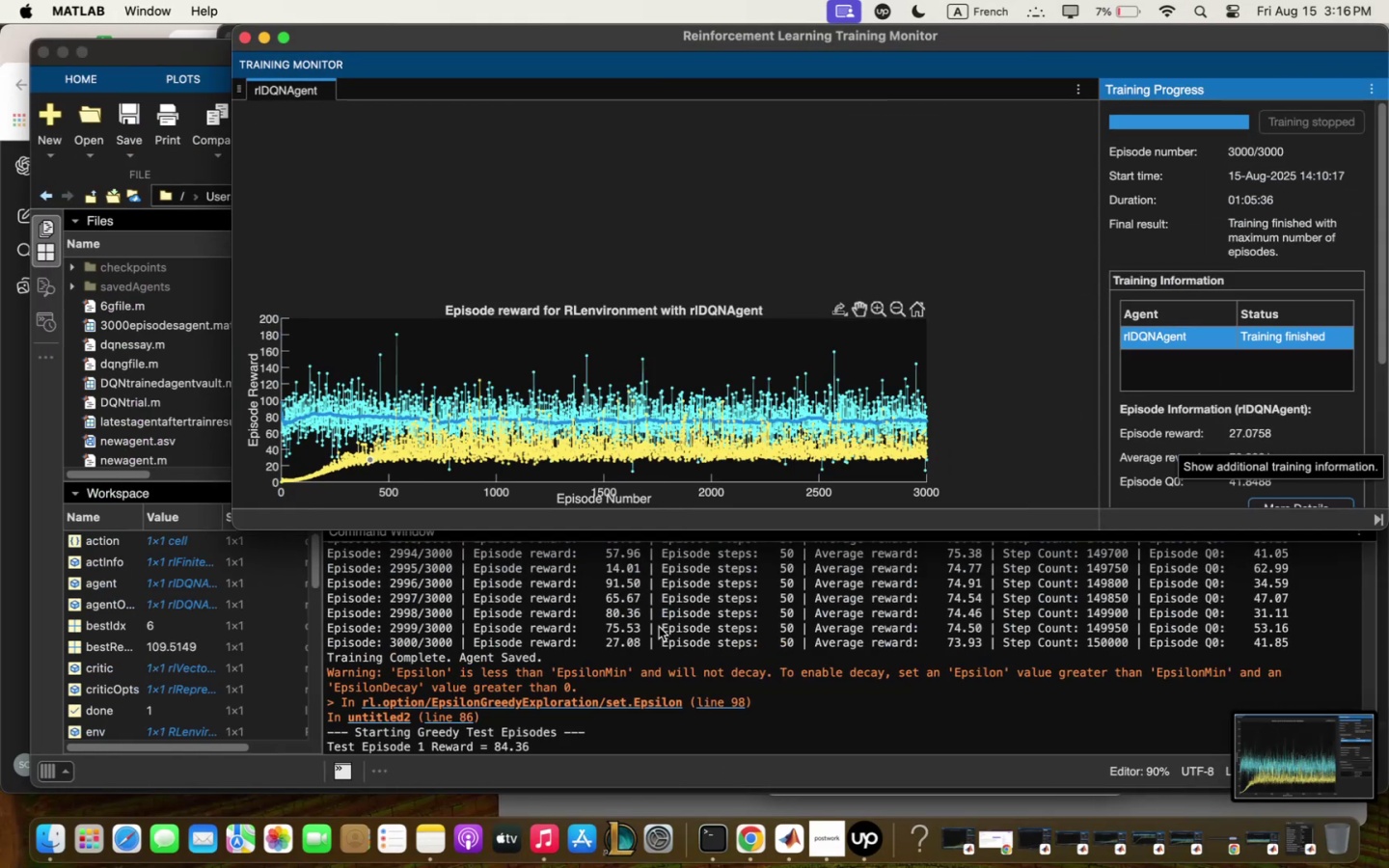 
left_click([666, 614])
 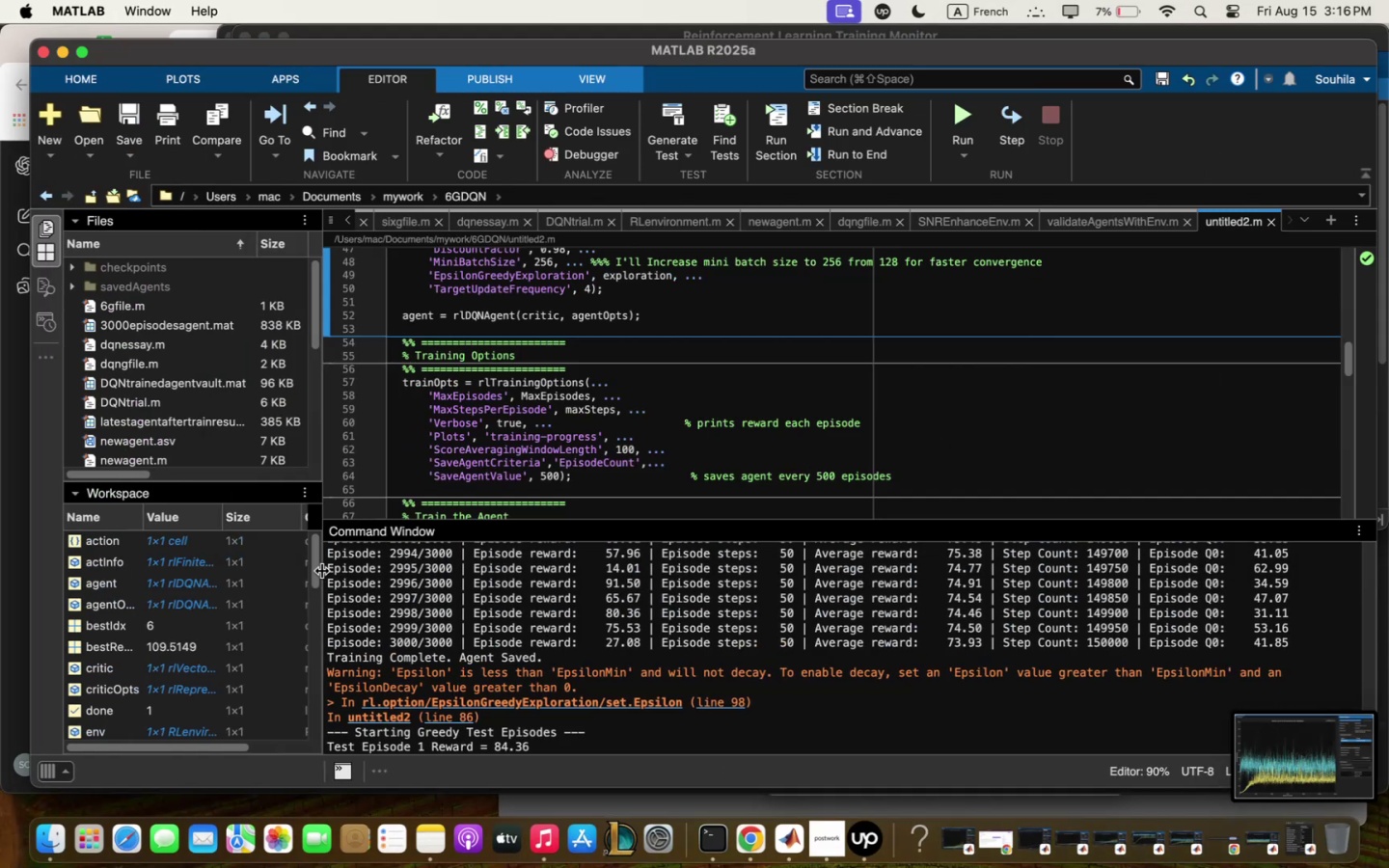 
left_click_drag(start_coordinate=[328, 574], to_coordinate=[395, 867])
 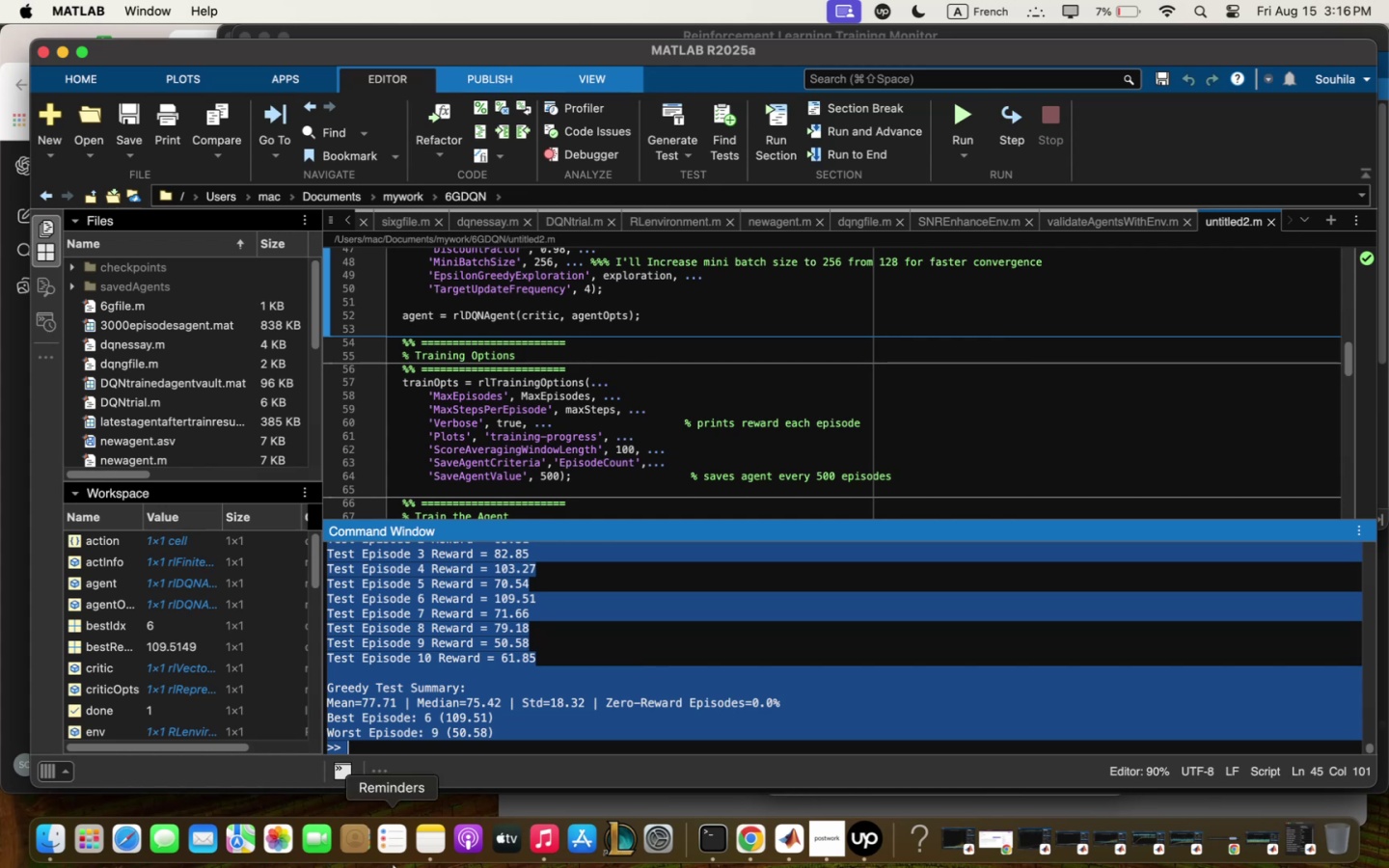 
key(Meta+C)
 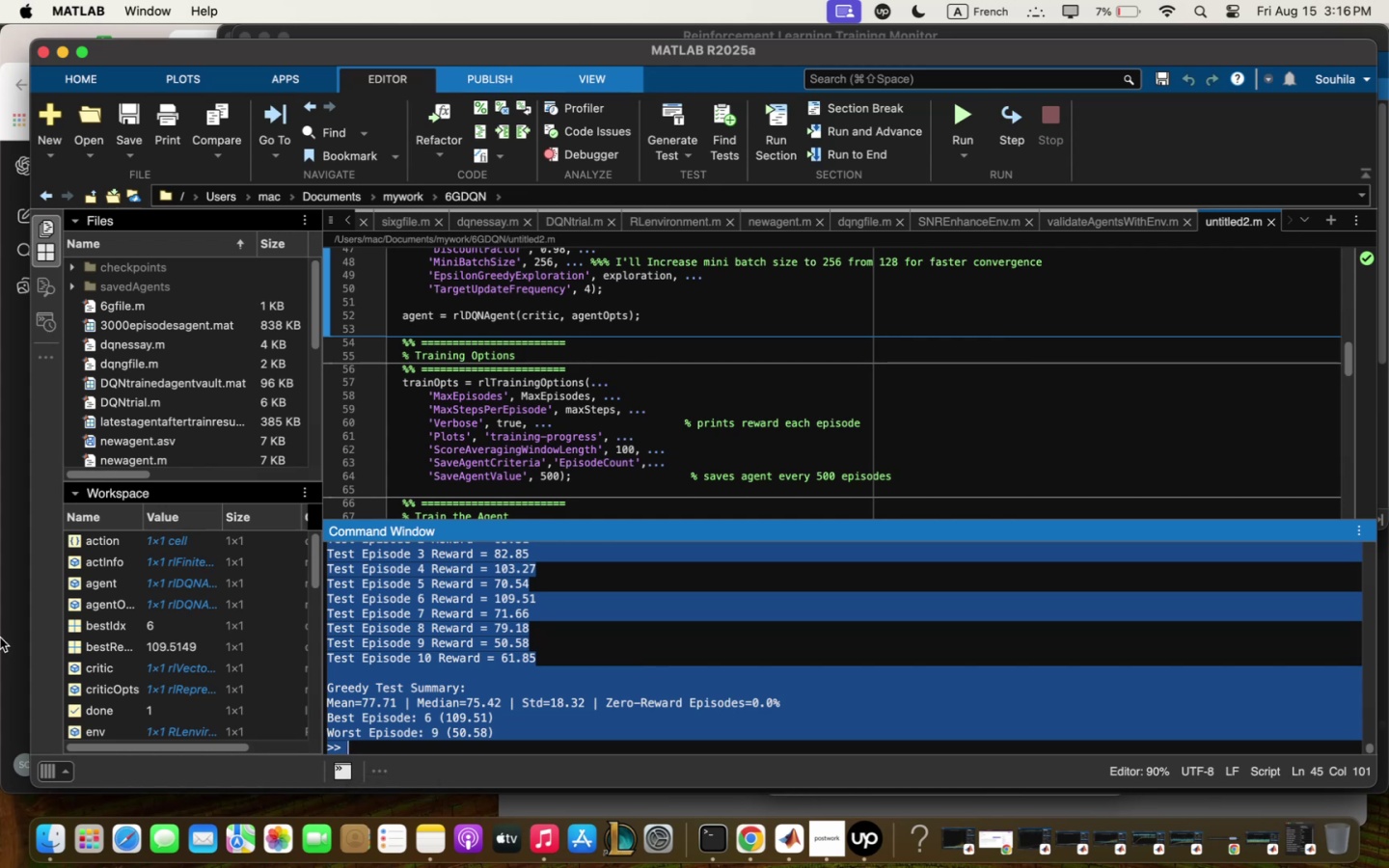 
left_click([0, 637])
 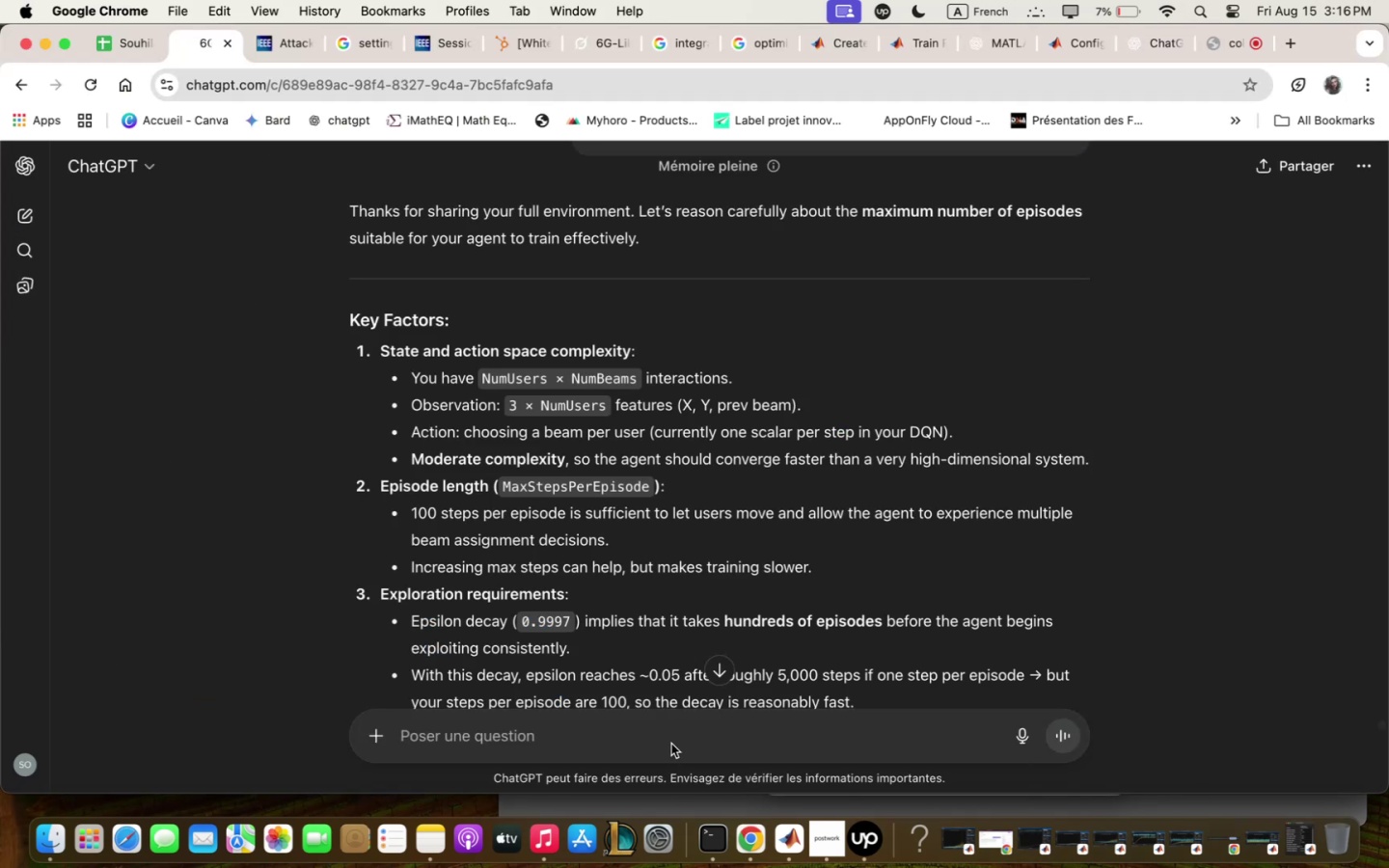 
double_click([670, 743])
 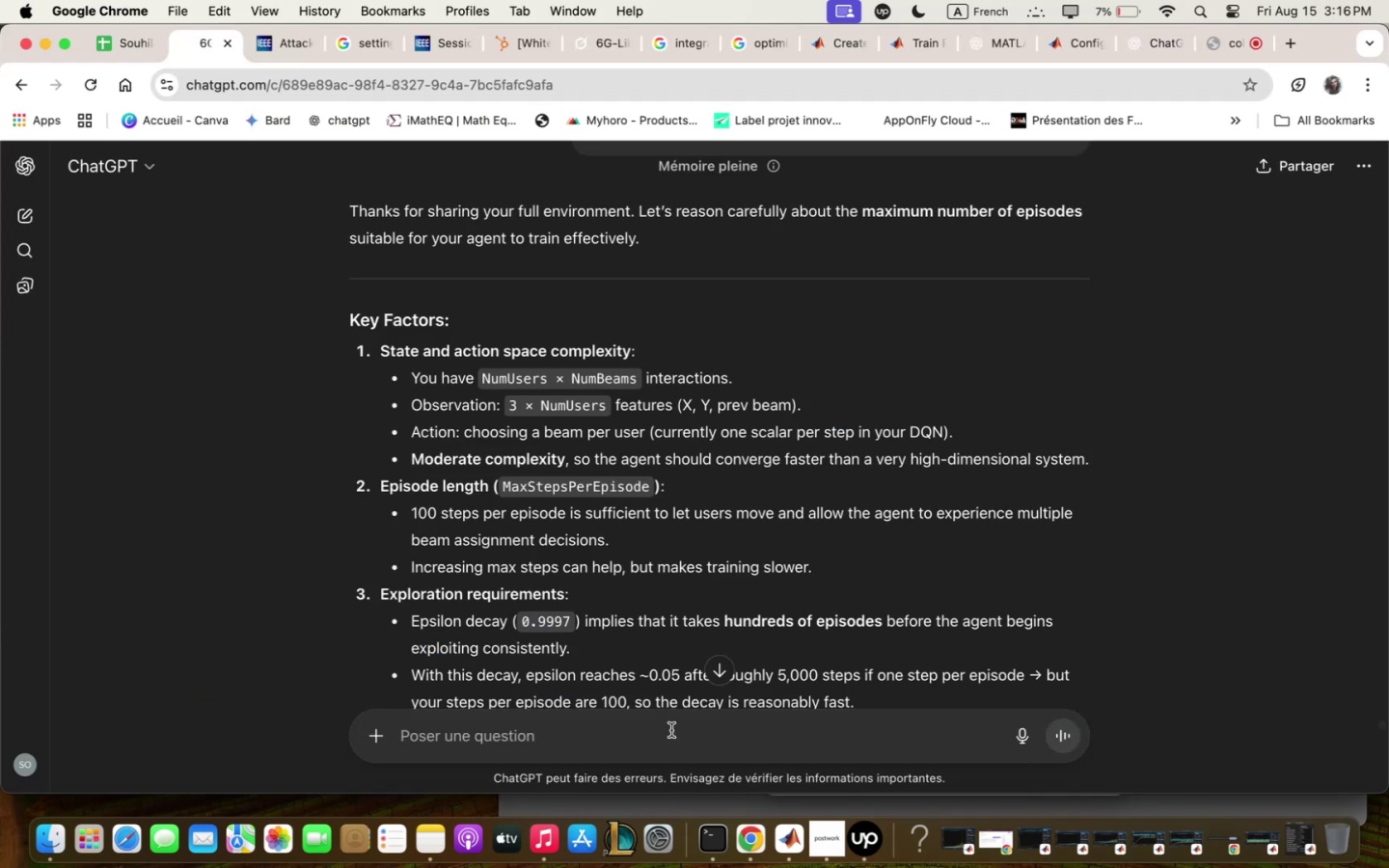 
left_click([671, 730])
 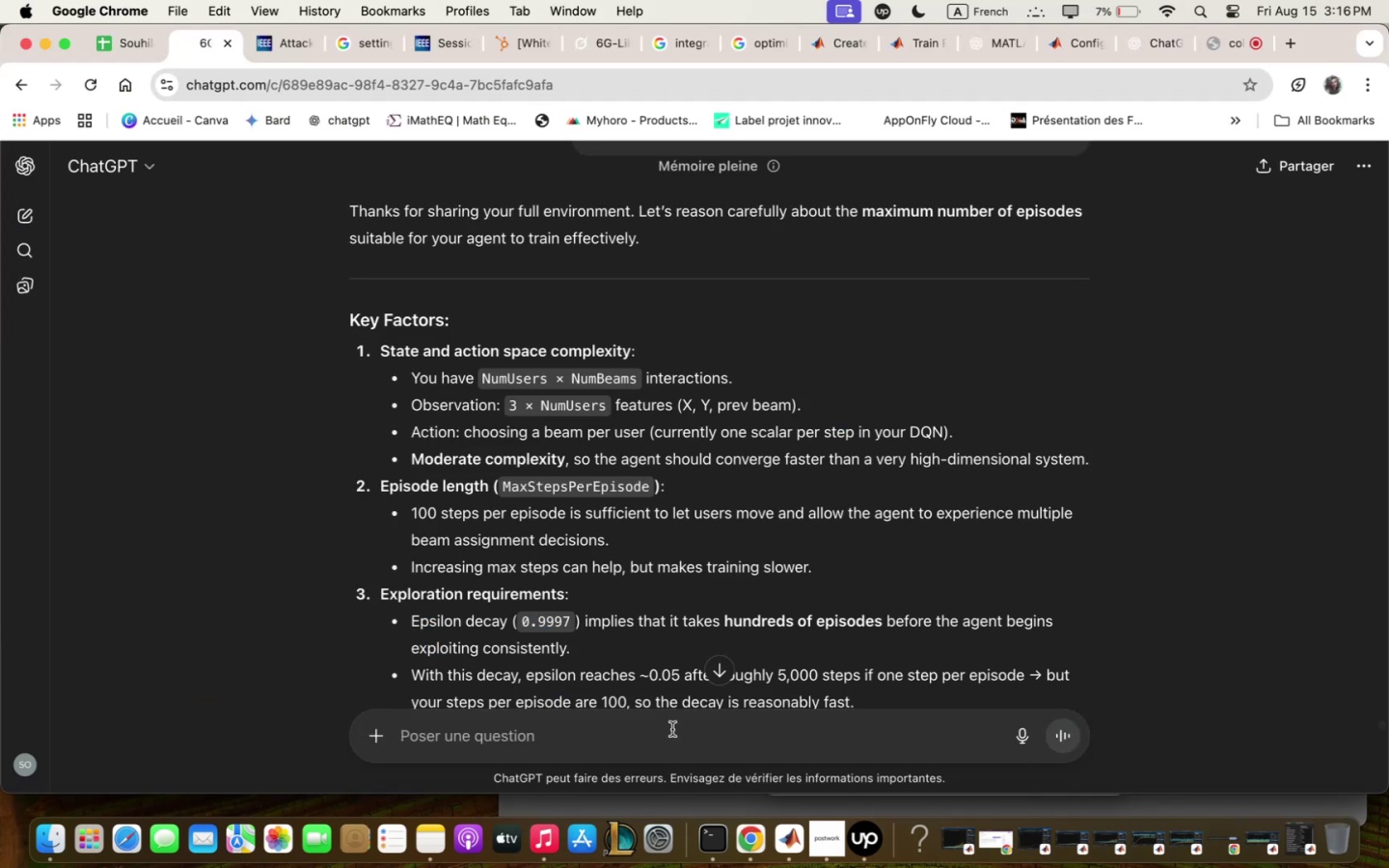 
type(finished trqining . )
 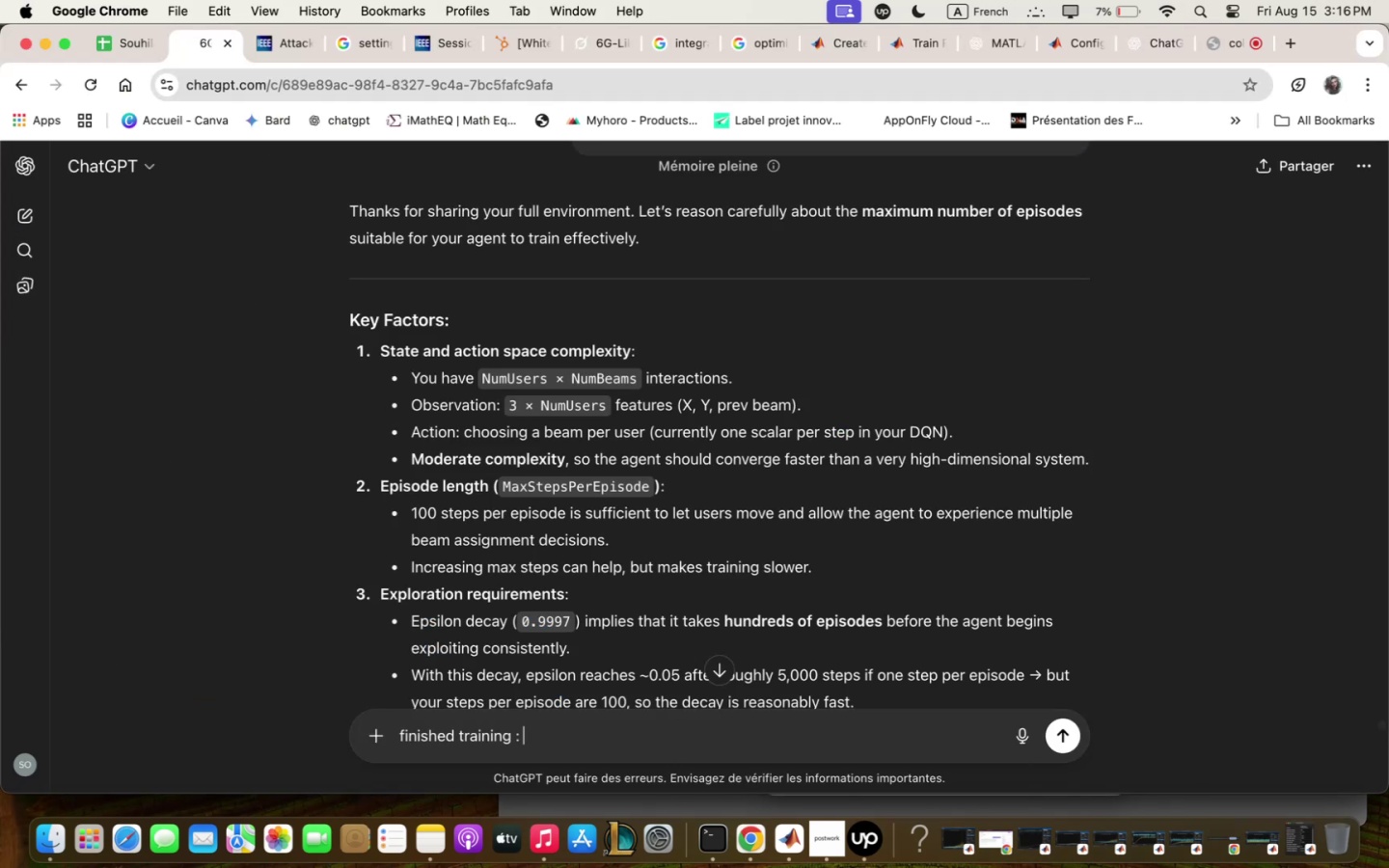 
key(Meta+CommandLeft)
 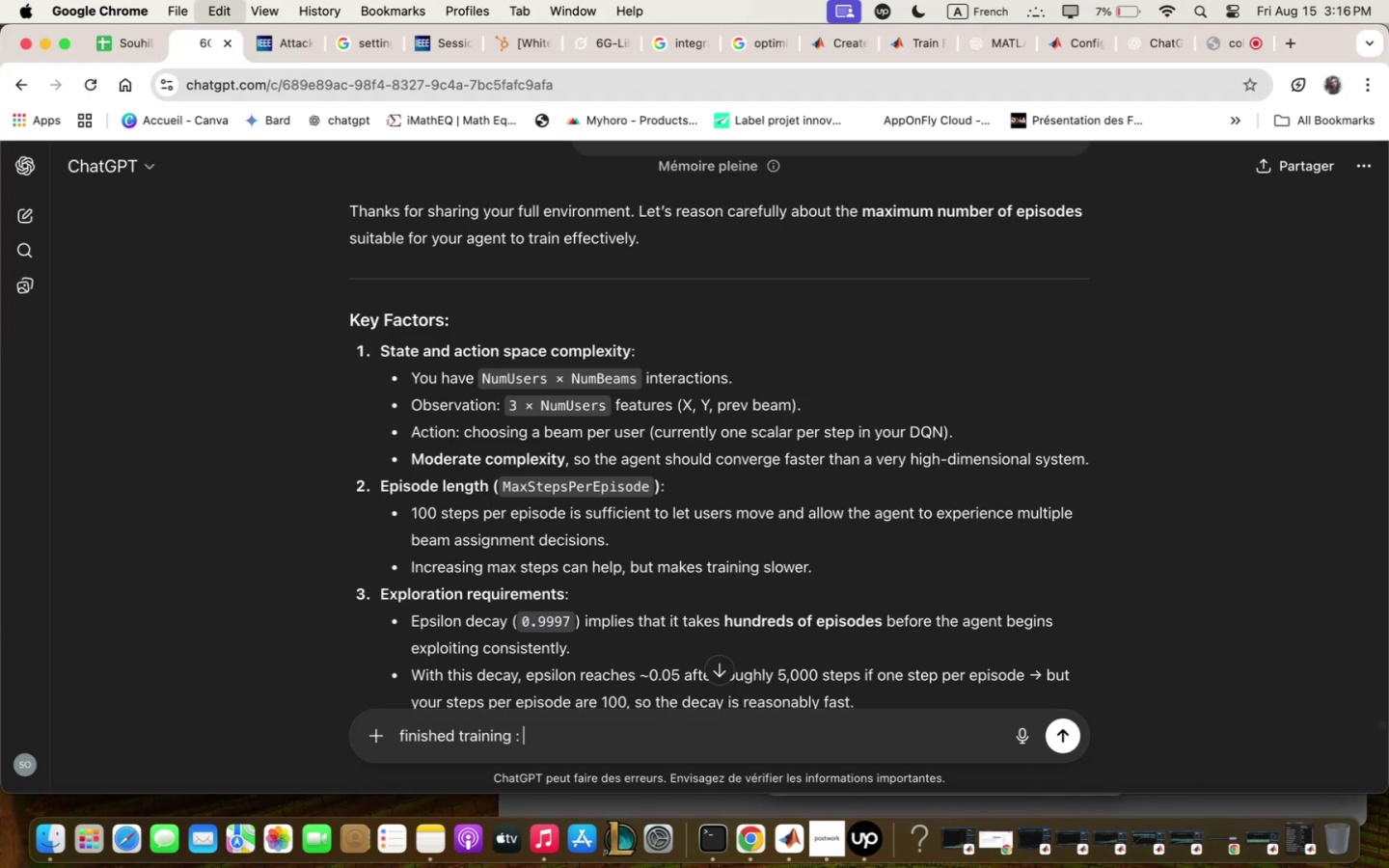 
key(Meta+V)
 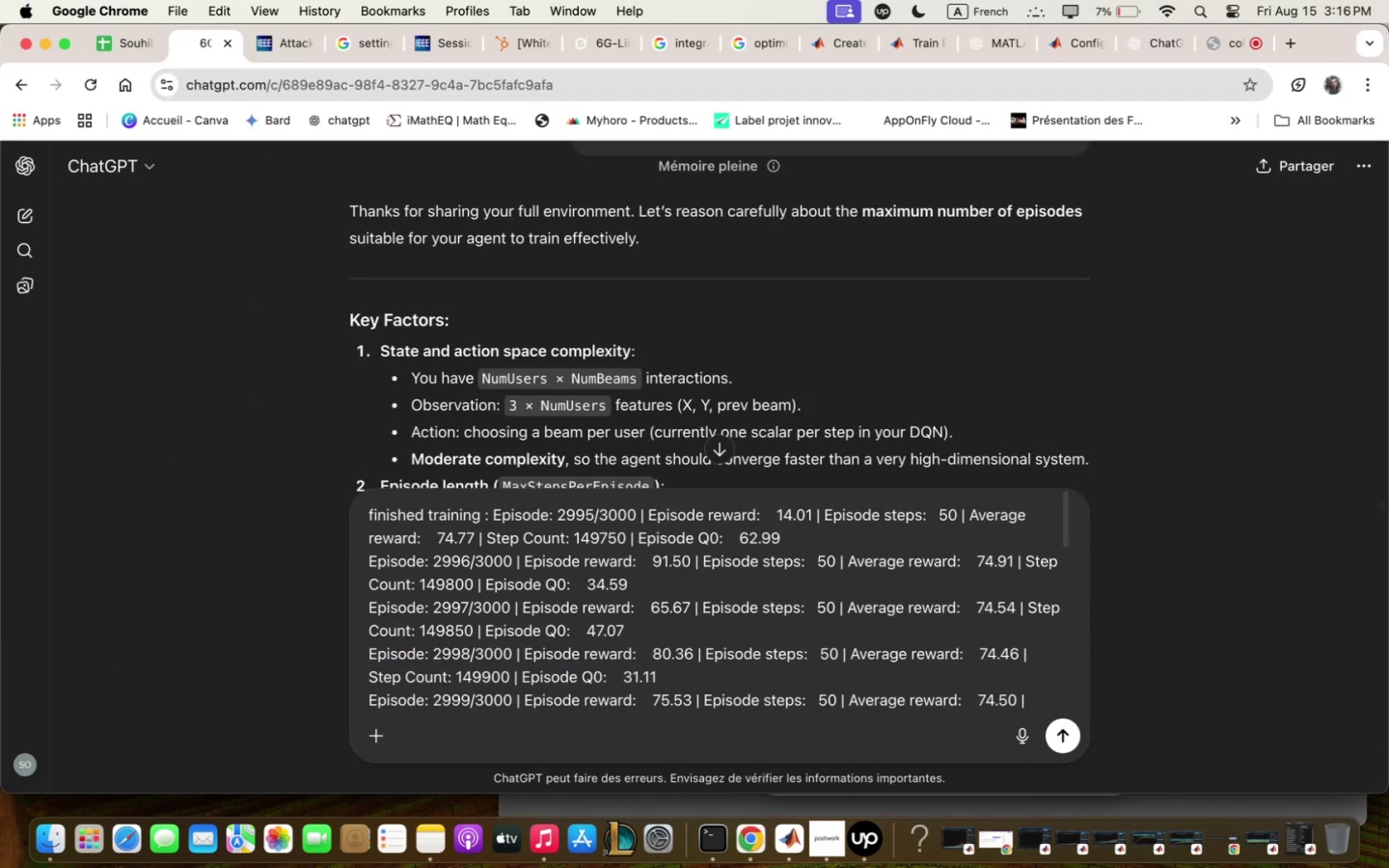 
key(Enter)
 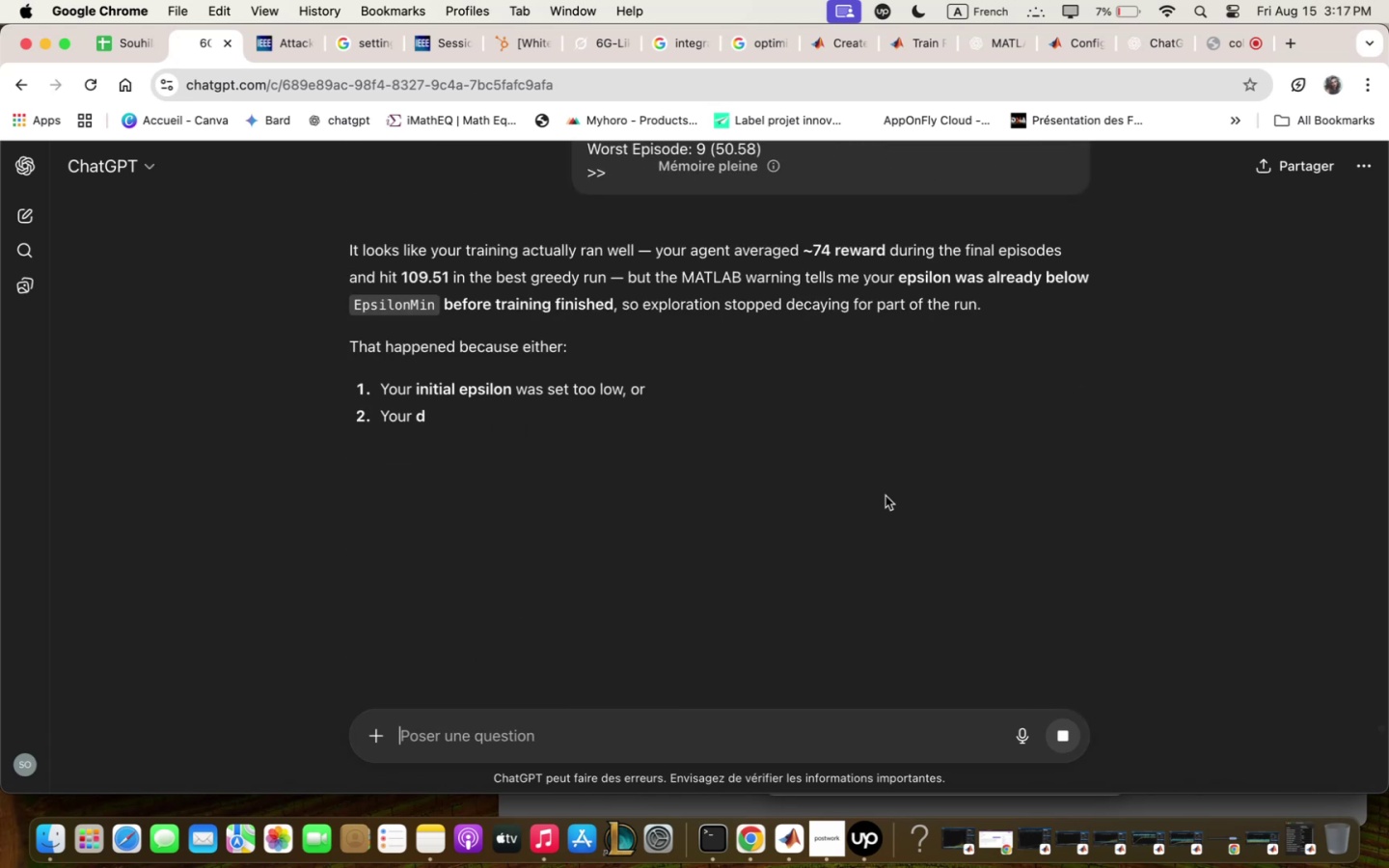 
wait(6.02)
 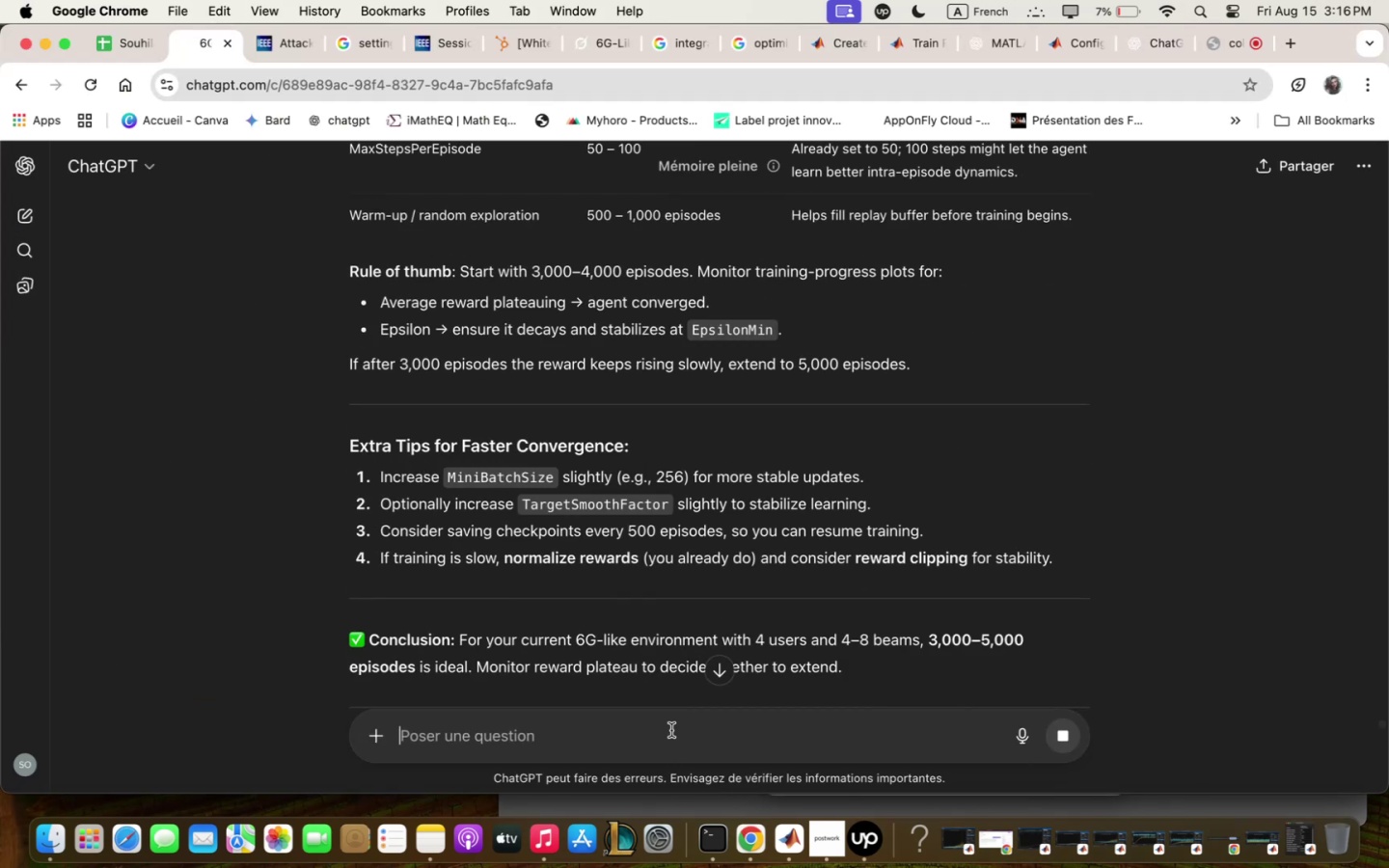 
scroll: coordinate [885, 496], scroll_direction: down, amount: 4.0
 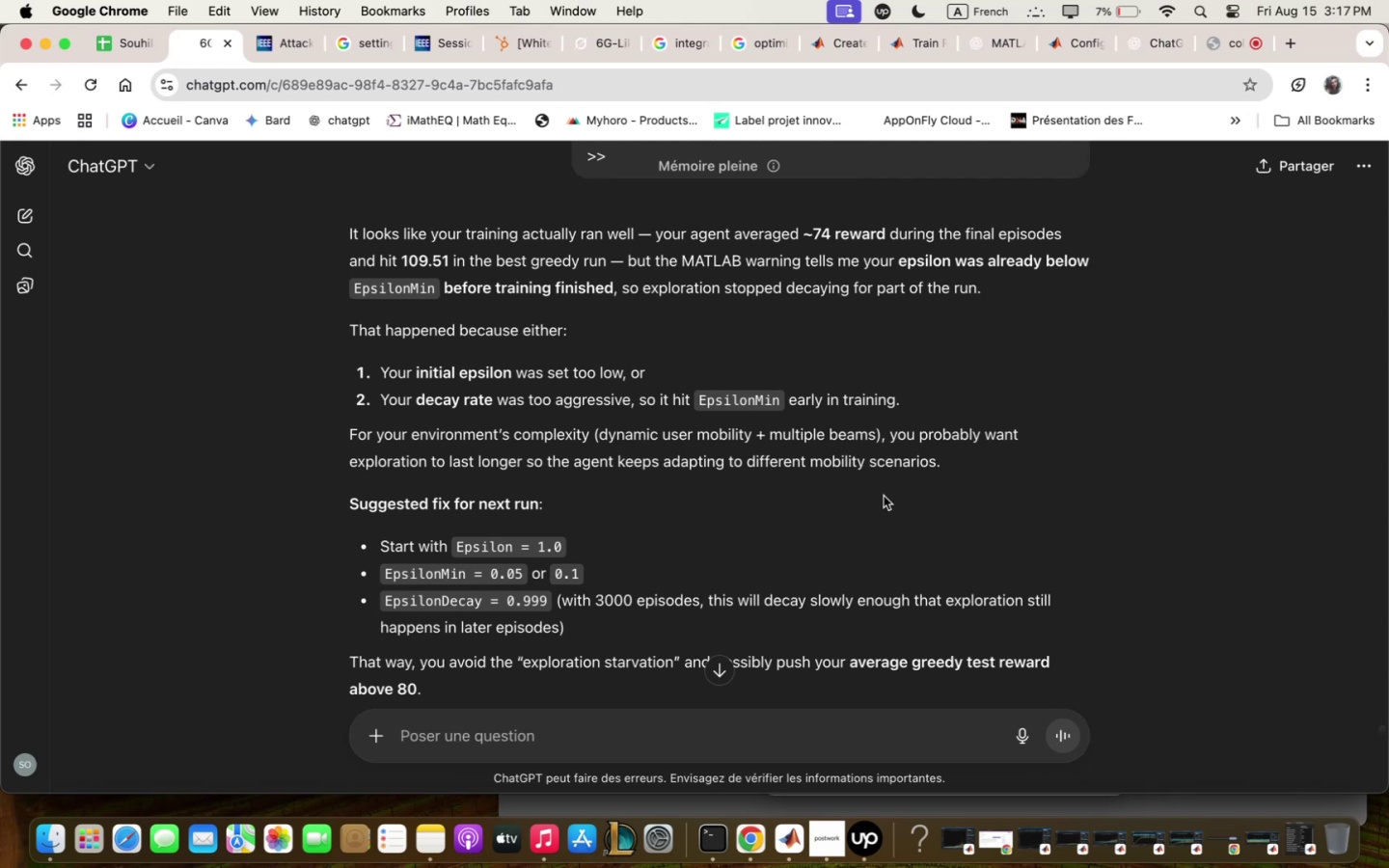 
wait(7.79)
 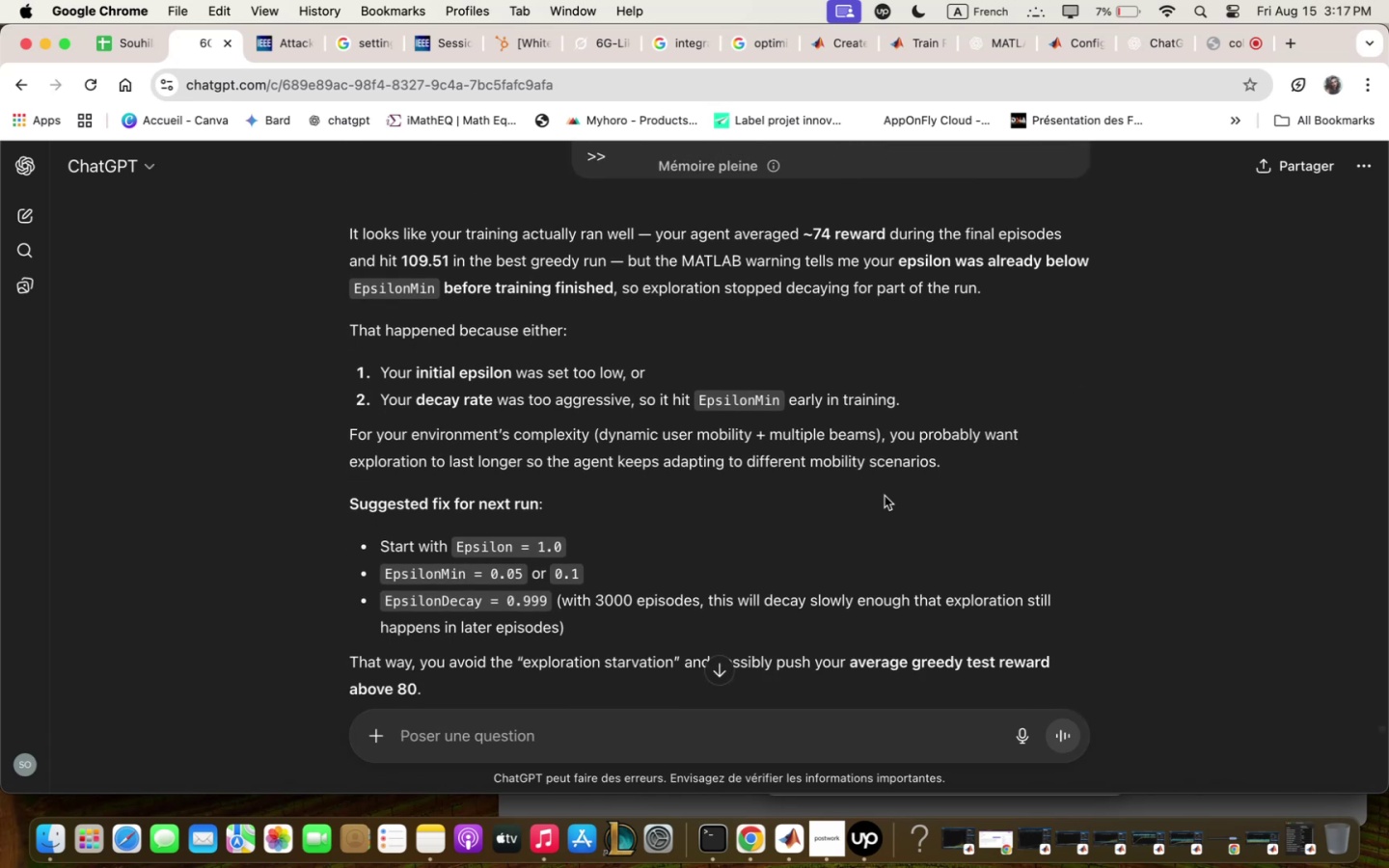 
scroll: coordinate [884, 496], scroll_direction: down, amount: 3.0
 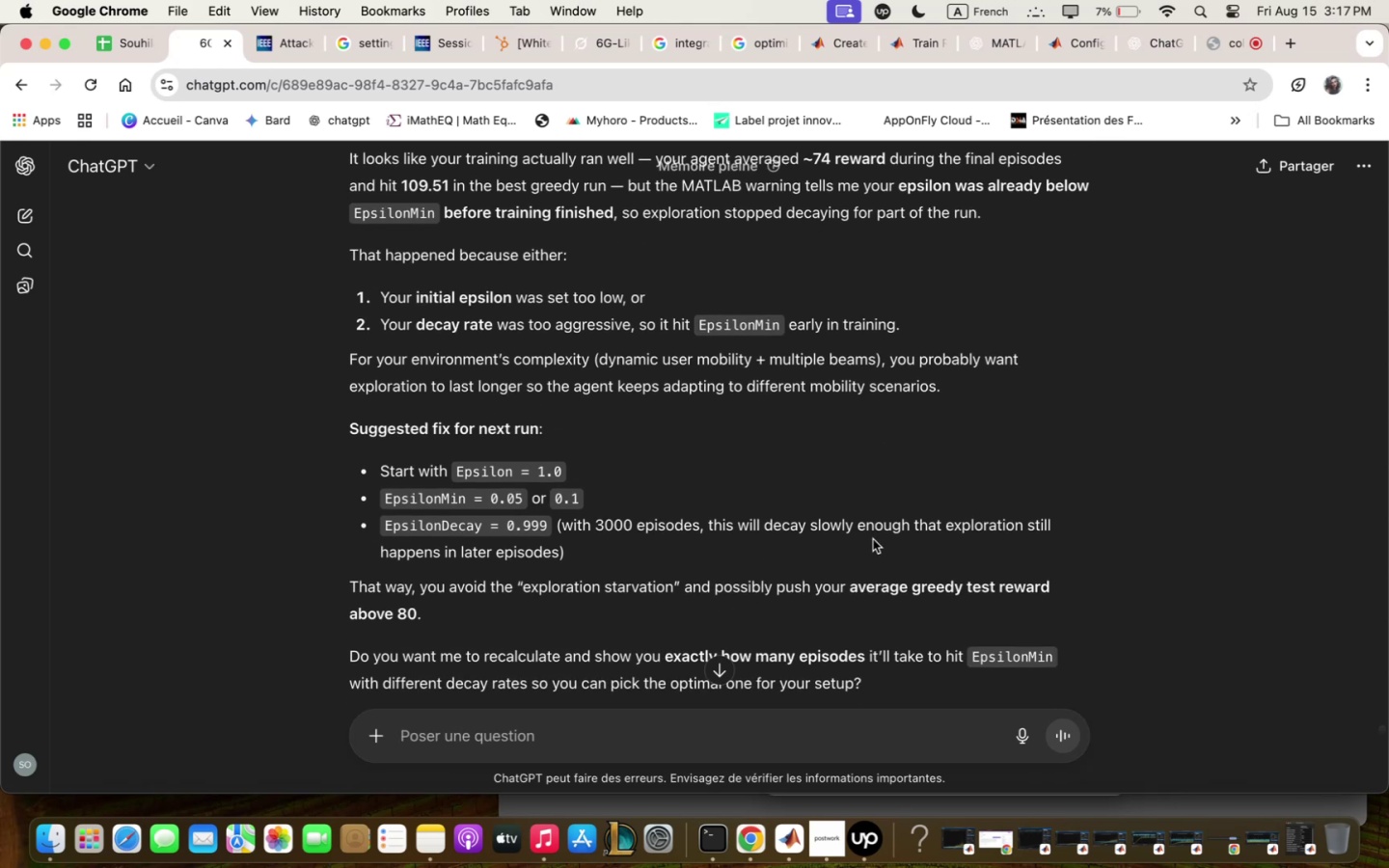 
wait(7.93)
 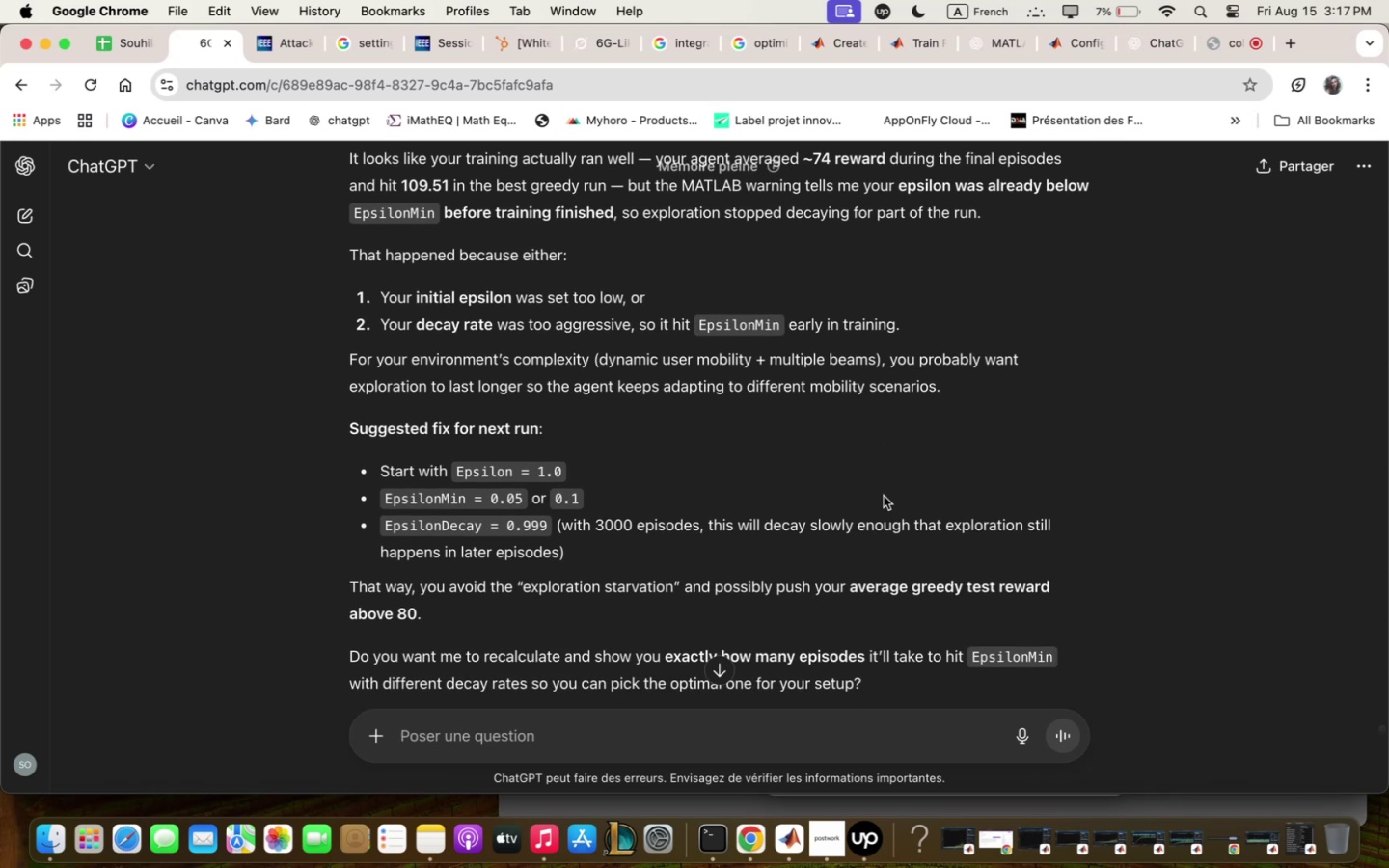 
scroll: coordinate [873, 539], scroll_direction: down, amount: 2.0
 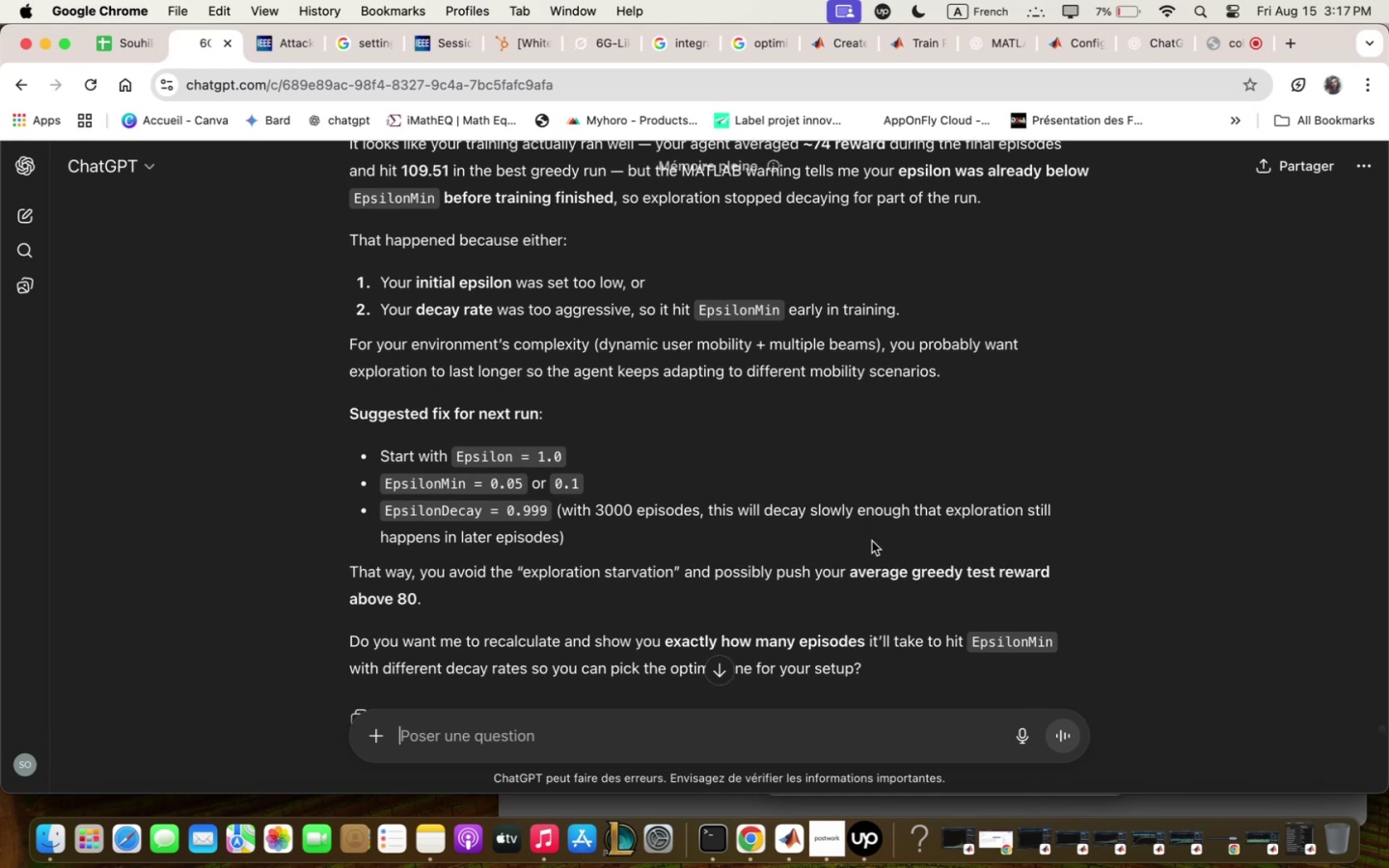 
wait(5.99)
 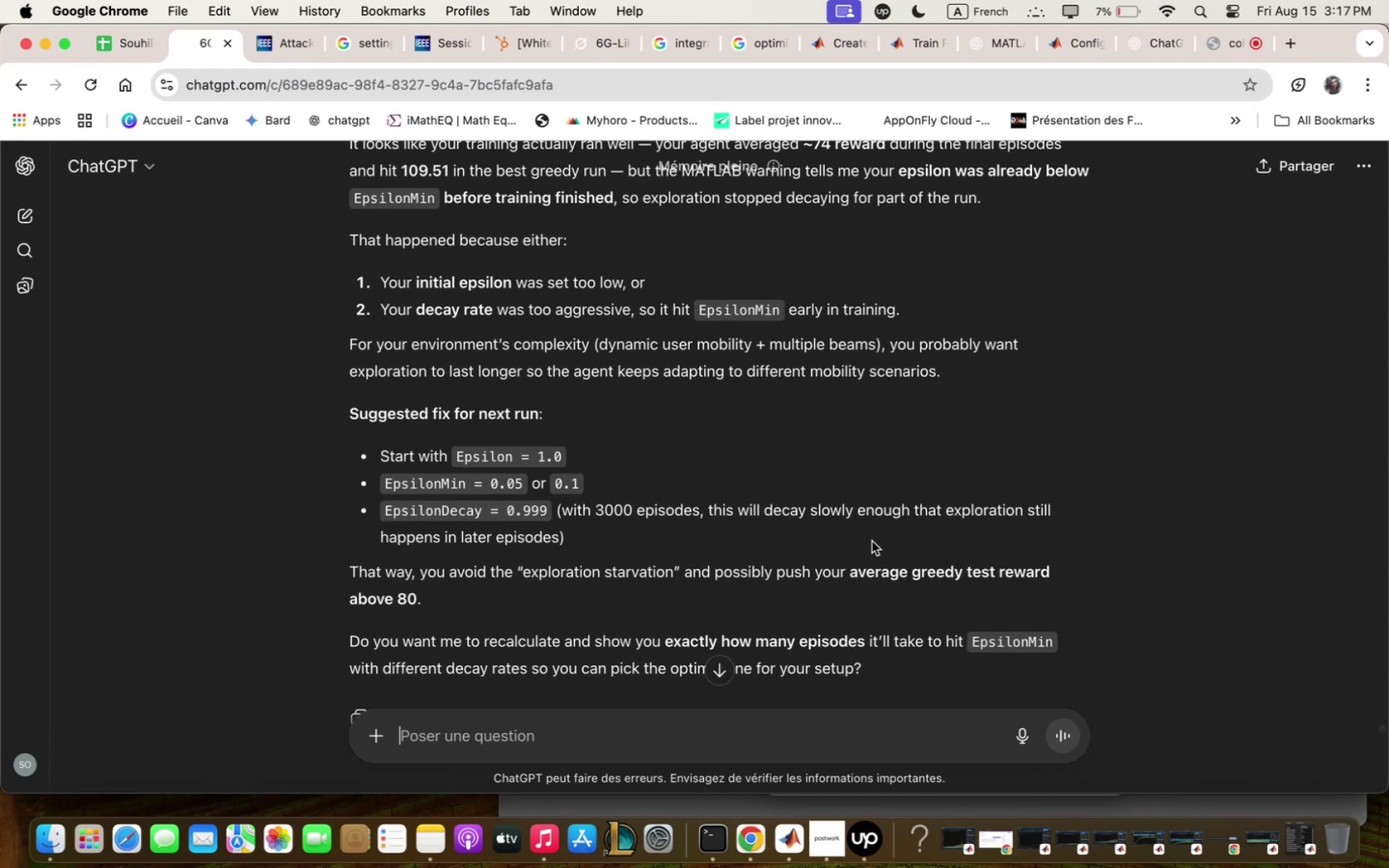 
scroll: coordinate [872, 542], scroll_direction: down, amount: 4.0
 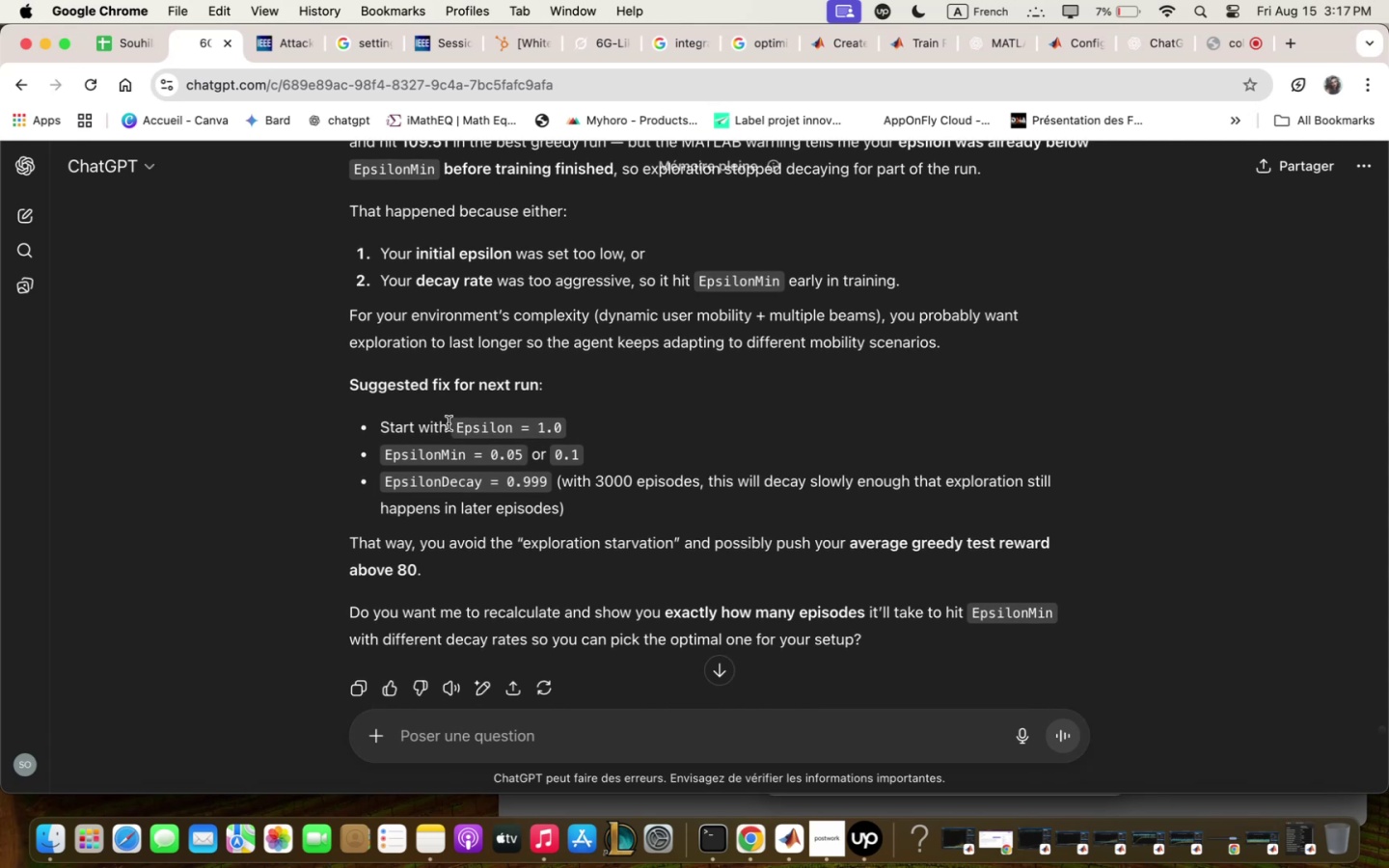 
wait(6.39)
 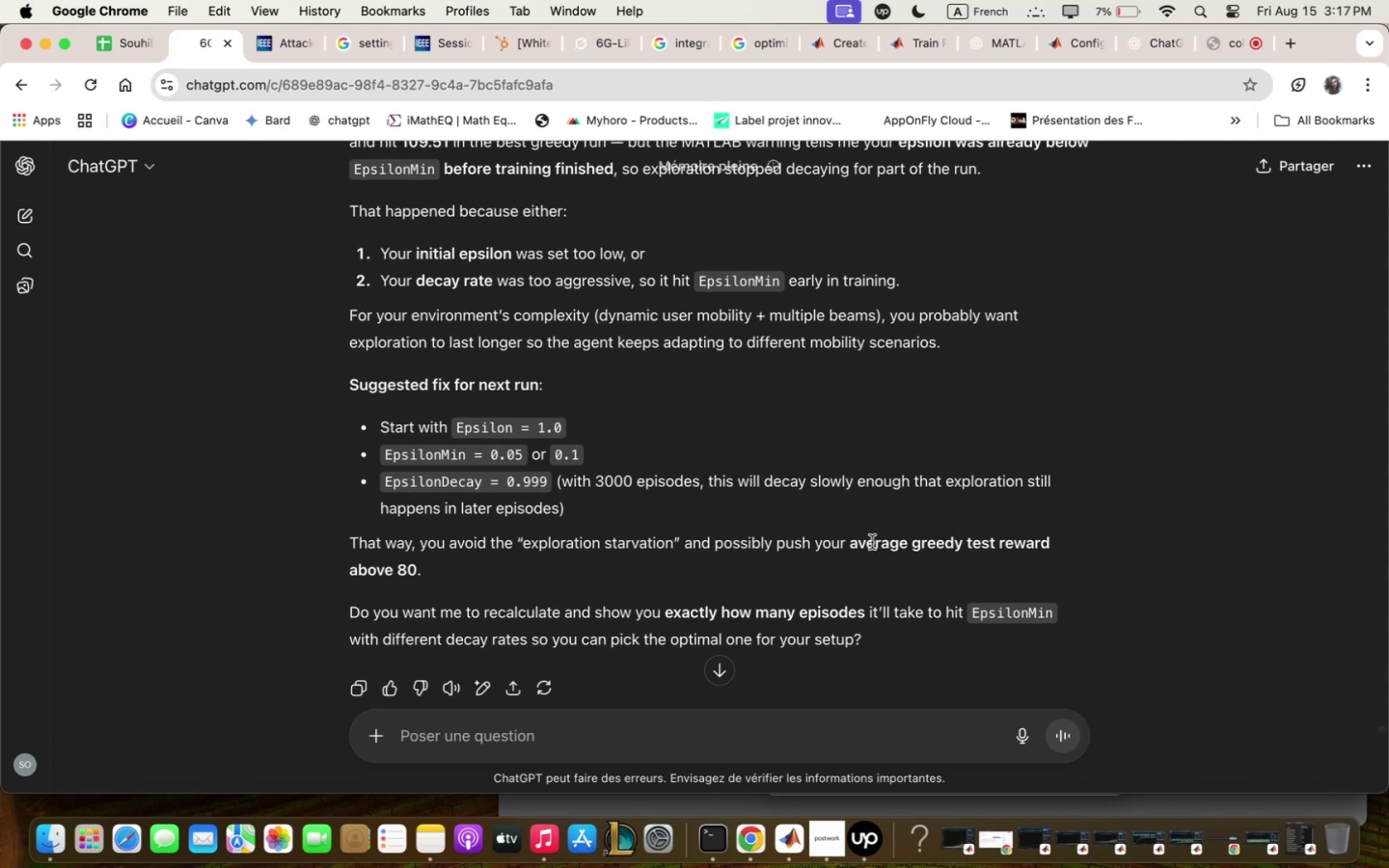 
left_click_drag(start_coordinate=[591, 519], to_coordinate=[329, 417])
 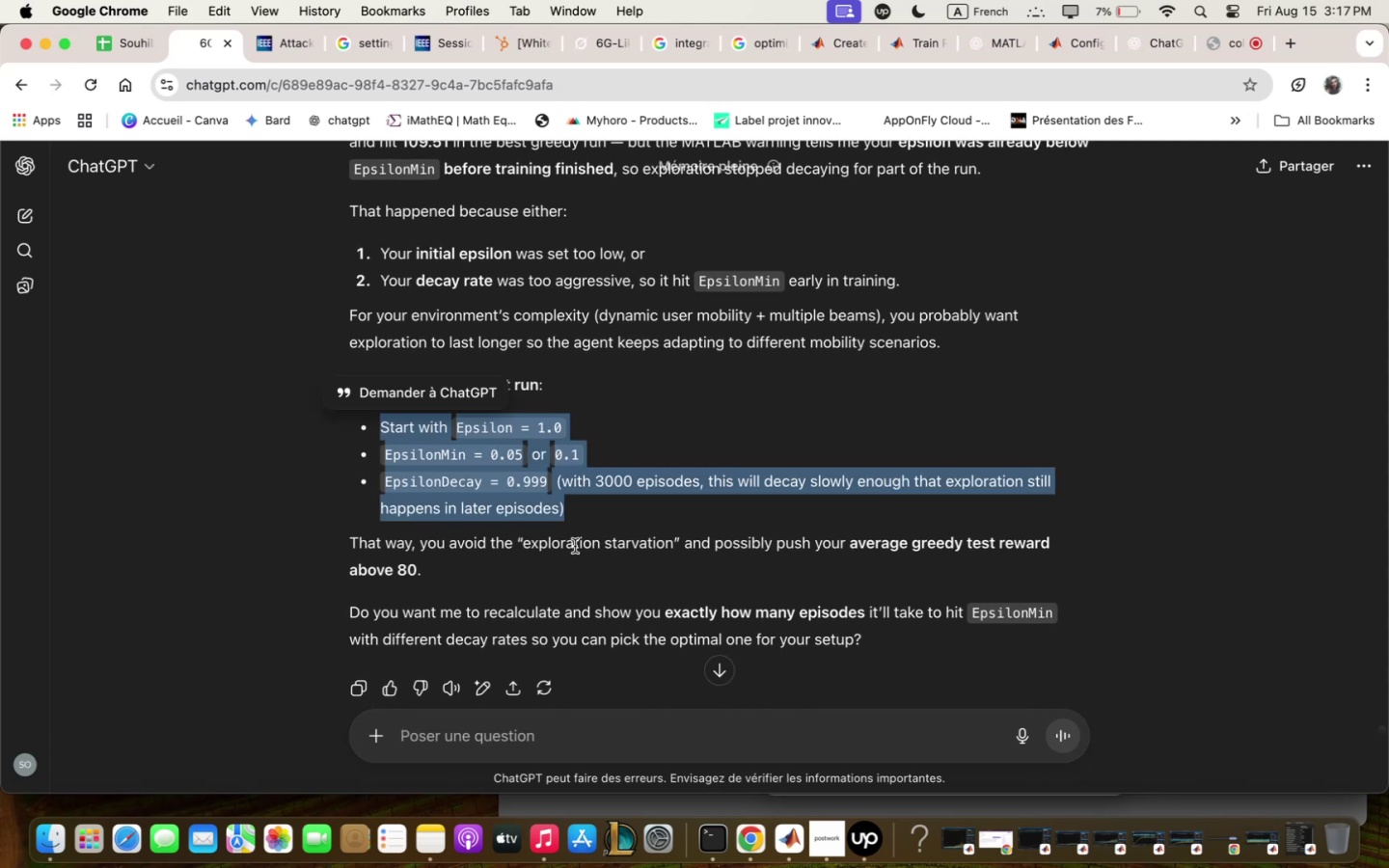 
scroll: coordinate [574, 547], scroll_direction: down, amount: 5.0
 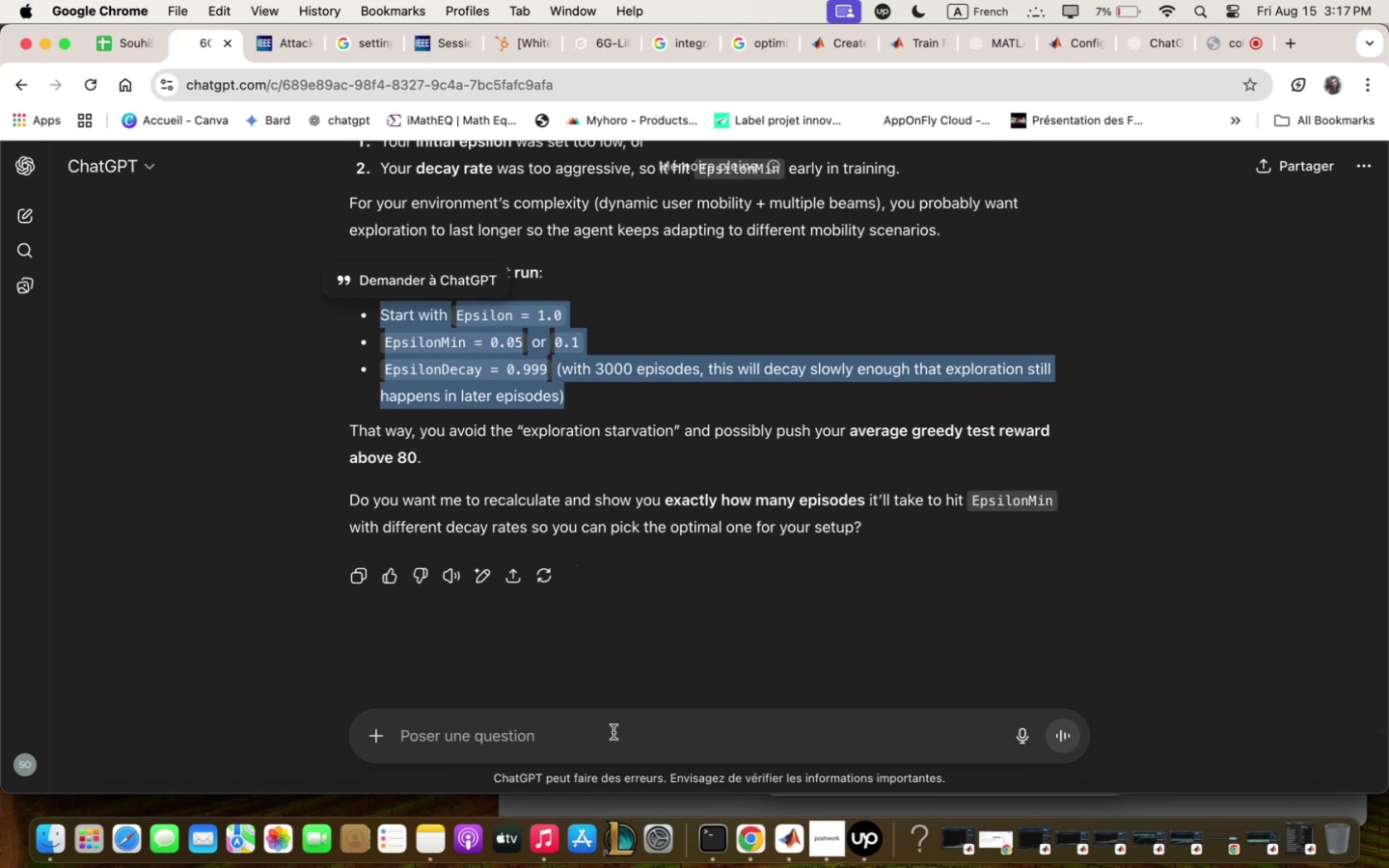 
left_click([613, 732])
 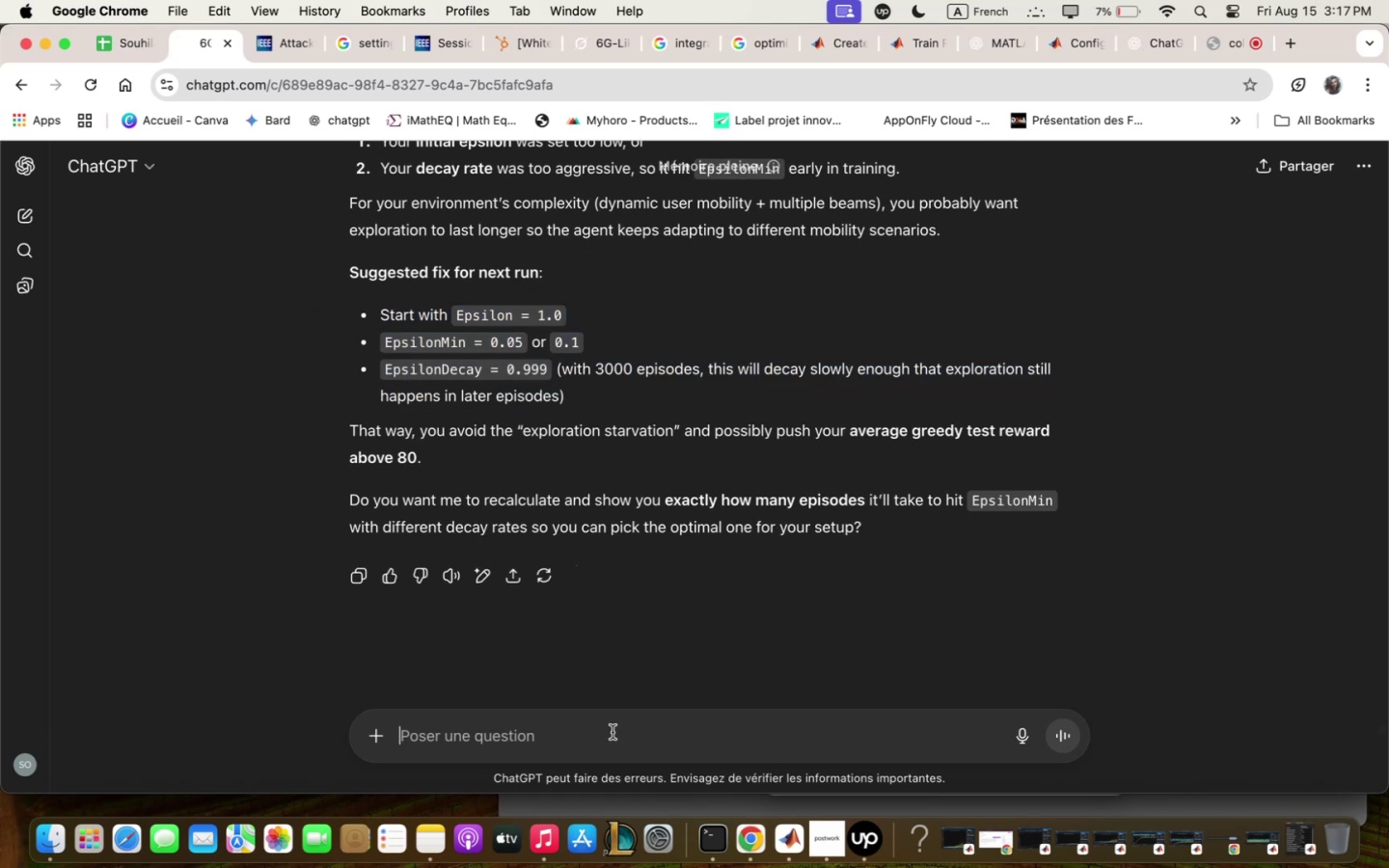 
type(ignore thqt for noz qnd interprete ;y results )
 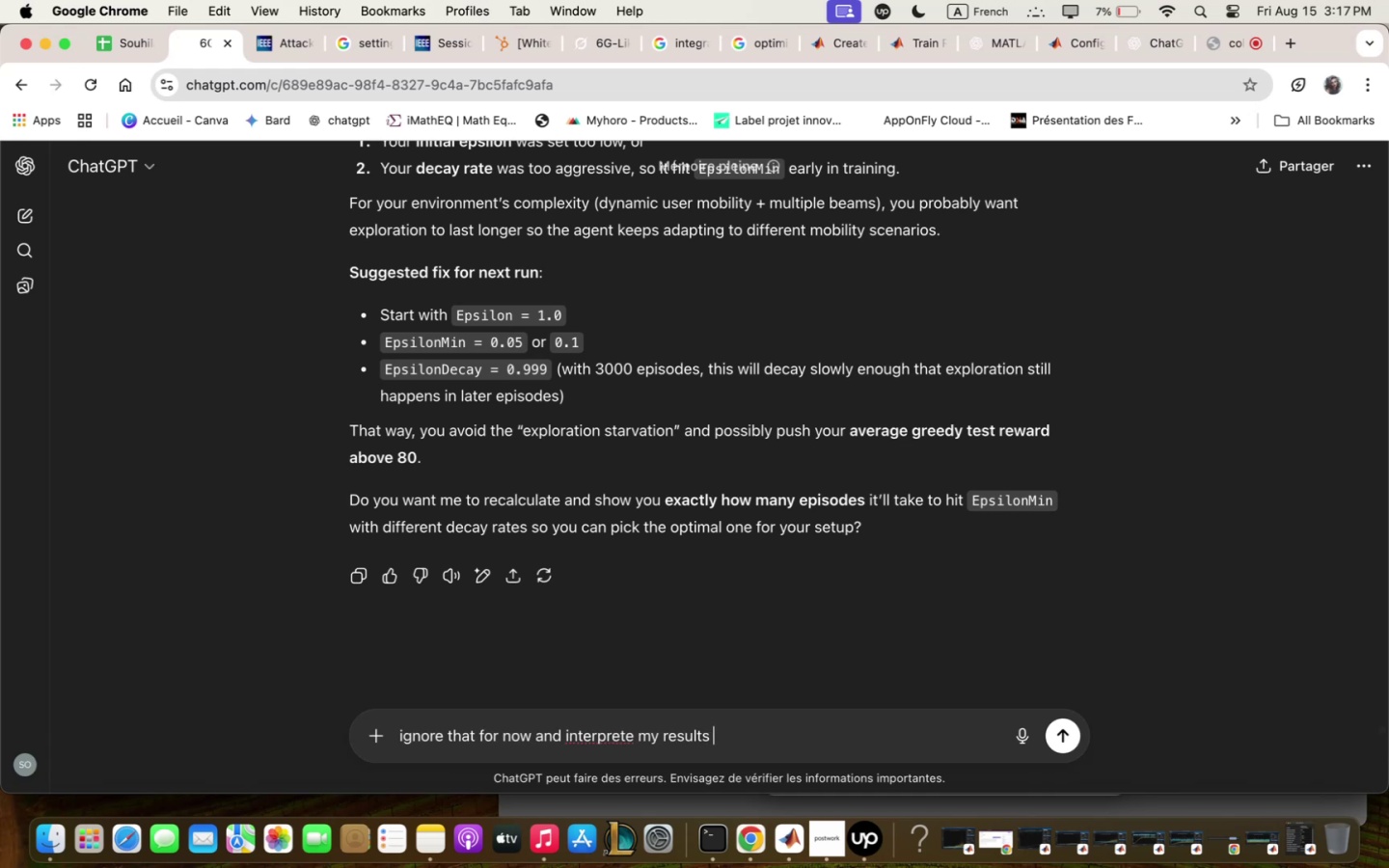 
key(Enter)
 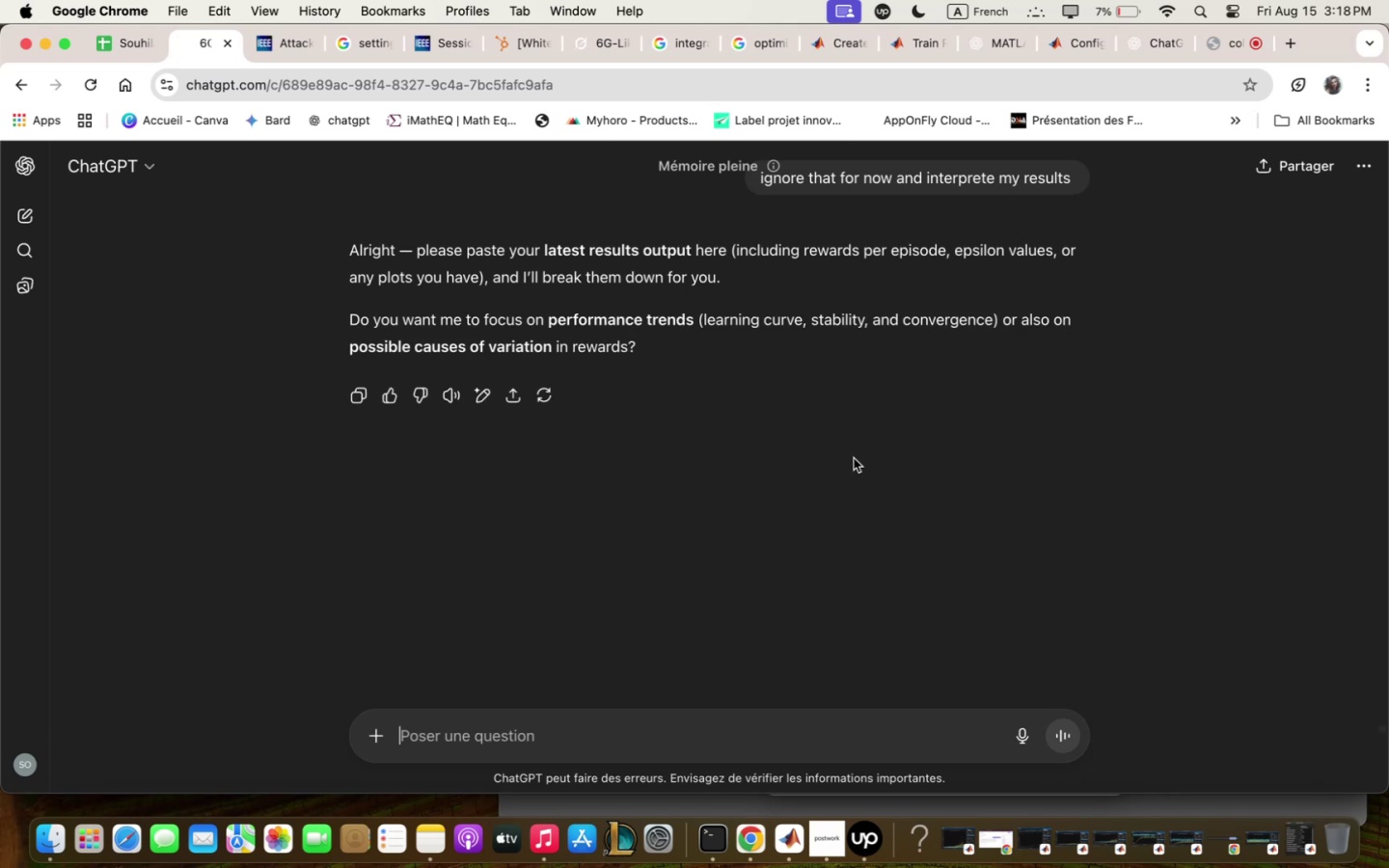 
wait(6.34)
 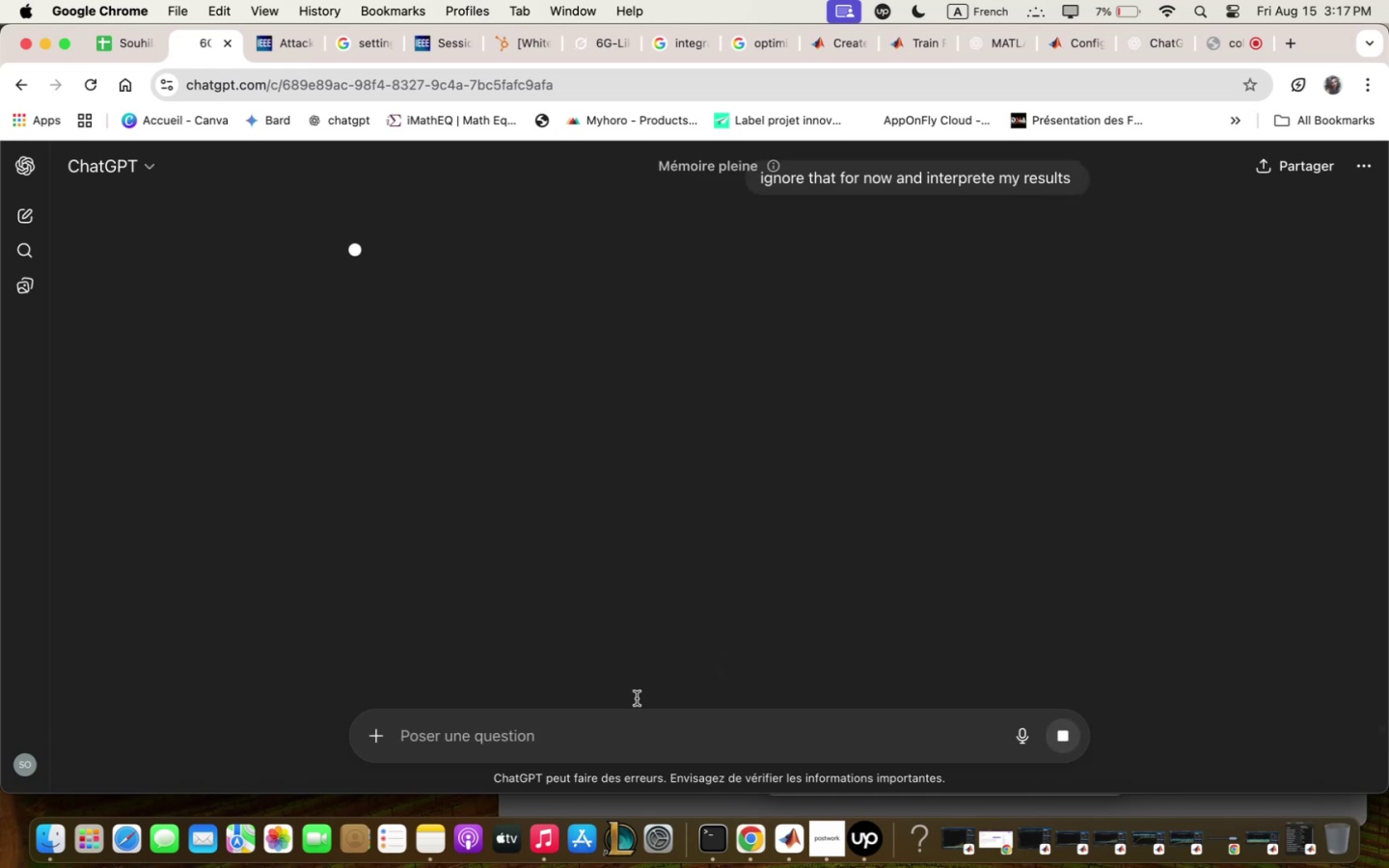 
key(Meta+CommandLeft)
 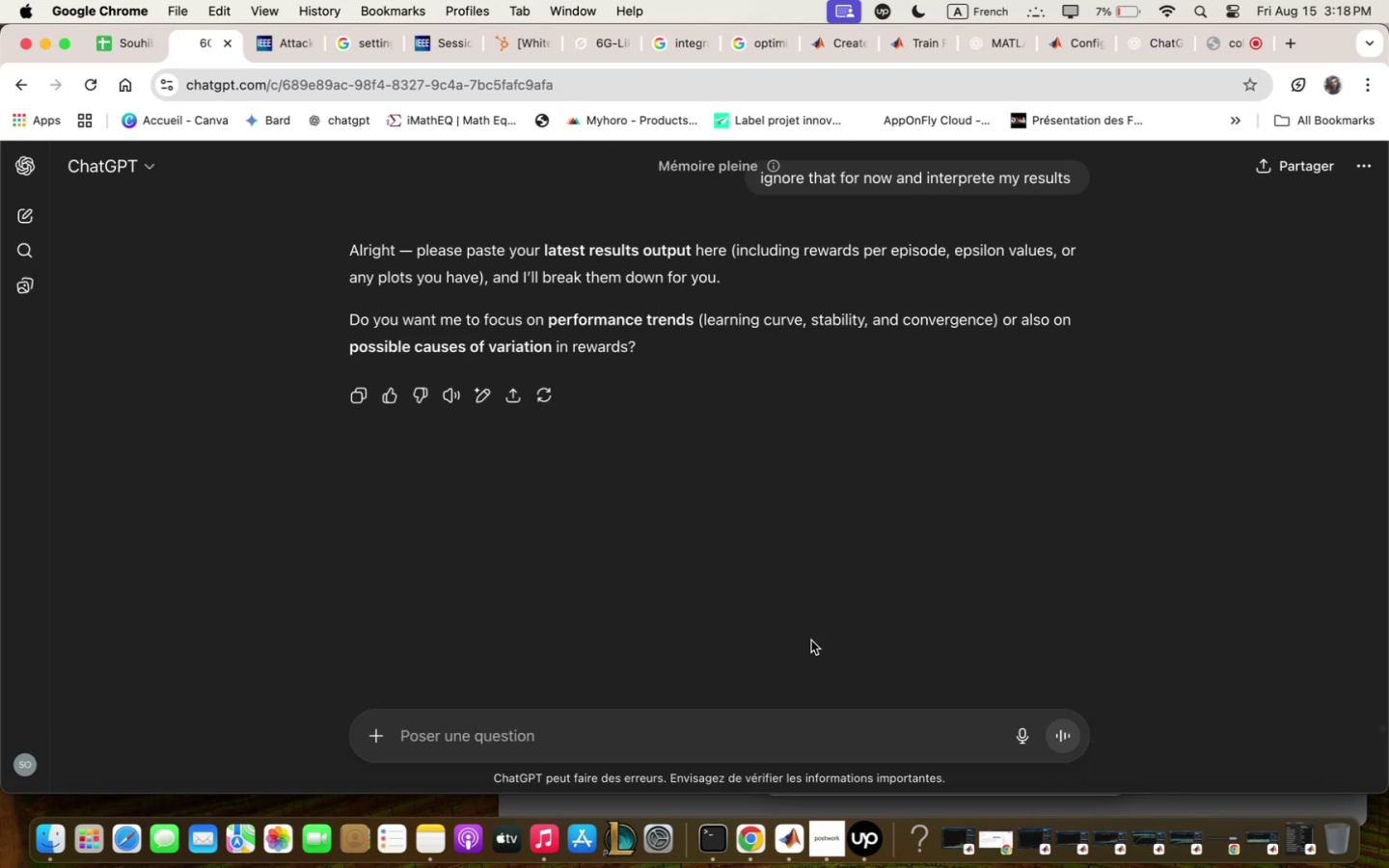 
key(Meta+V)
 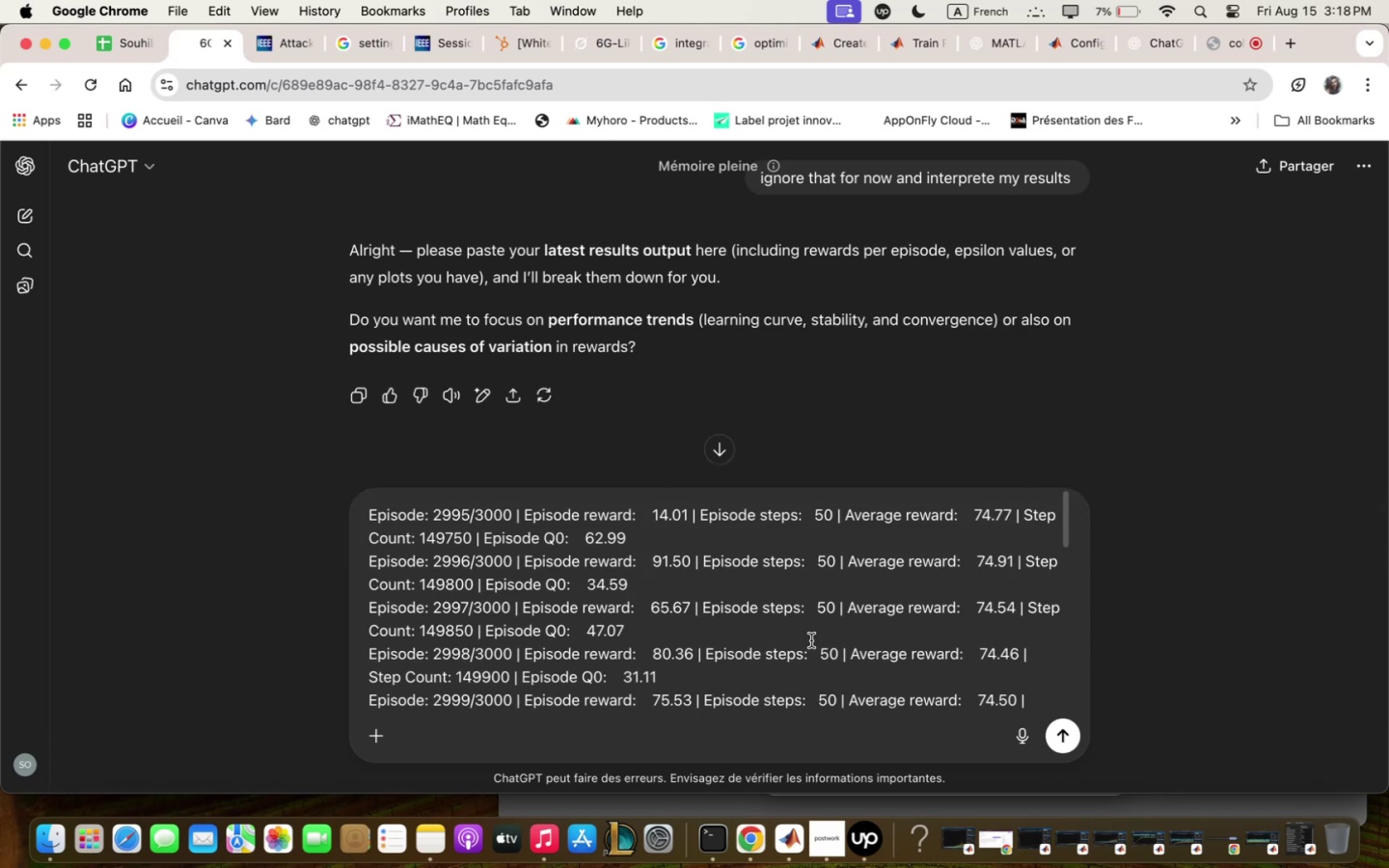 
scroll: coordinate [810, 640], scroll_direction: down, amount: 19.0
 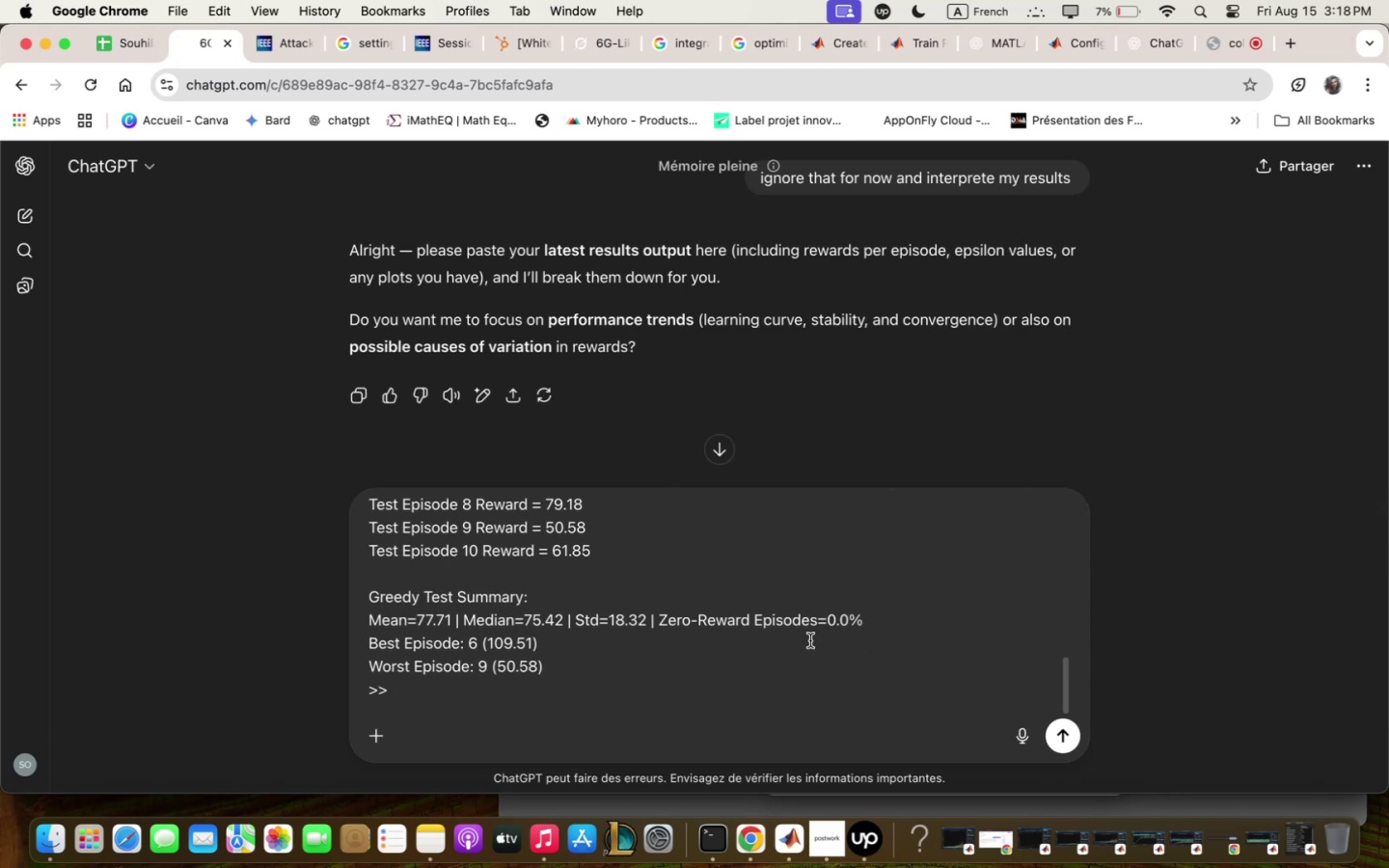 
scroll: coordinate [810, 640], scroll_direction: up, amount: 10.0
 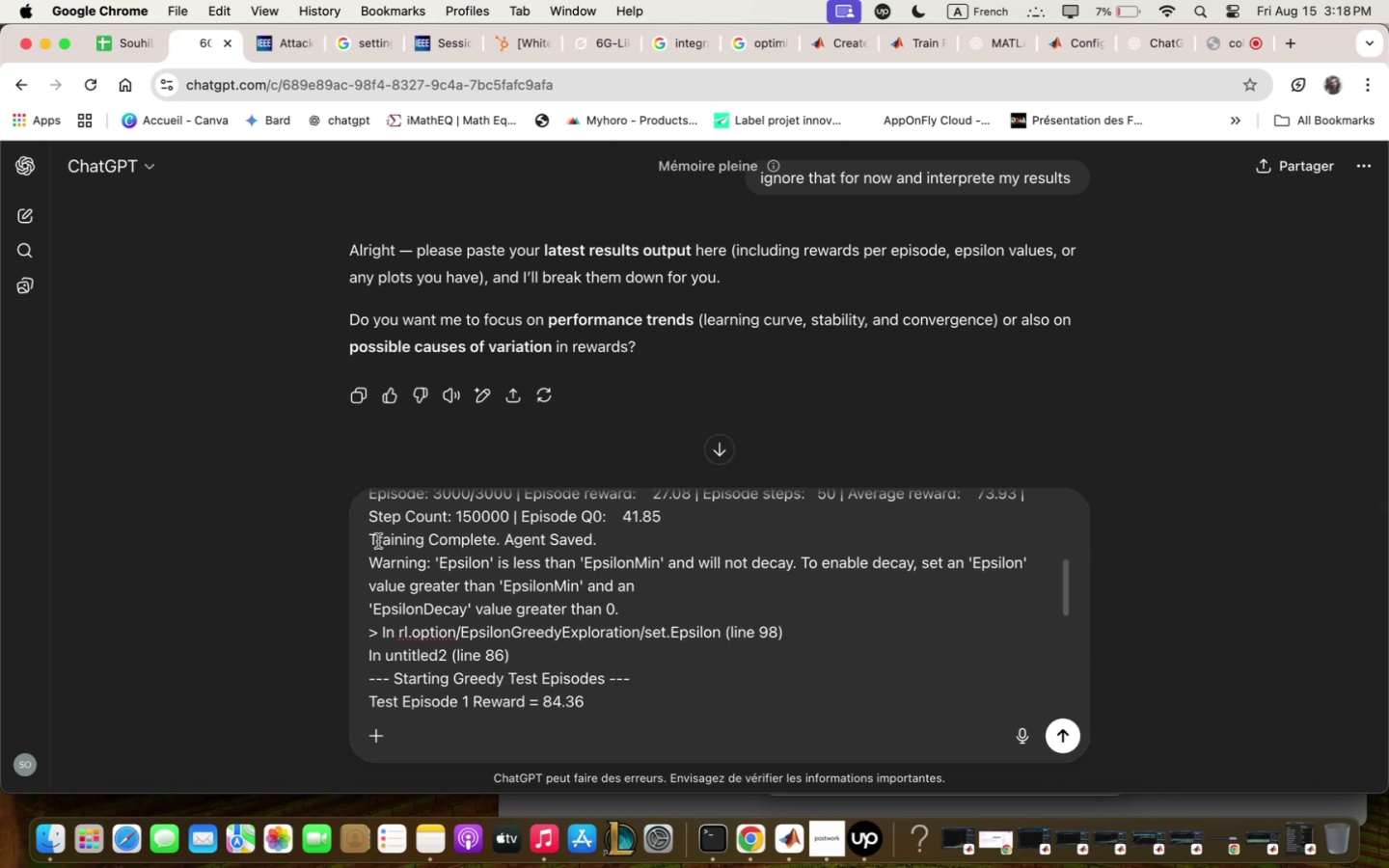 
left_click_drag(start_coordinate=[371, 561], to_coordinate=[663, 646])
 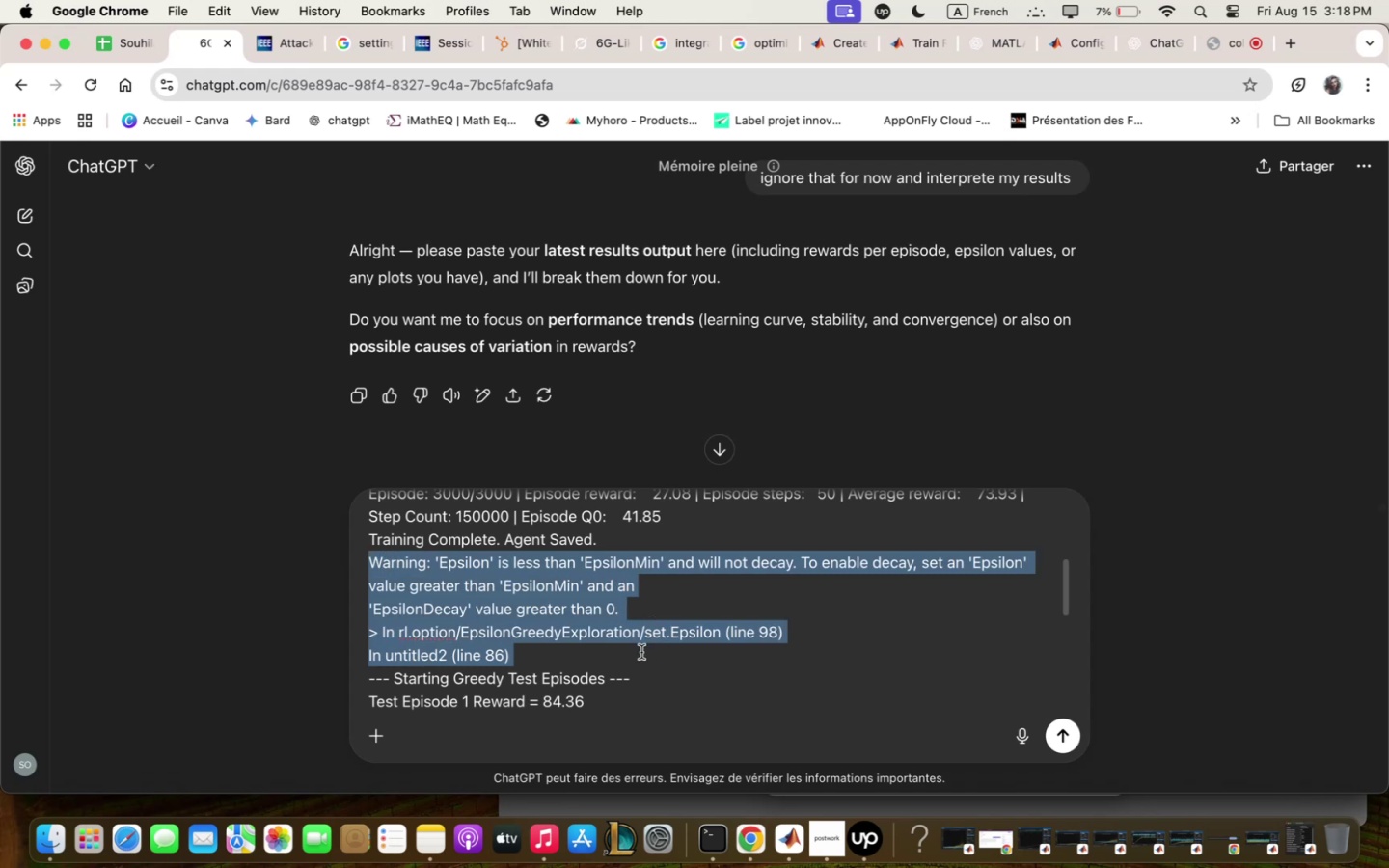 
key(Backspace)
 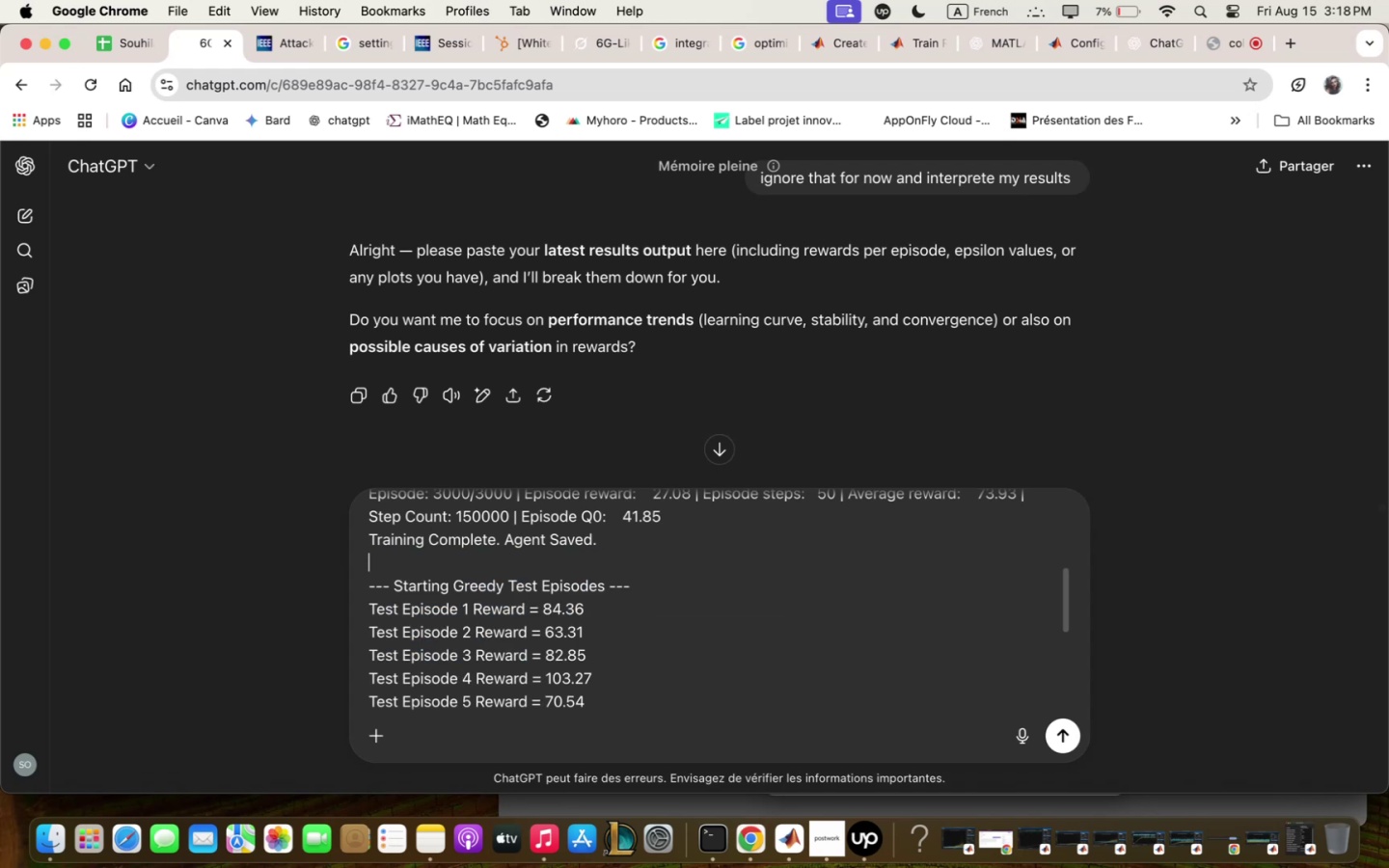 
key(Enter)
 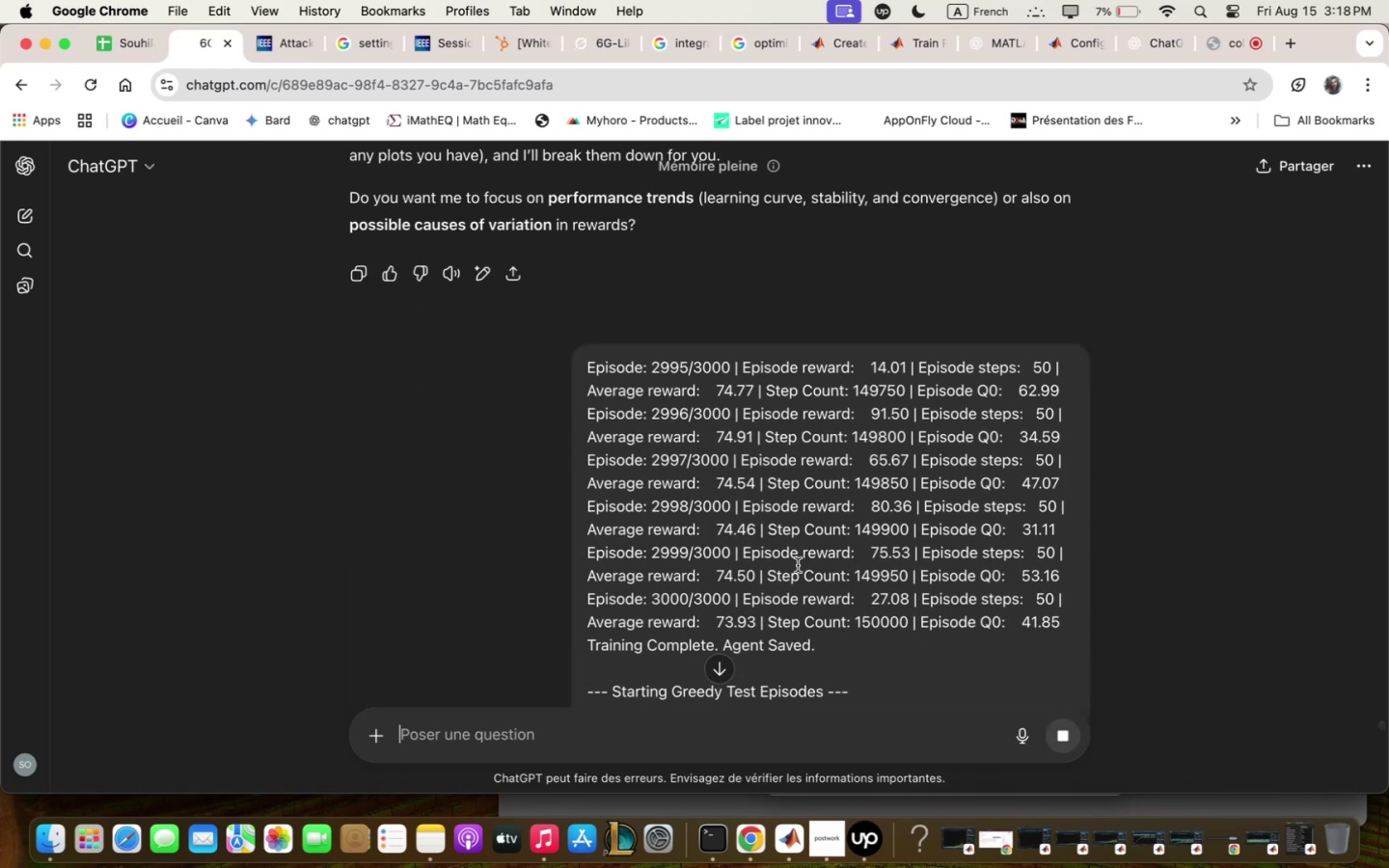 
scroll: coordinate [797, 566], scroll_direction: up, amount: 51.0
 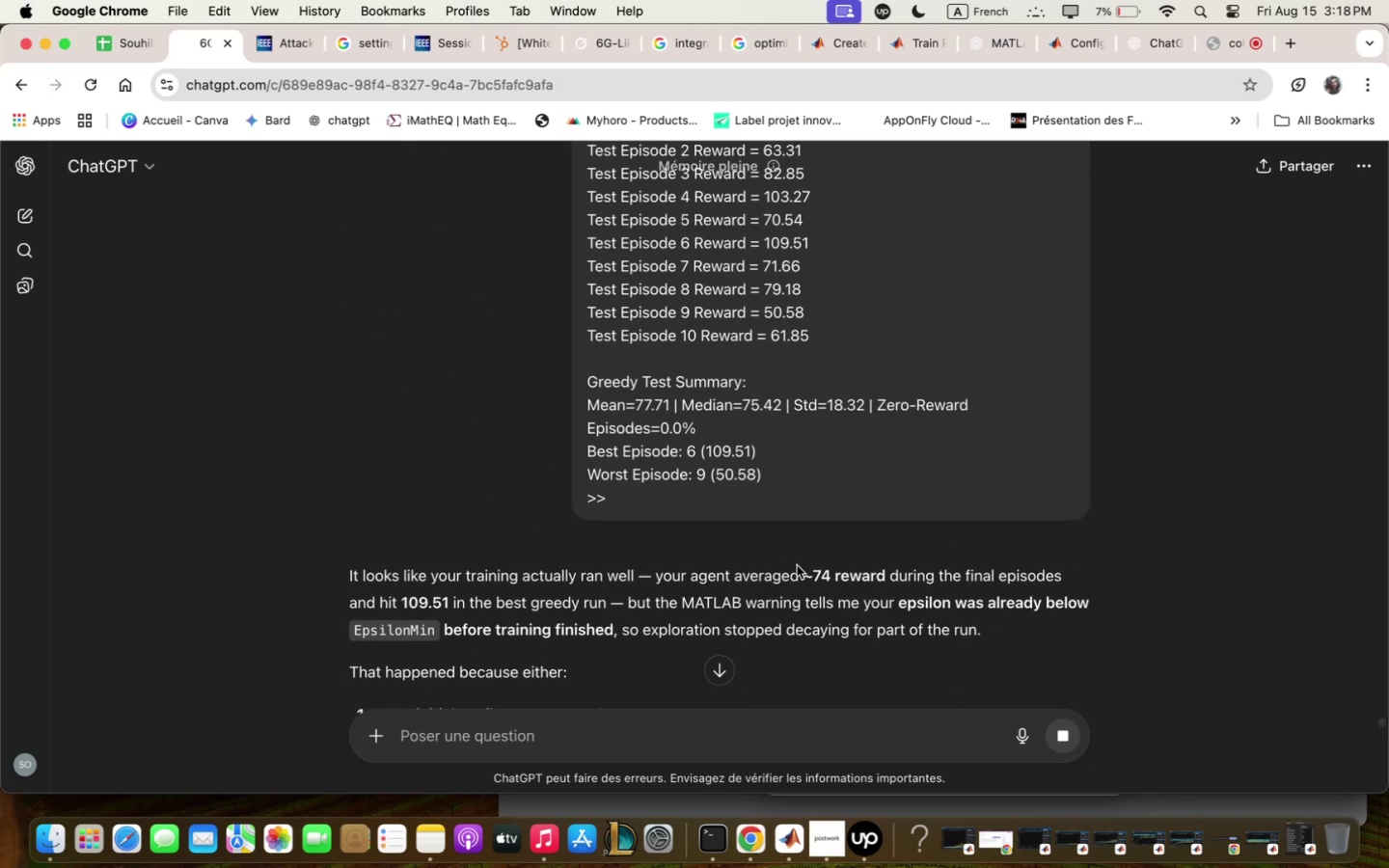 
scroll: coordinate [556, 486], scroll_direction: down, amount: 68.0
 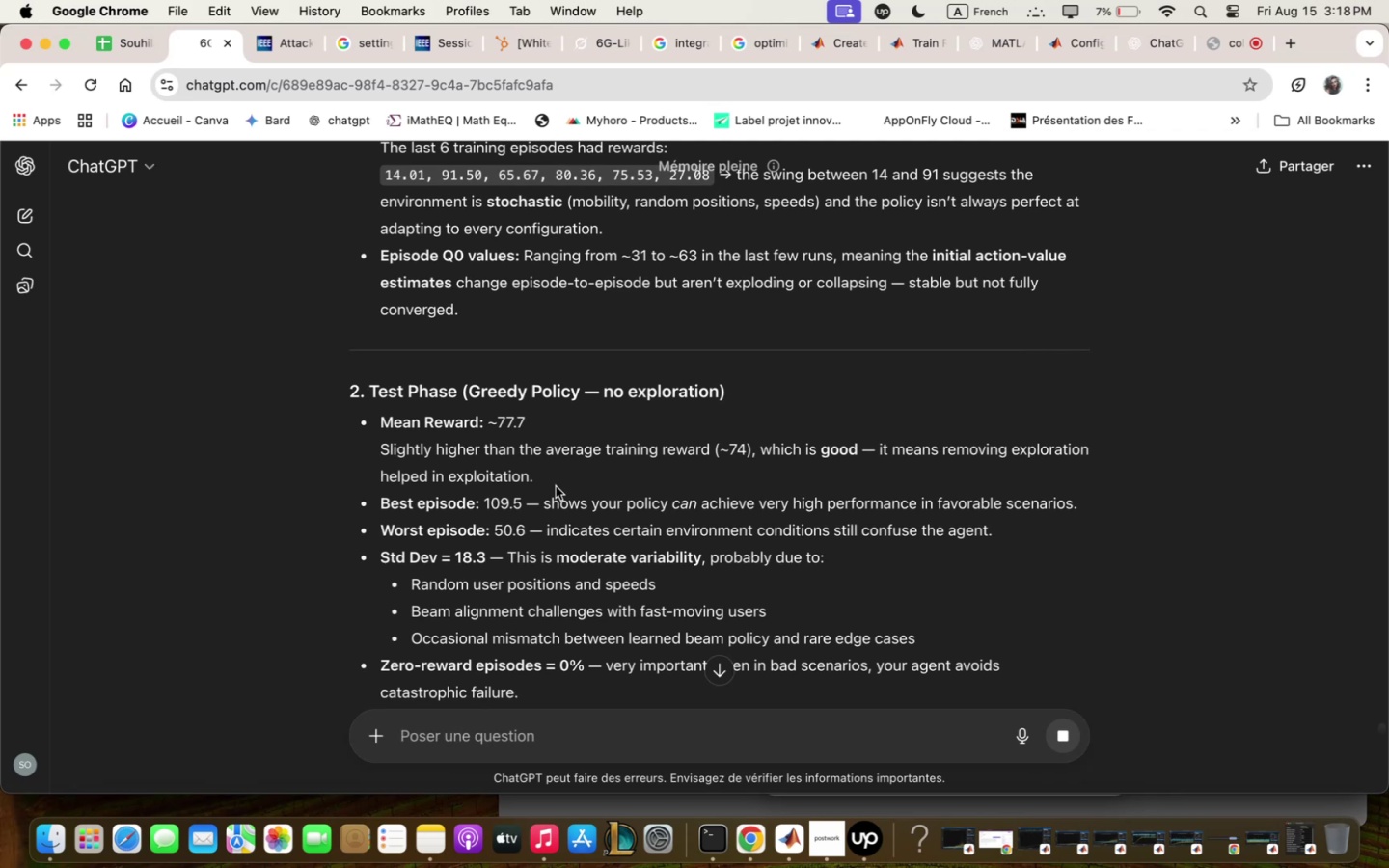 
wait(5.13)
 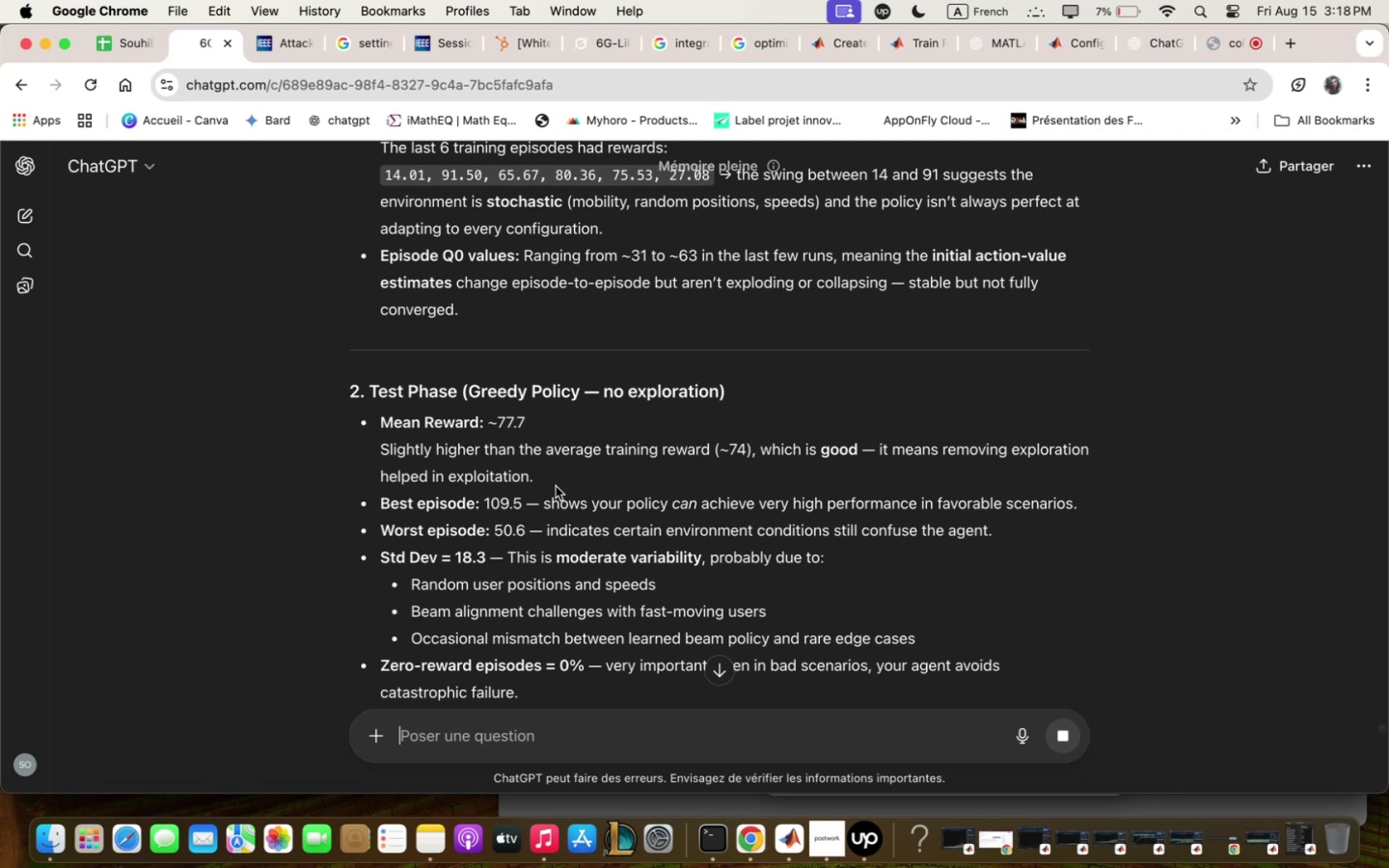 
scroll: coordinate [556, 486], scroll_direction: up, amount: 7.0
 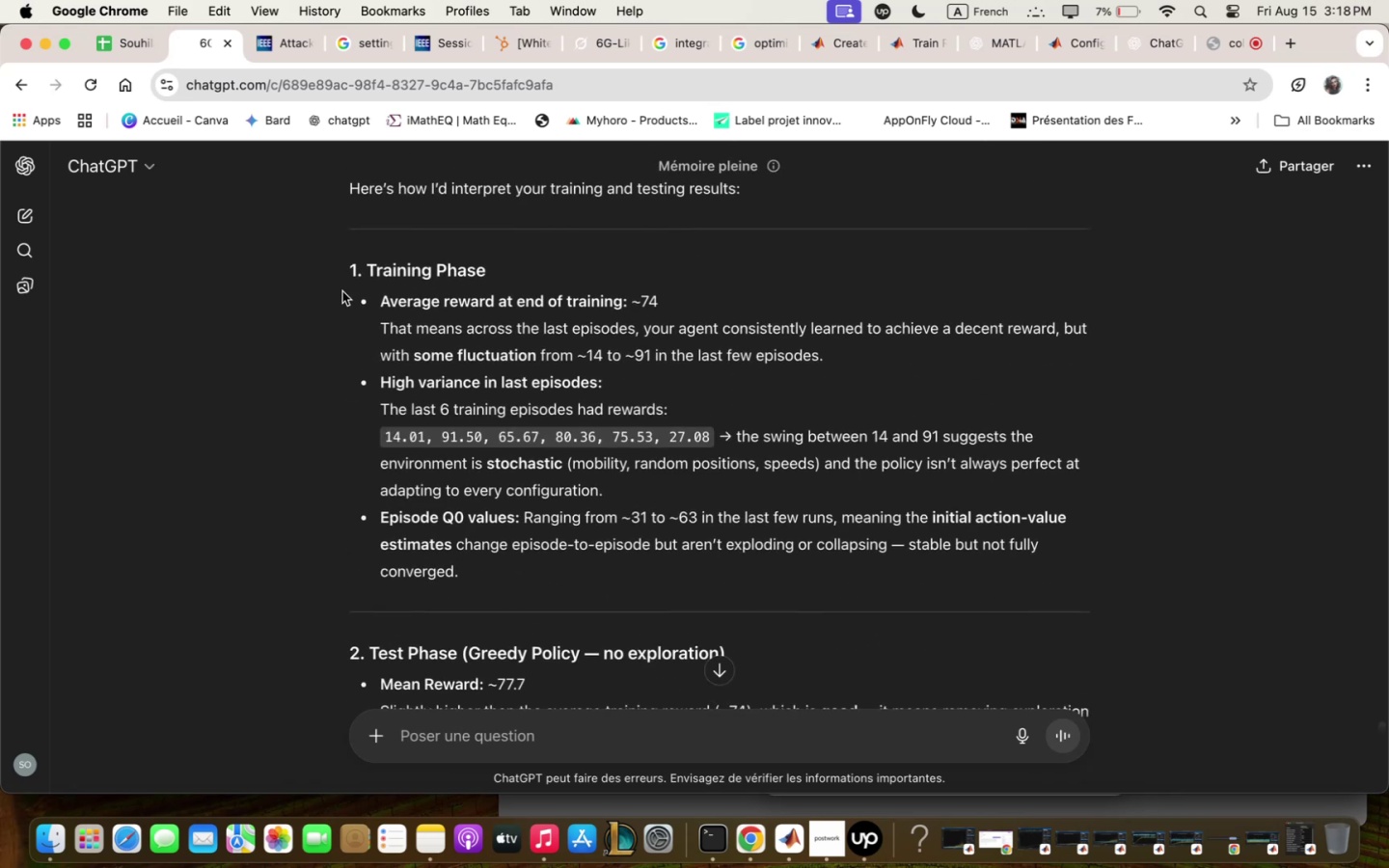 
left_click_drag(start_coordinate=[371, 319], to_coordinate=[440, 579])
 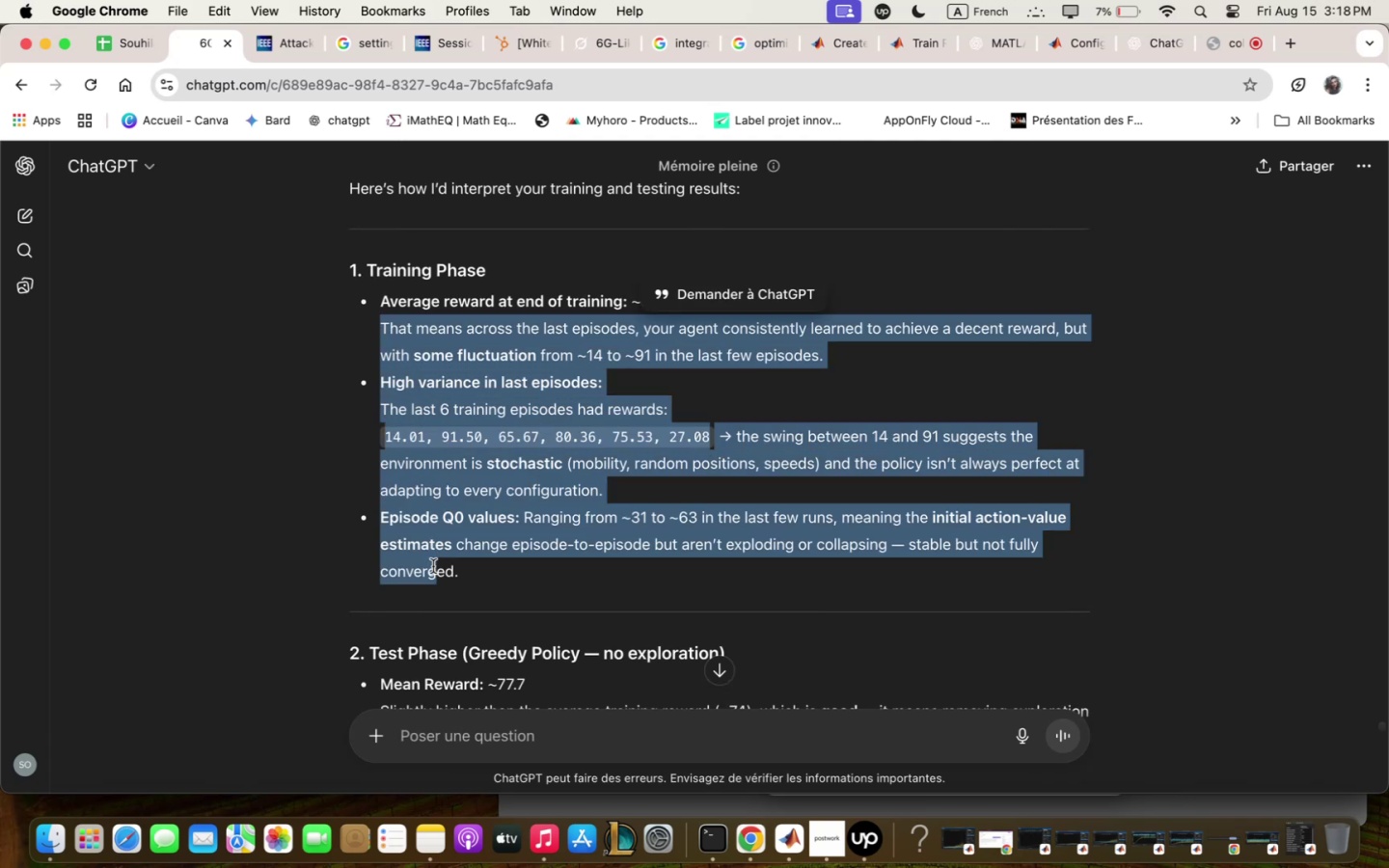 
scroll: coordinate [430, 556], scroll_direction: down, amount: 12.0
 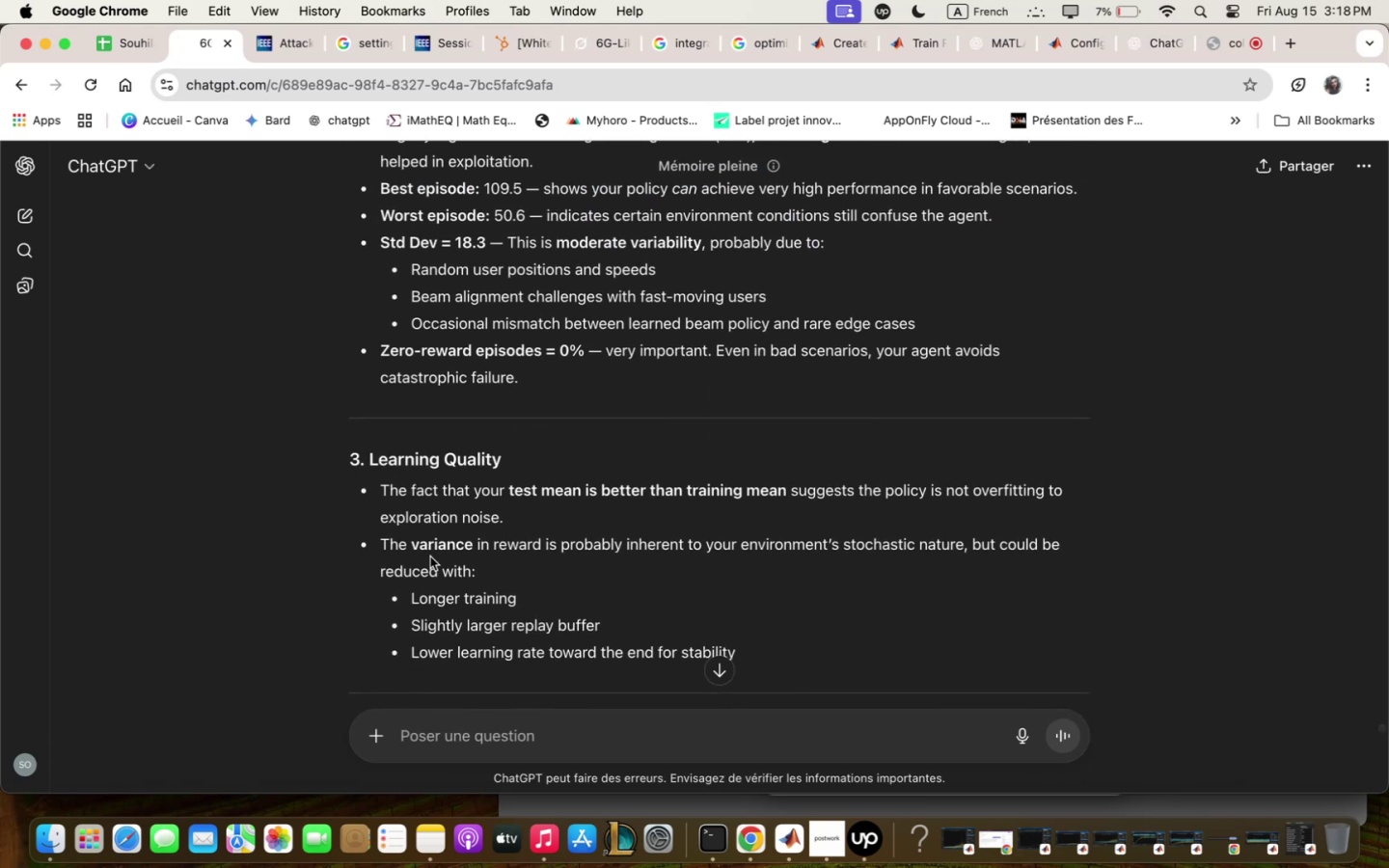 
wait(6.25)
 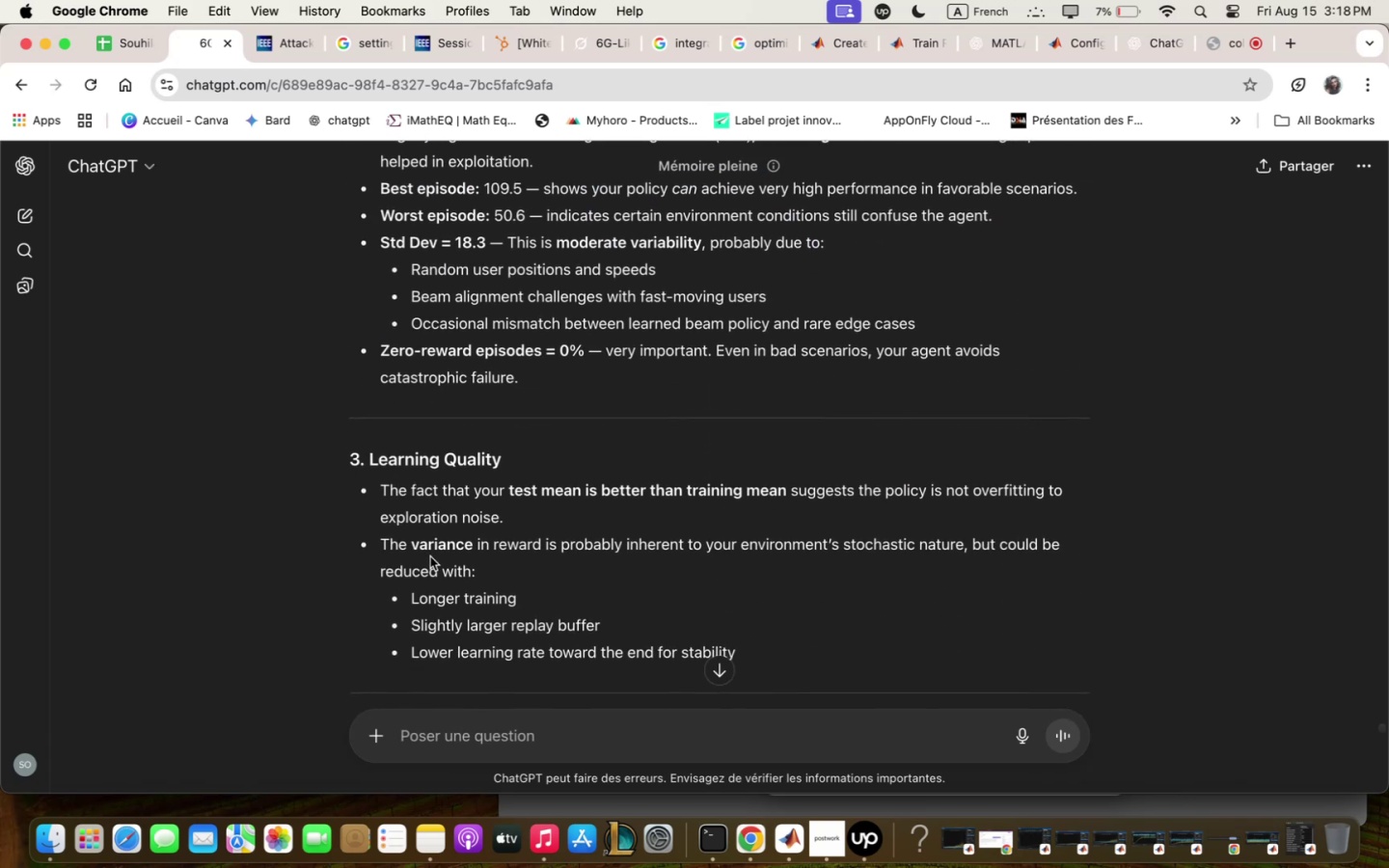 
left_click_drag(start_coordinate=[366, 476], to_coordinate=[482, 682])
 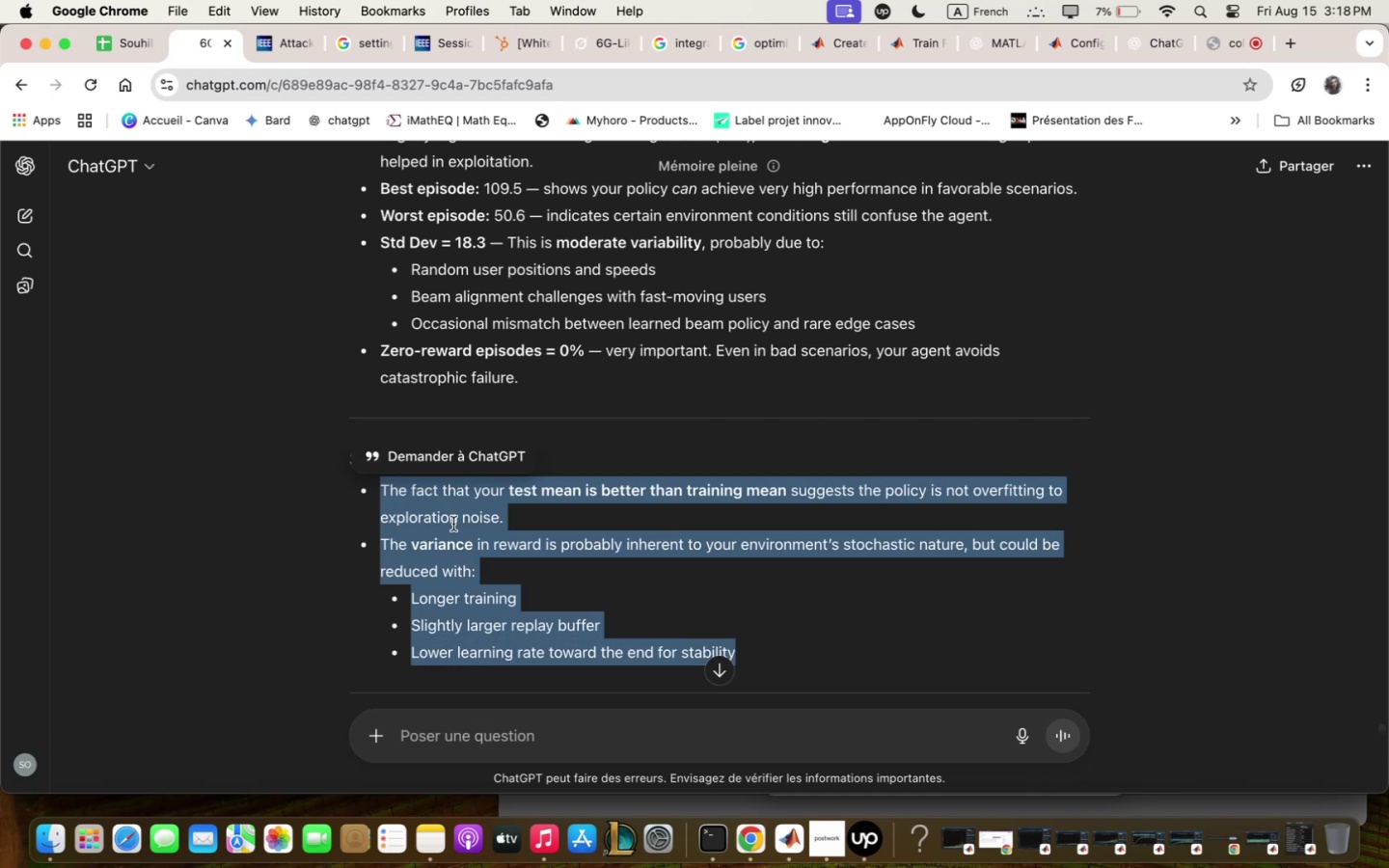 
scroll: coordinate [453, 523], scroll_direction: down, amount: 15.0
 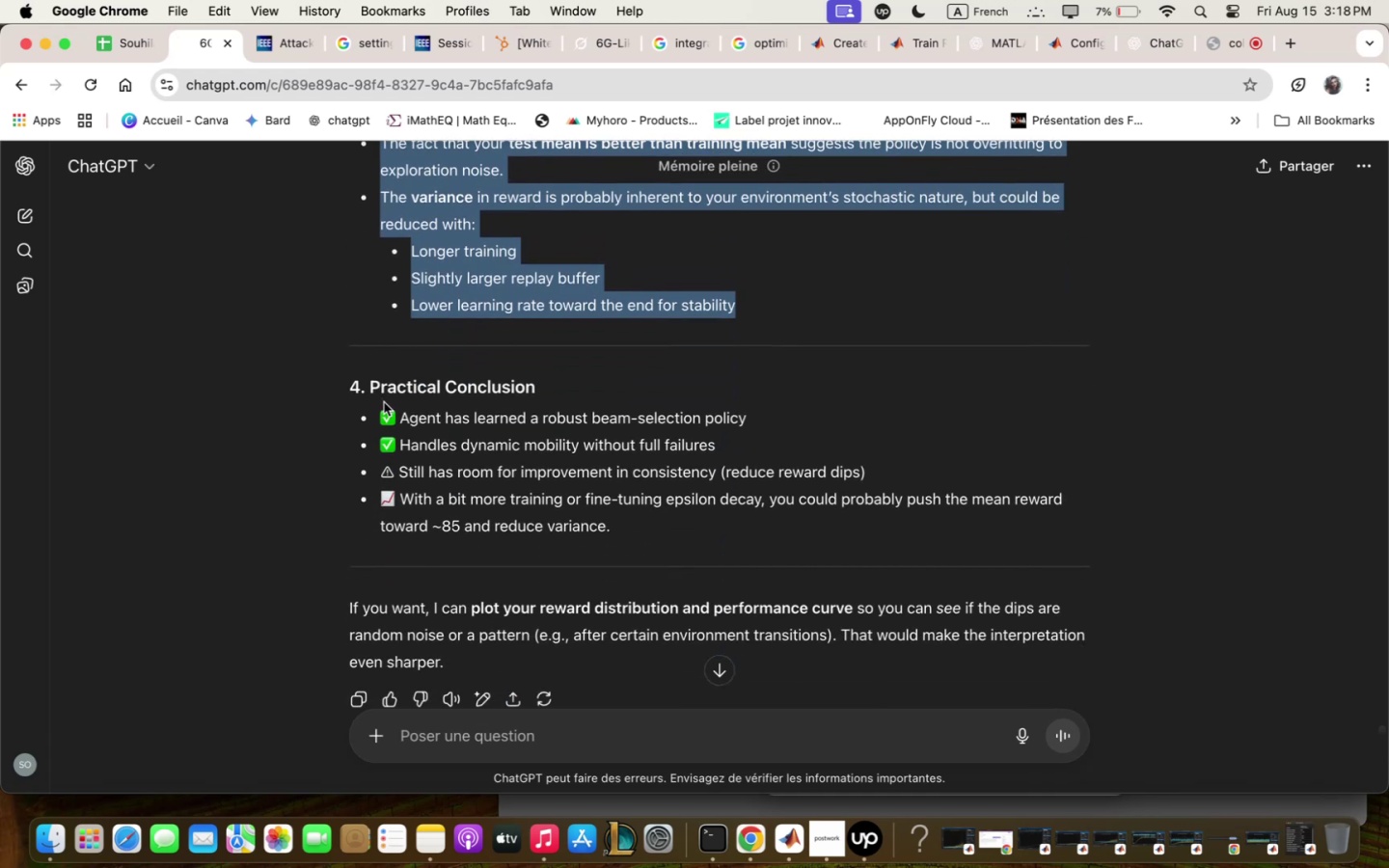 
left_click_drag(start_coordinate=[382, 423], to_coordinate=[793, 431])
 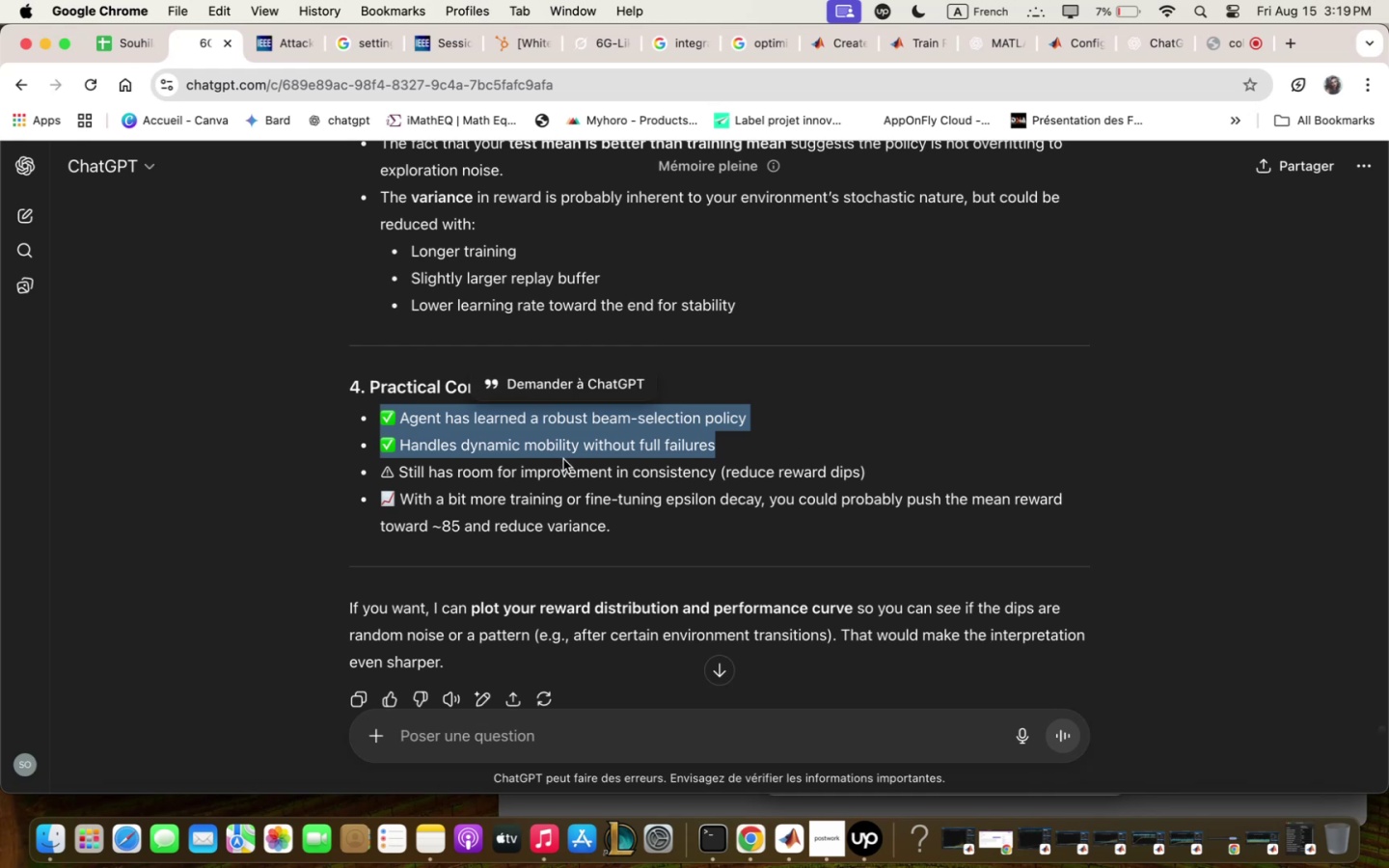 
wait(5.45)
 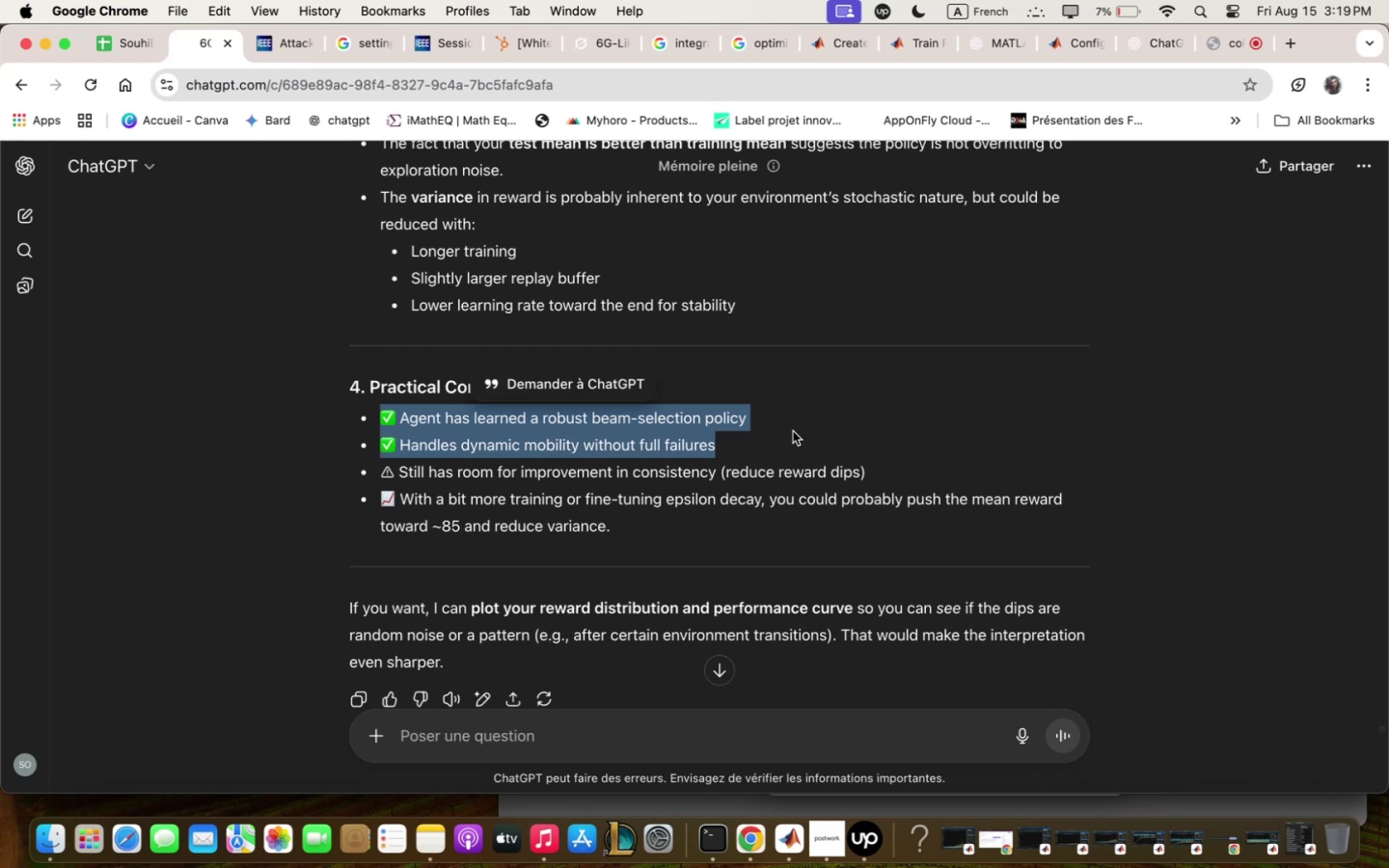 
key(Meta+CommandLeft)
 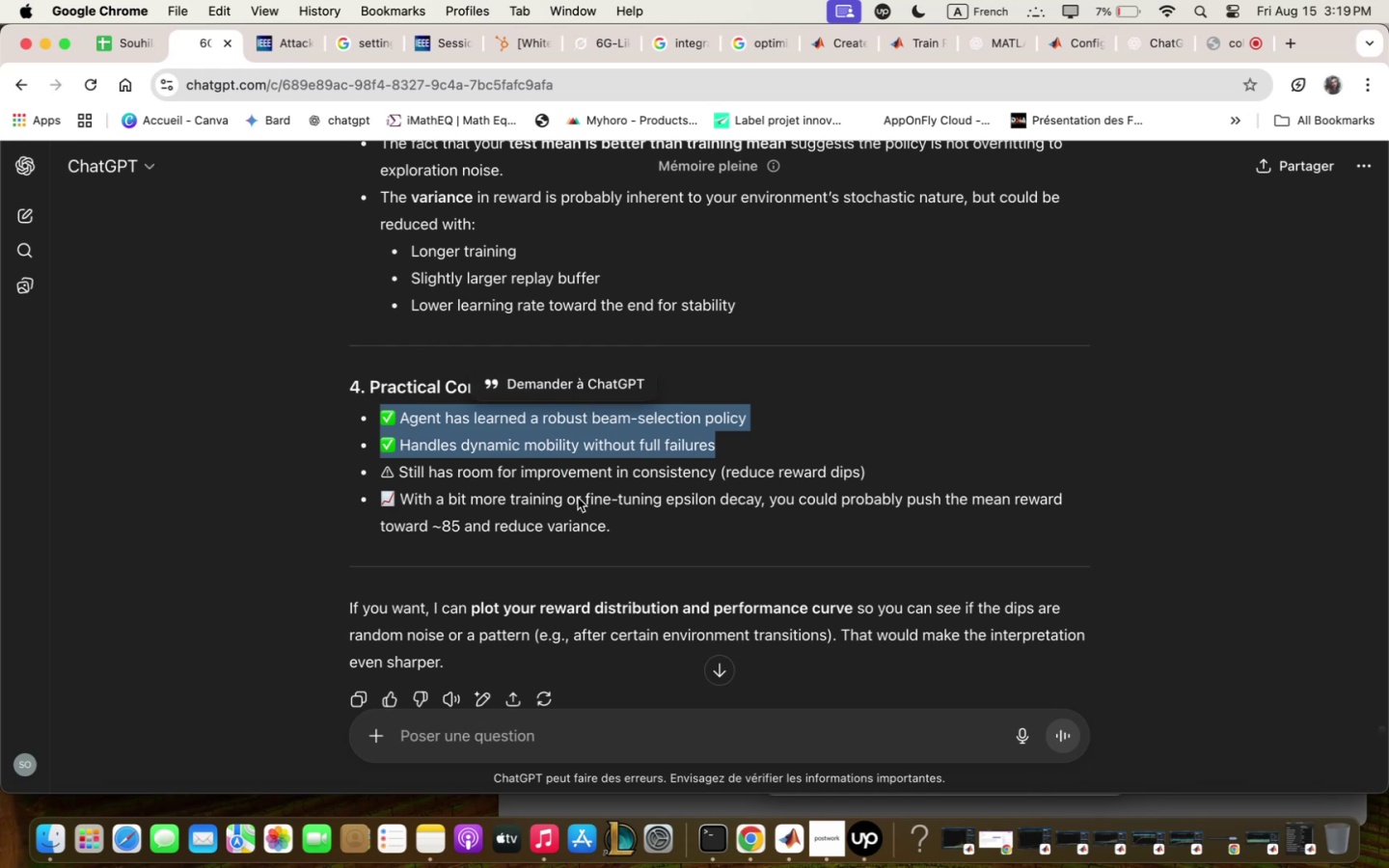 
key(Meta+C)
 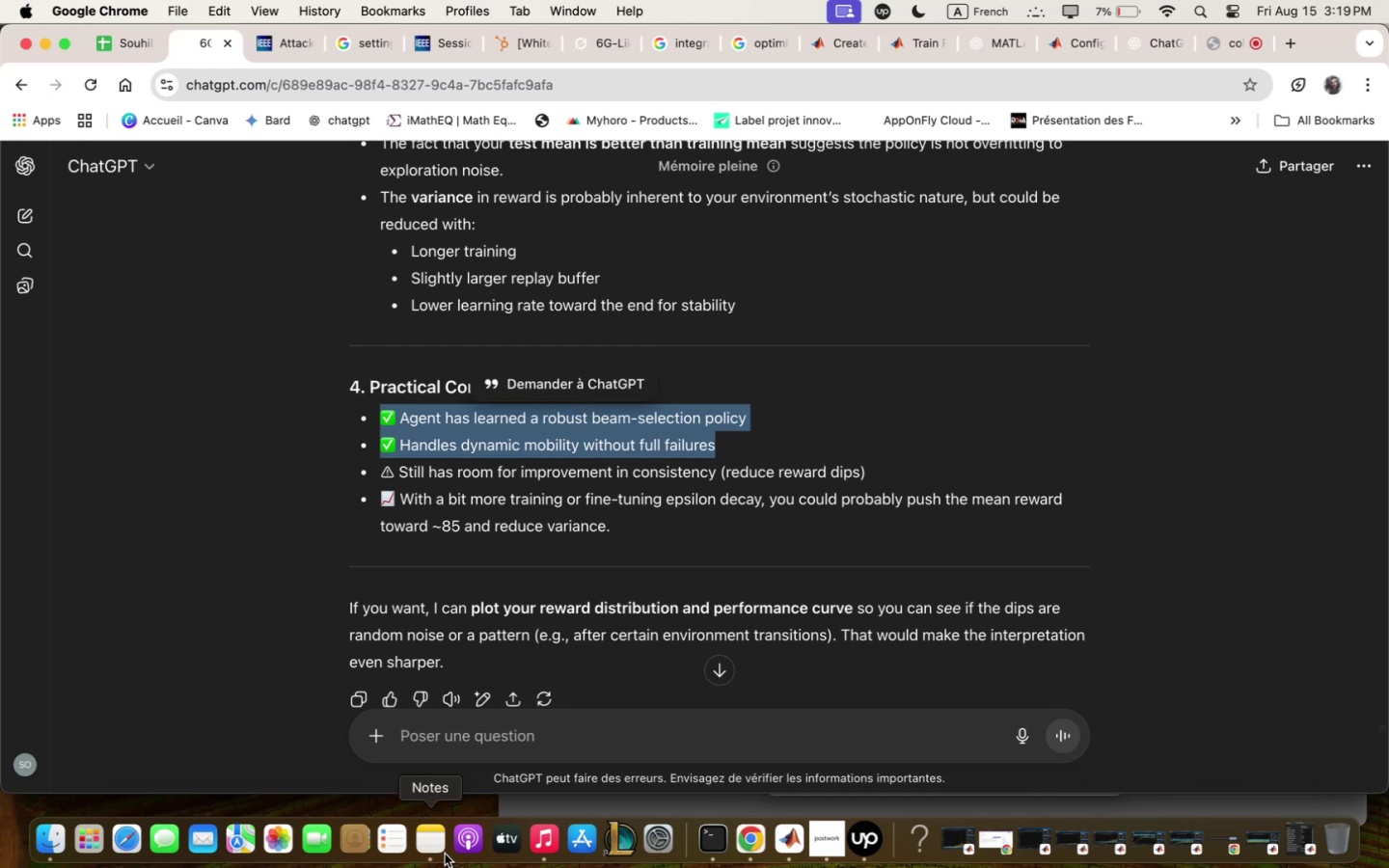 
left_click([442, 851])
 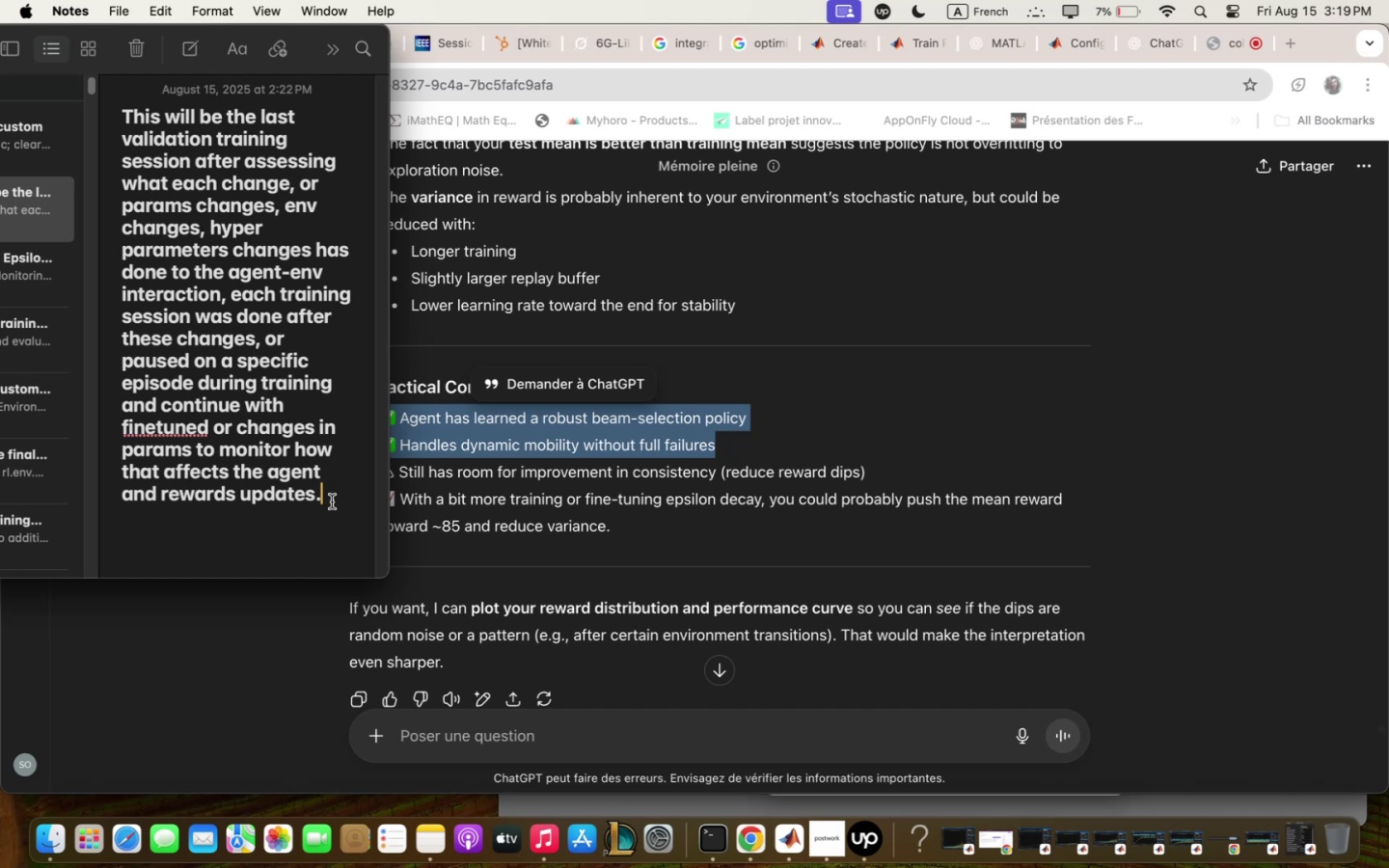 
key(Enter)
 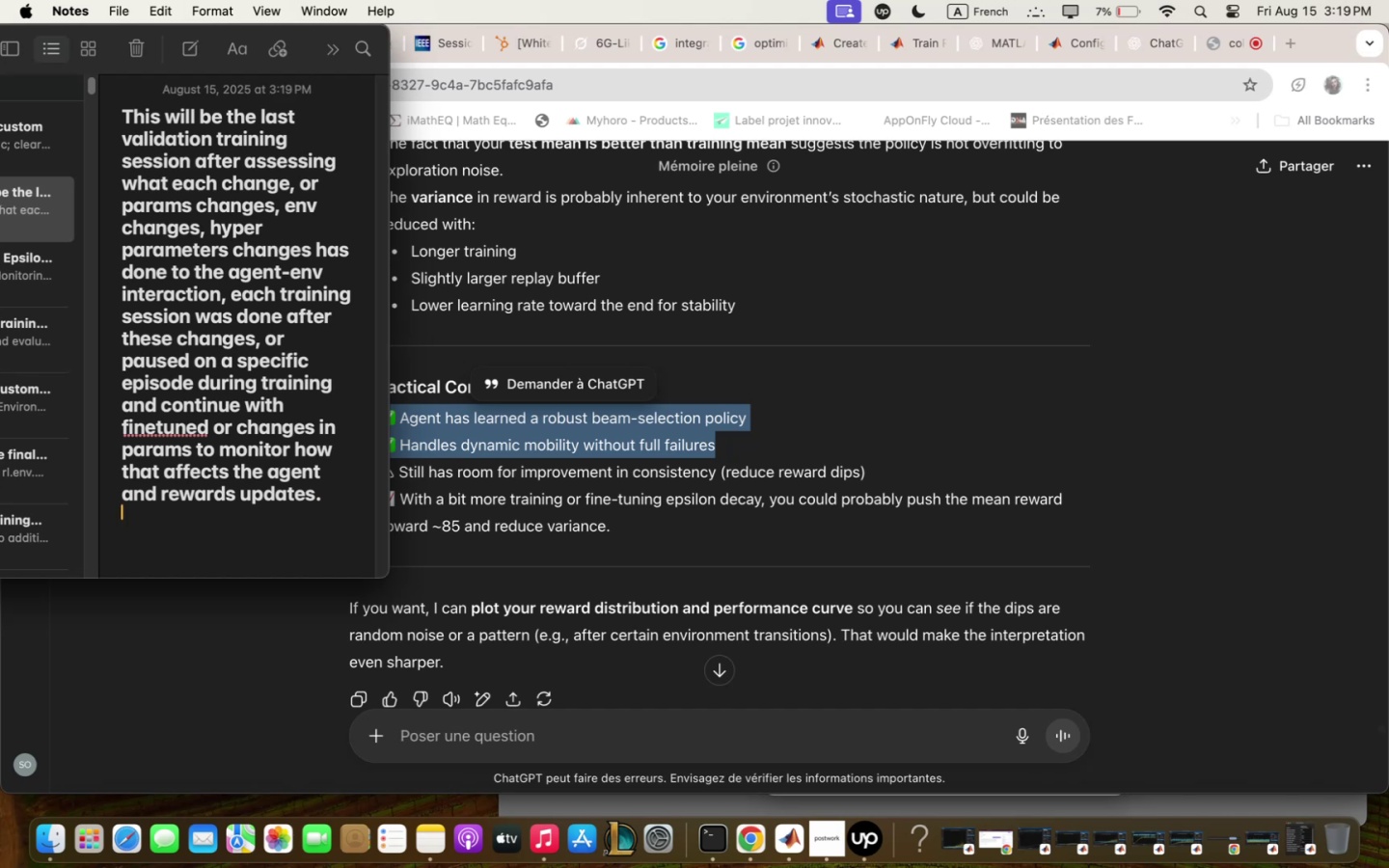 
hold_key(key=CommandLeft, duration=1.21)
 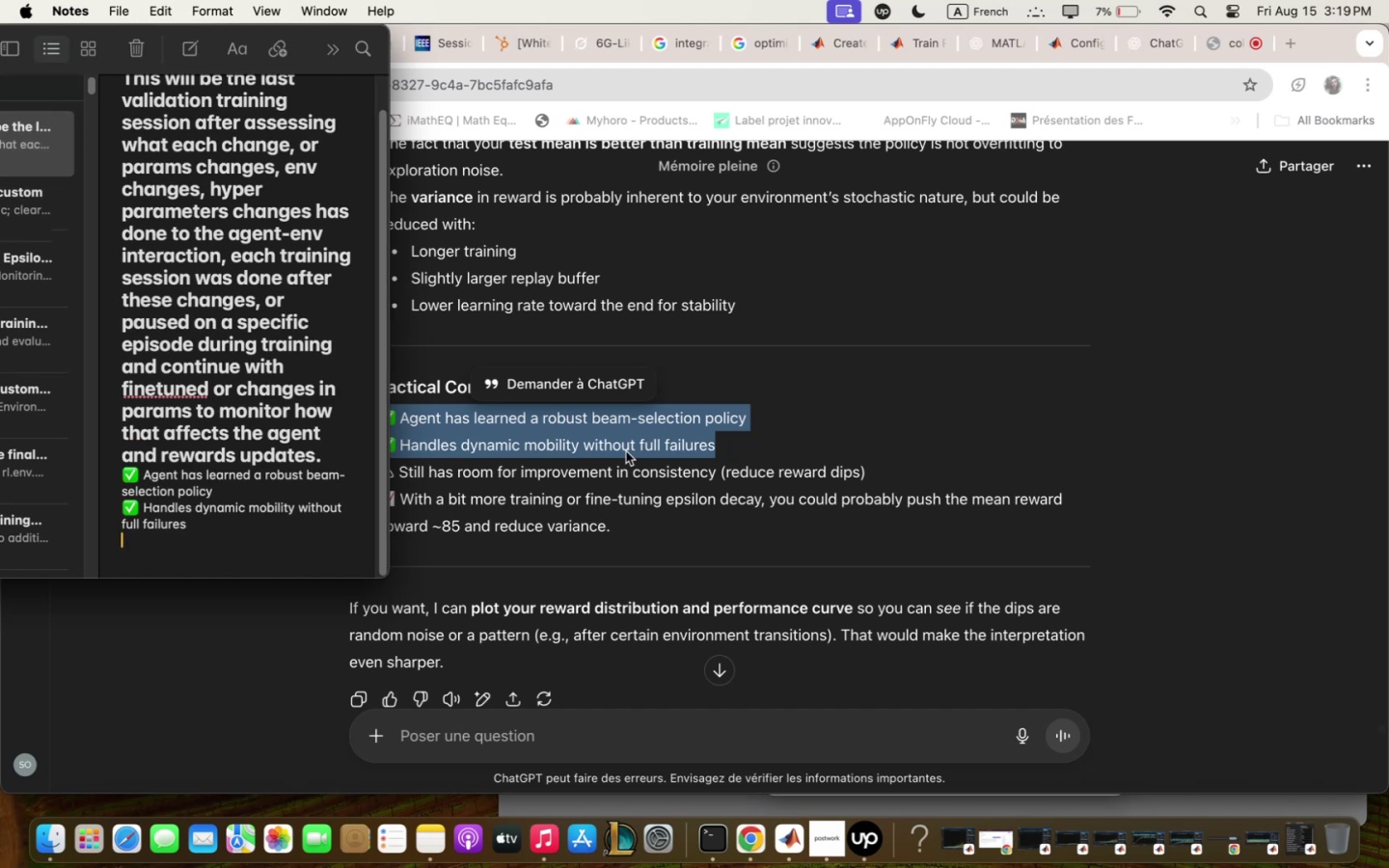 
hold_key(key=V, duration=1.17)
 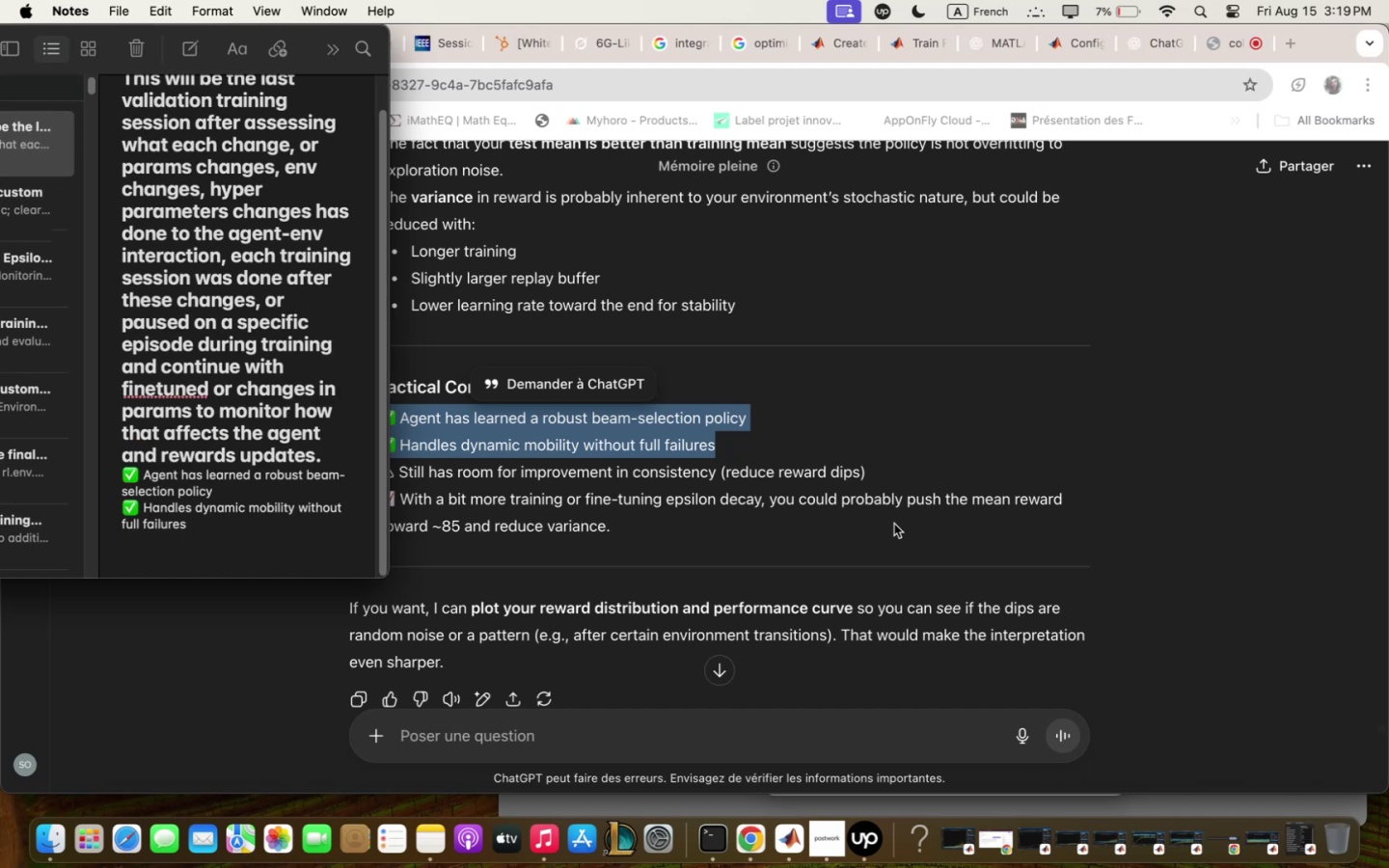 
left_click([893, 525])
 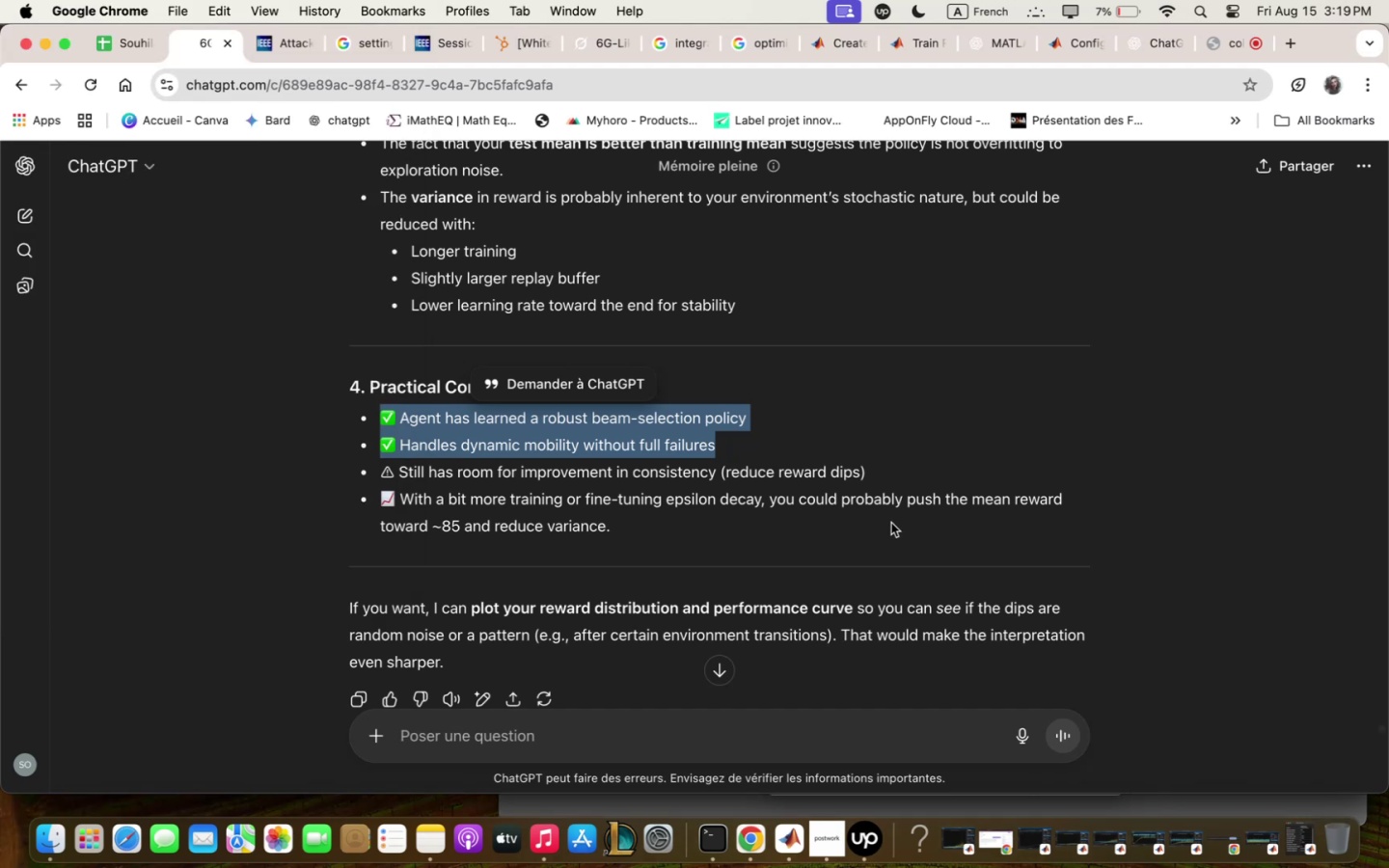 
wait(9.23)
 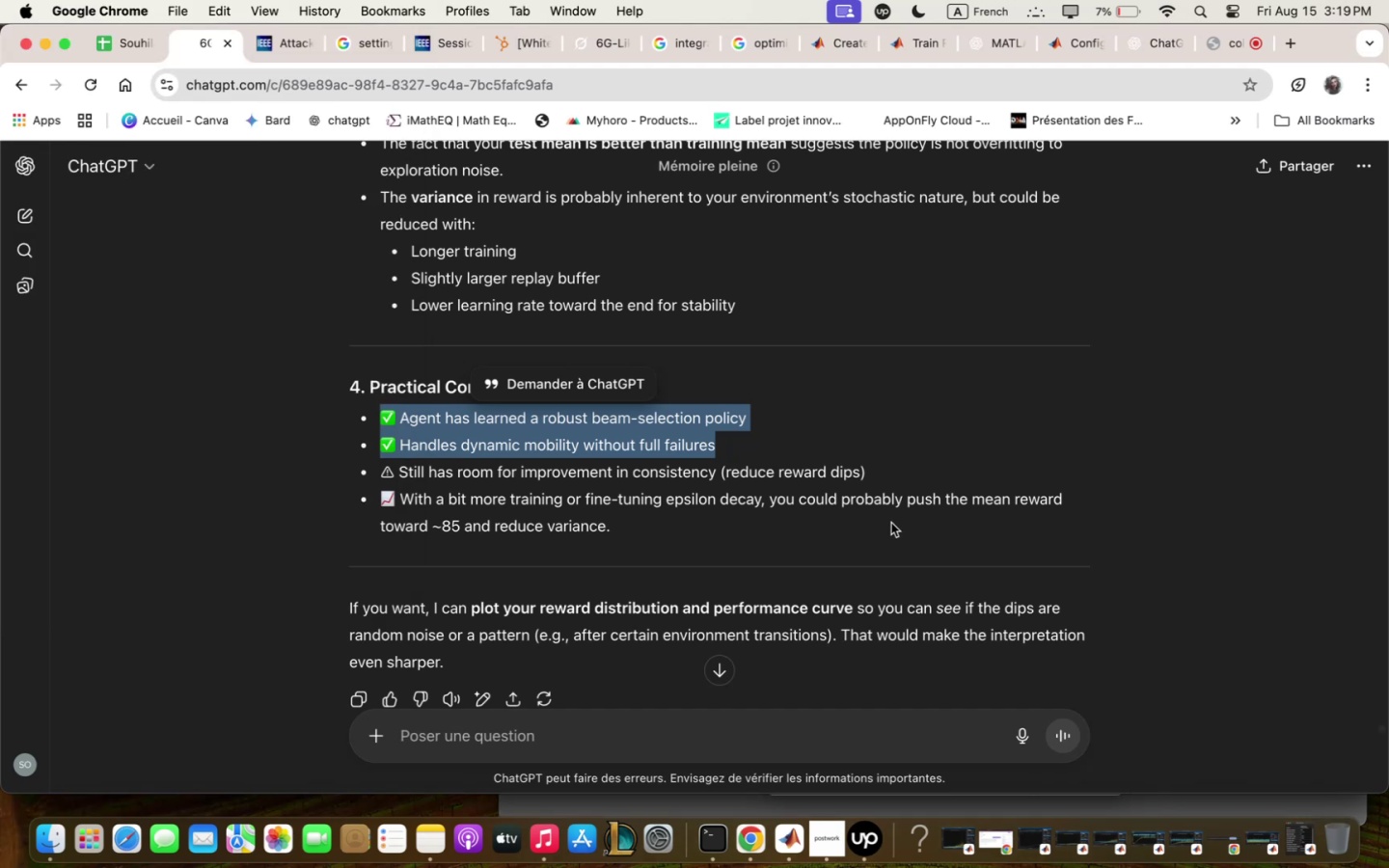 
scroll: coordinate [885, 511], scroll_direction: up, amount: 37.0
 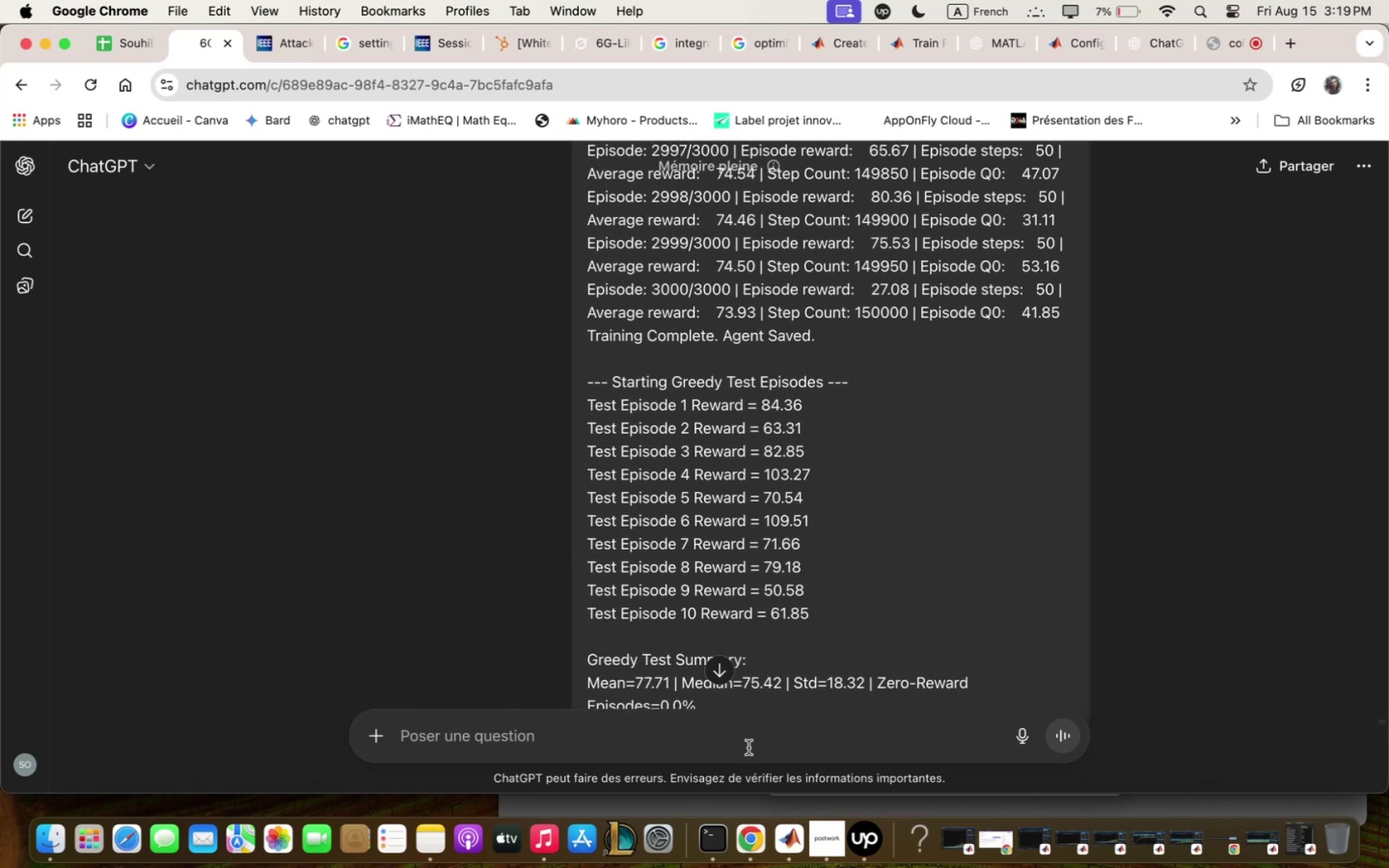 
scroll: coordinate [760, 588], scroll_direction: down, amount: 22.0
 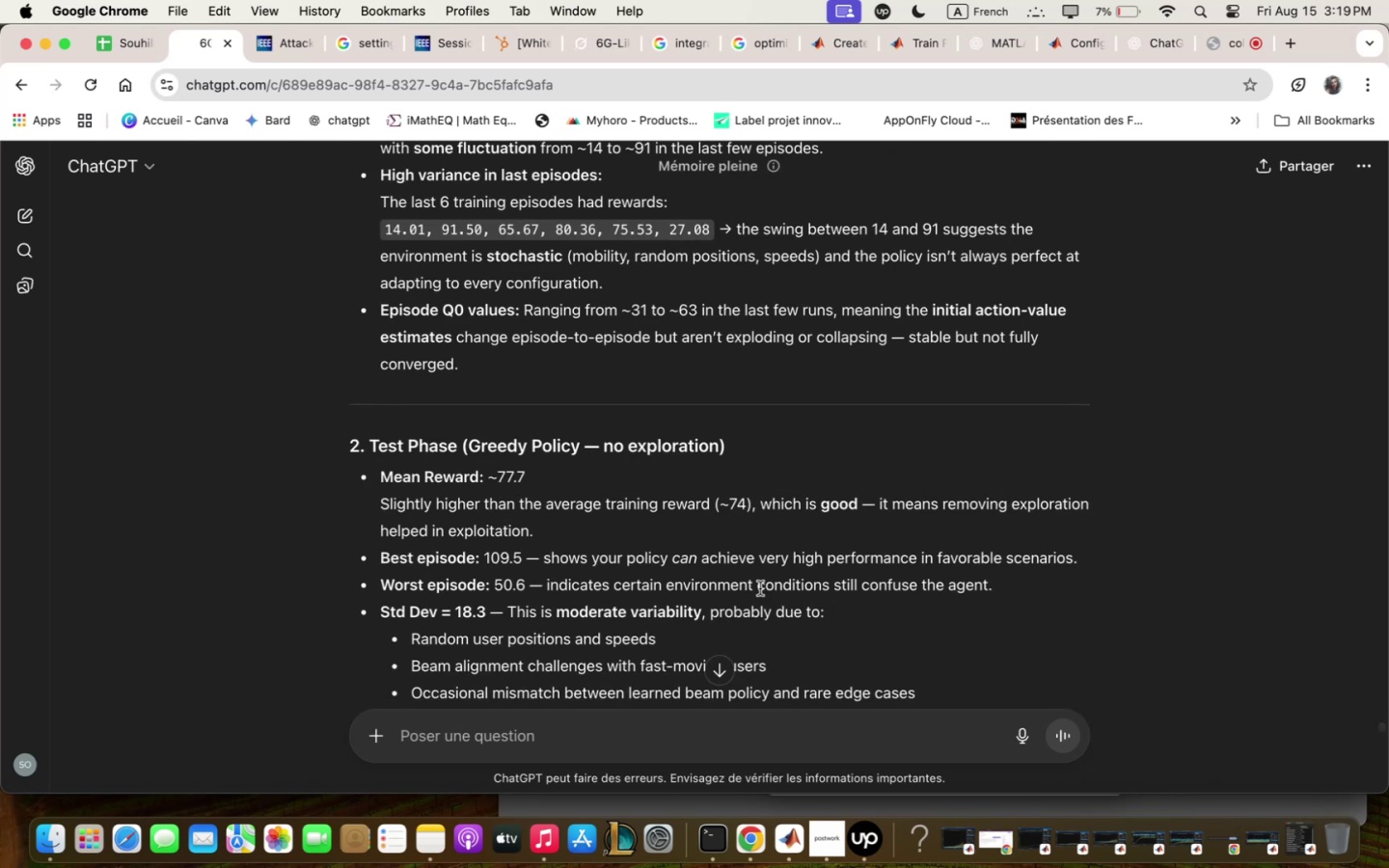 
scroll: coordinate [760, 588], scroll_direction: up, amount: 10.0
 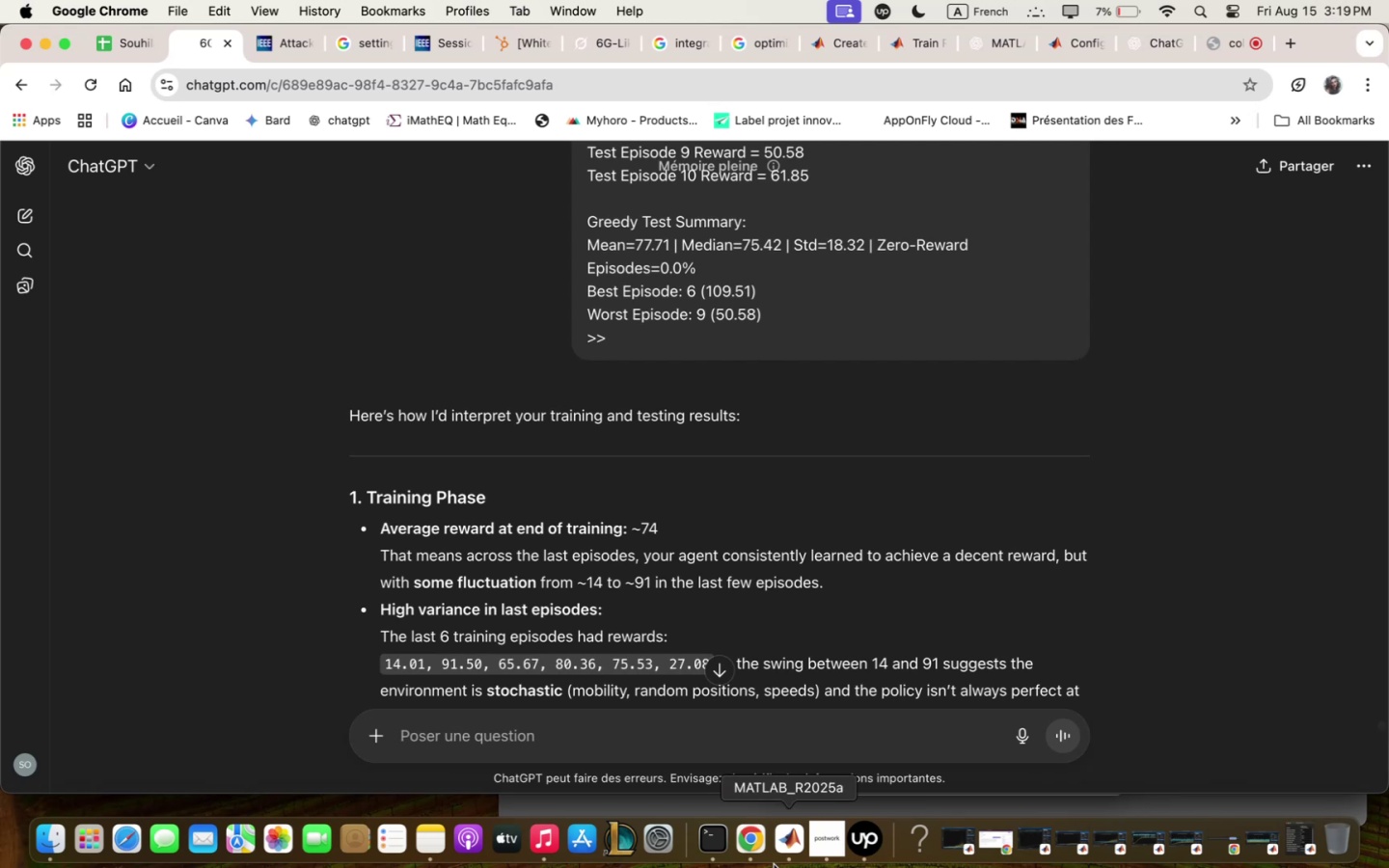 
left_click([775, 859])
 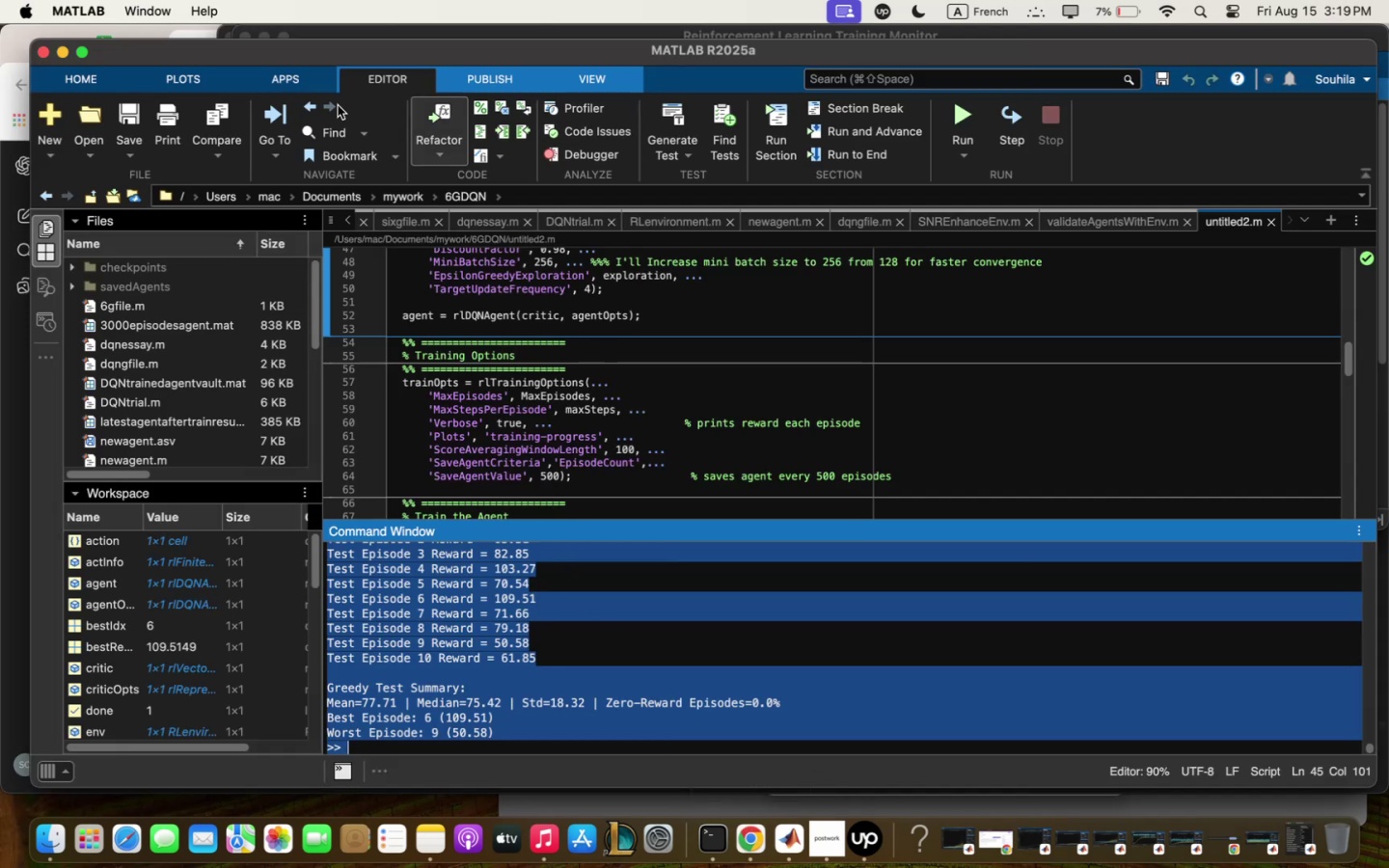 
left_click([76, 81])
 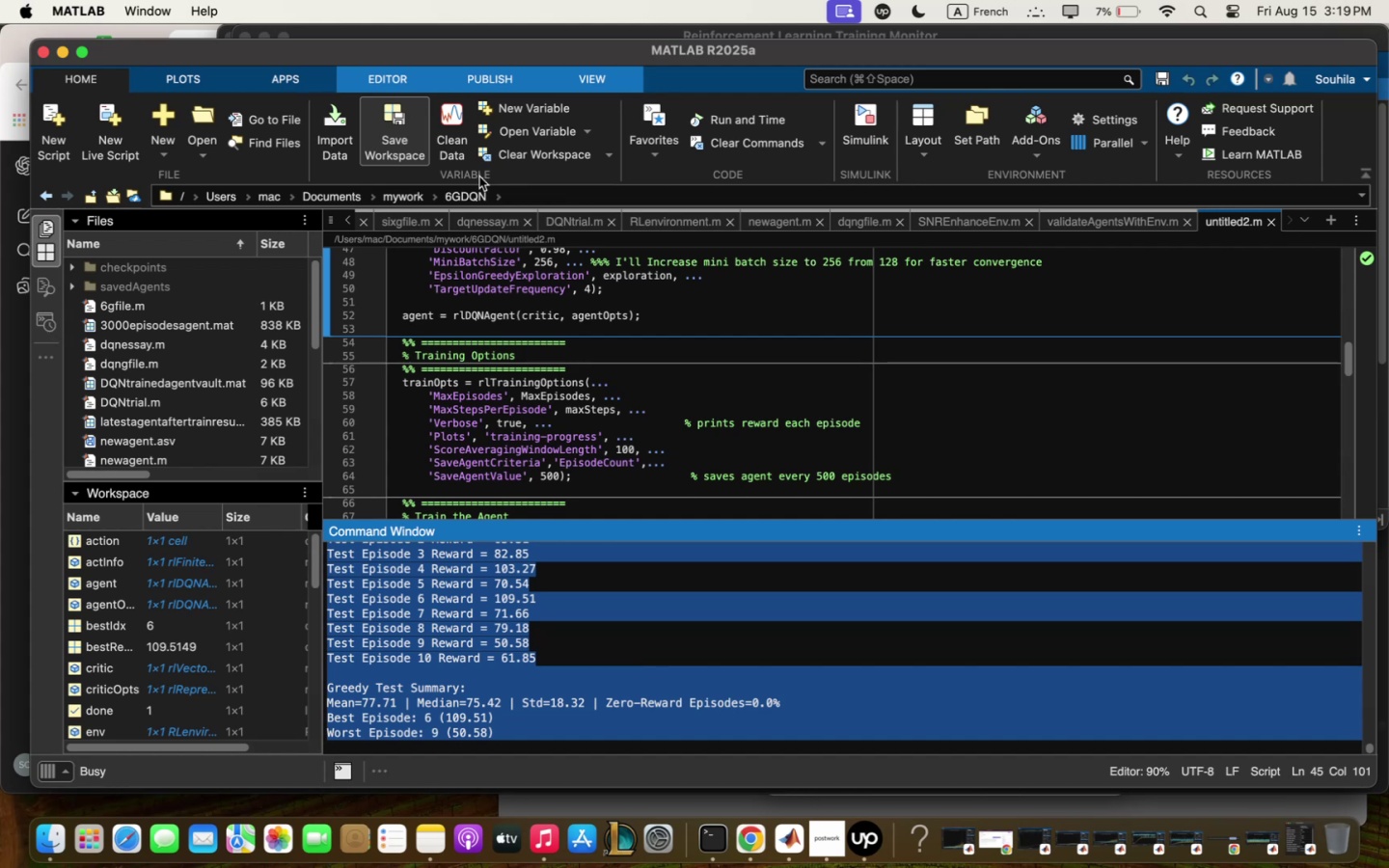 
wait(7.53)
 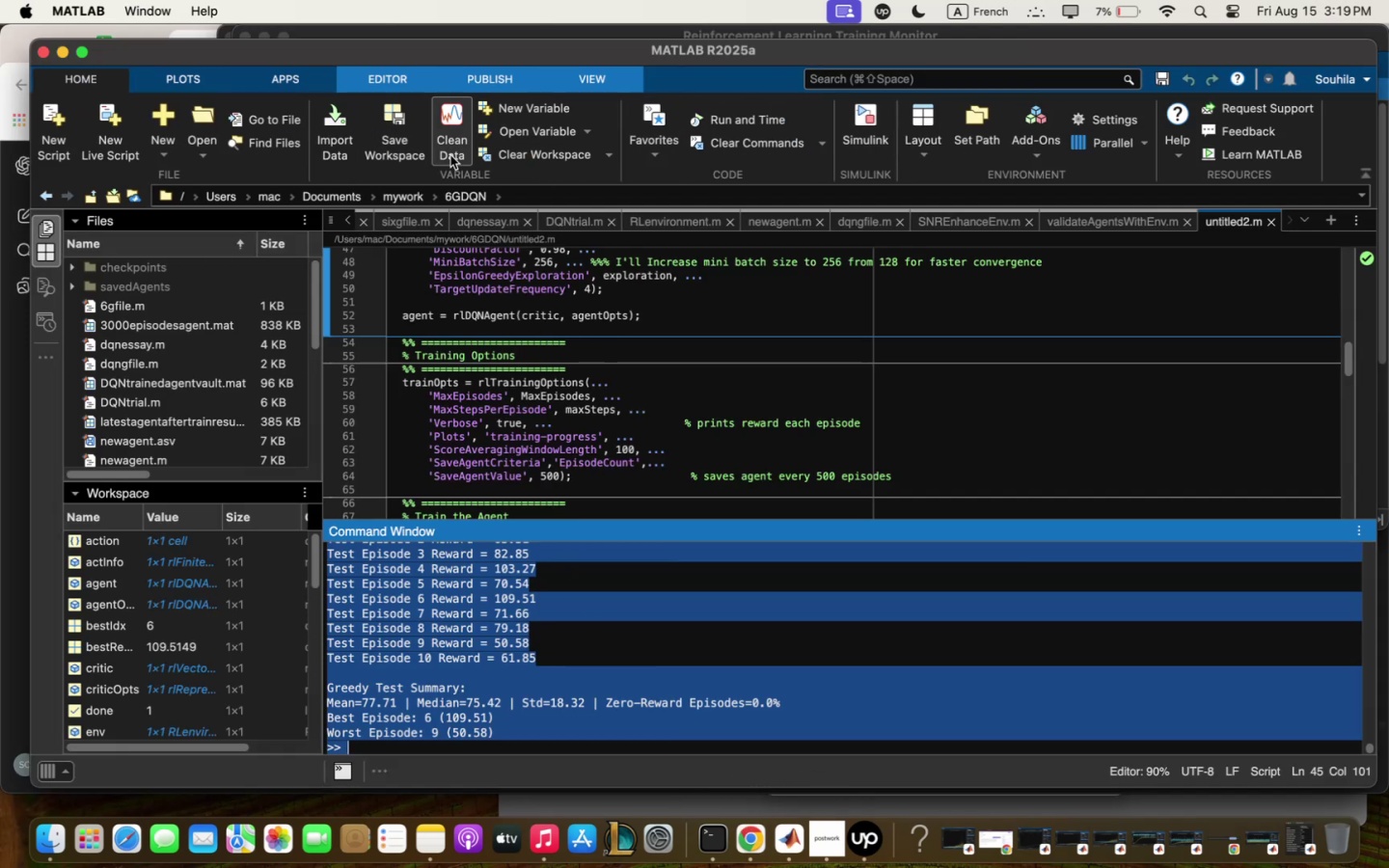 
type(prefinqlqgent)
 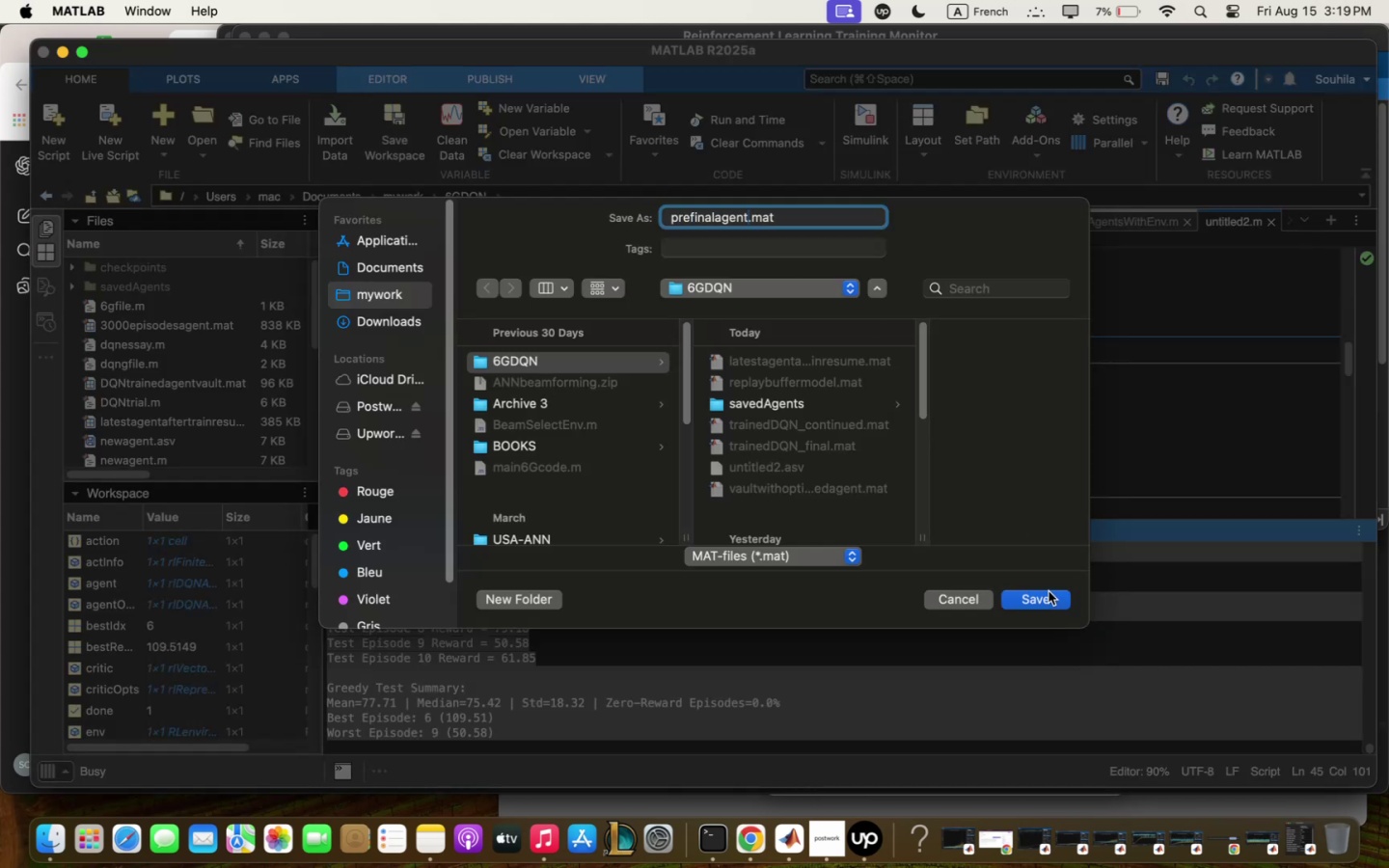 
left_click([1046, 602])
 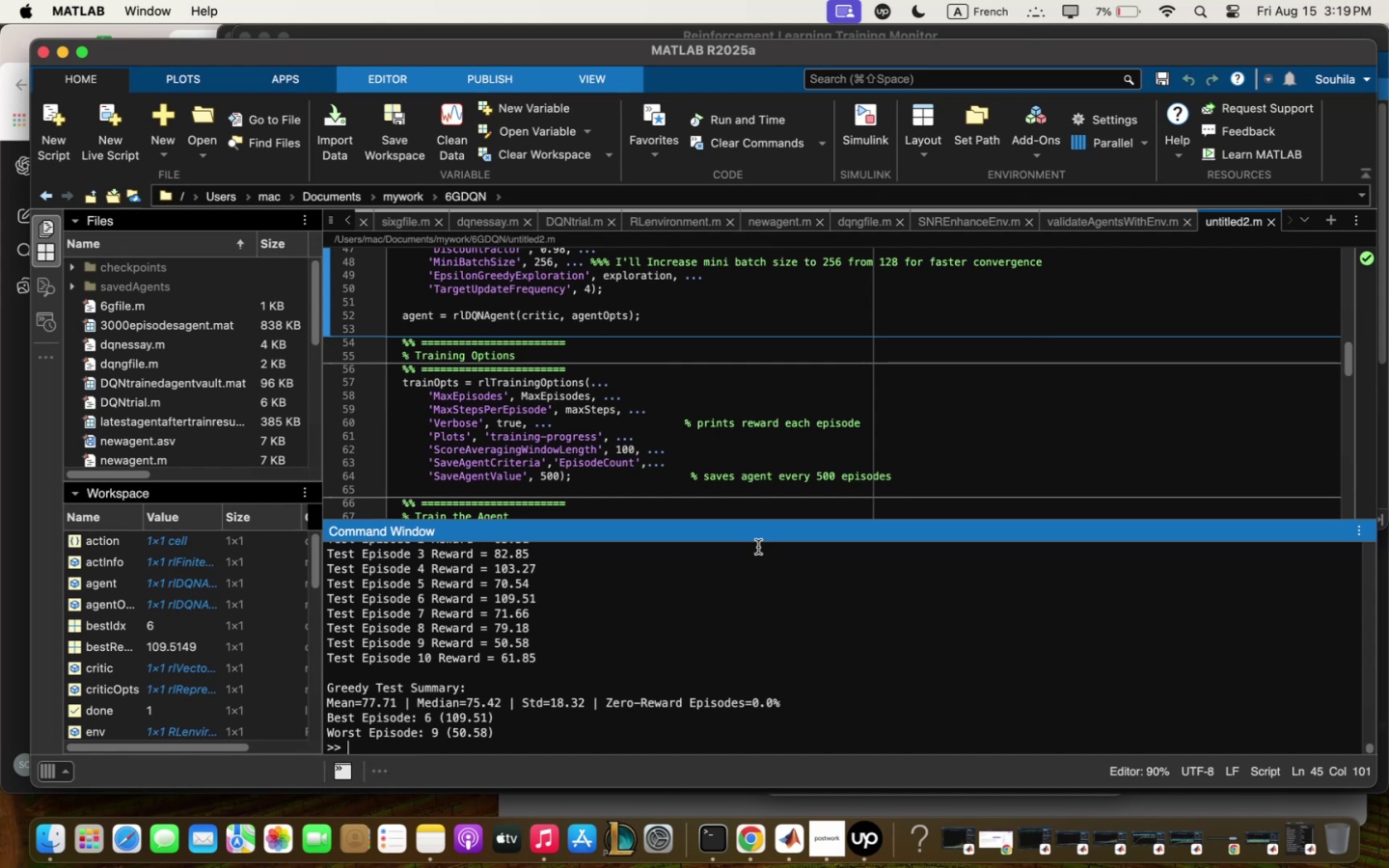 
left_click_drag(start_coordinate=[749, 520], to_coordinate=[735, 403])
 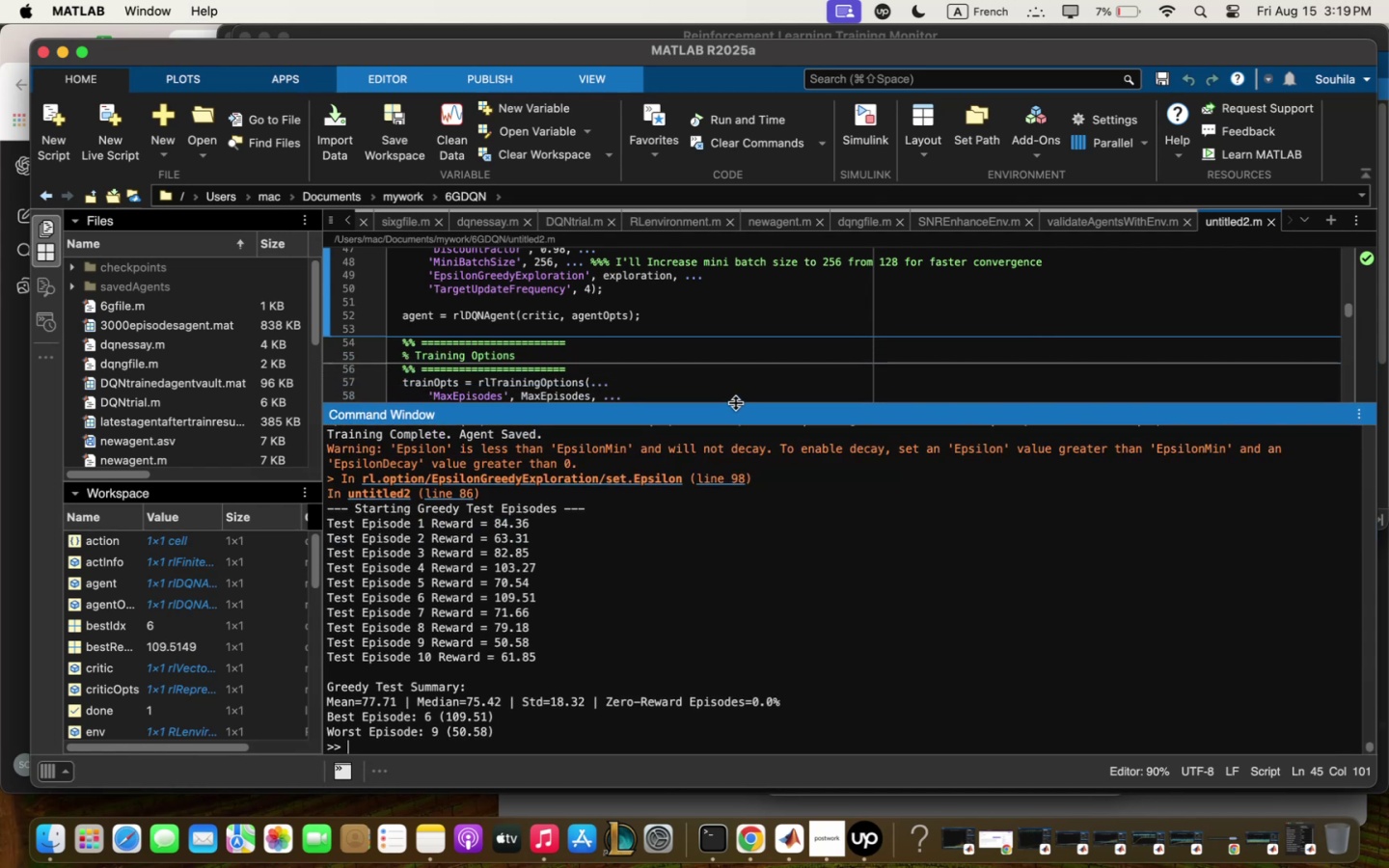 
key(Meta+Shift+4)
 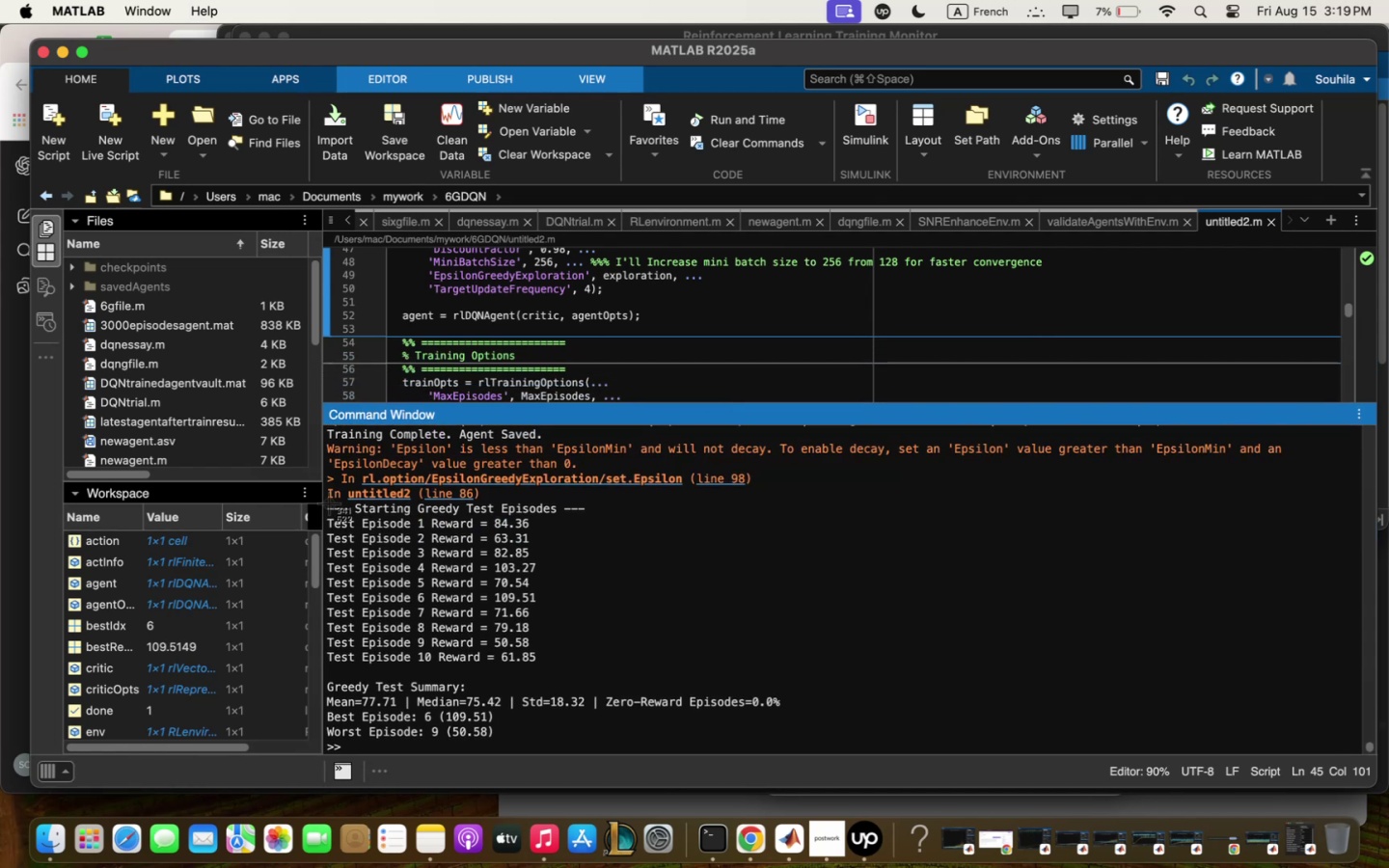 
left_click_drag(start_coordinate=[322, 500], to_coordinate=[835, 757])
 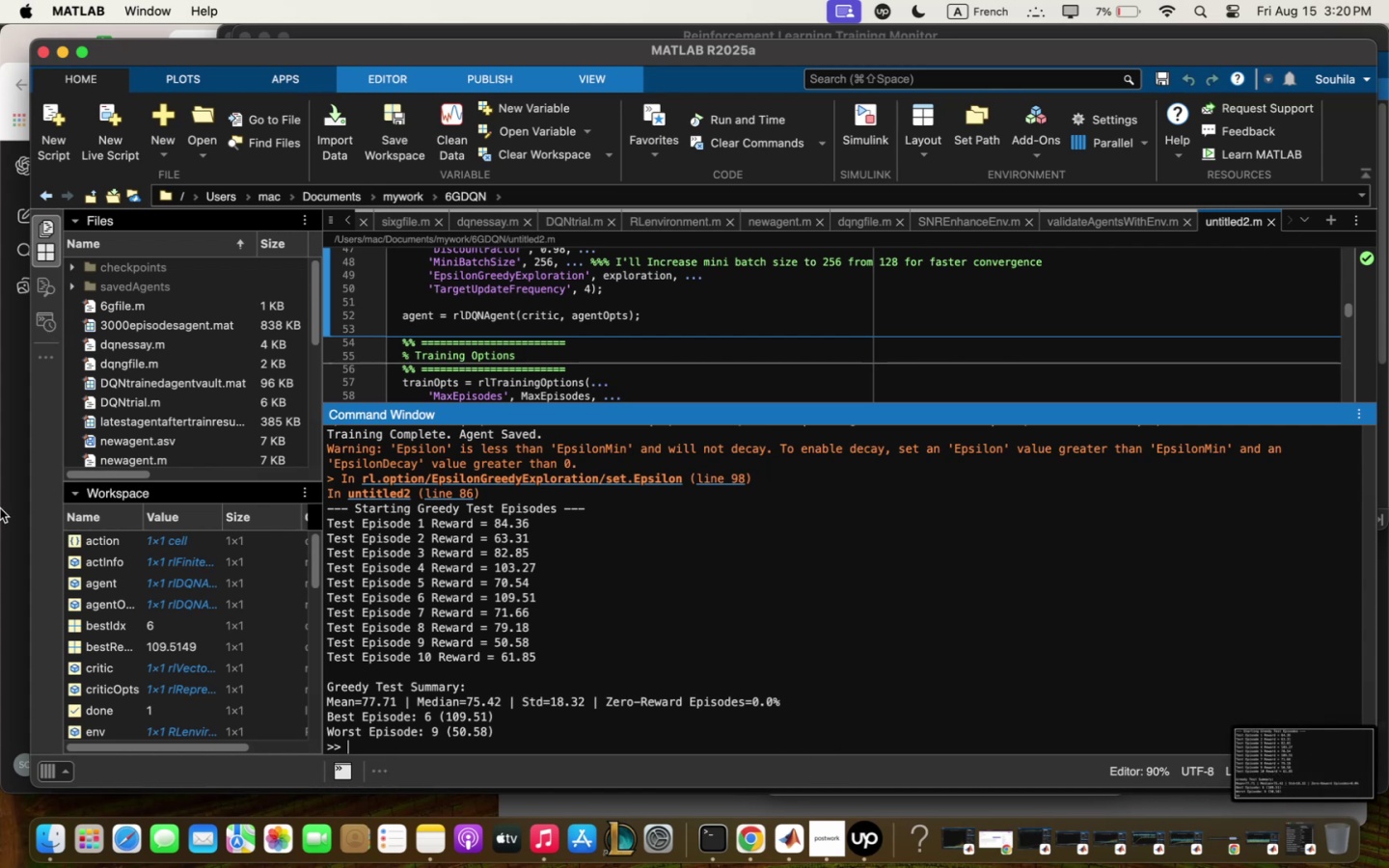 
left_click([4, 509])
 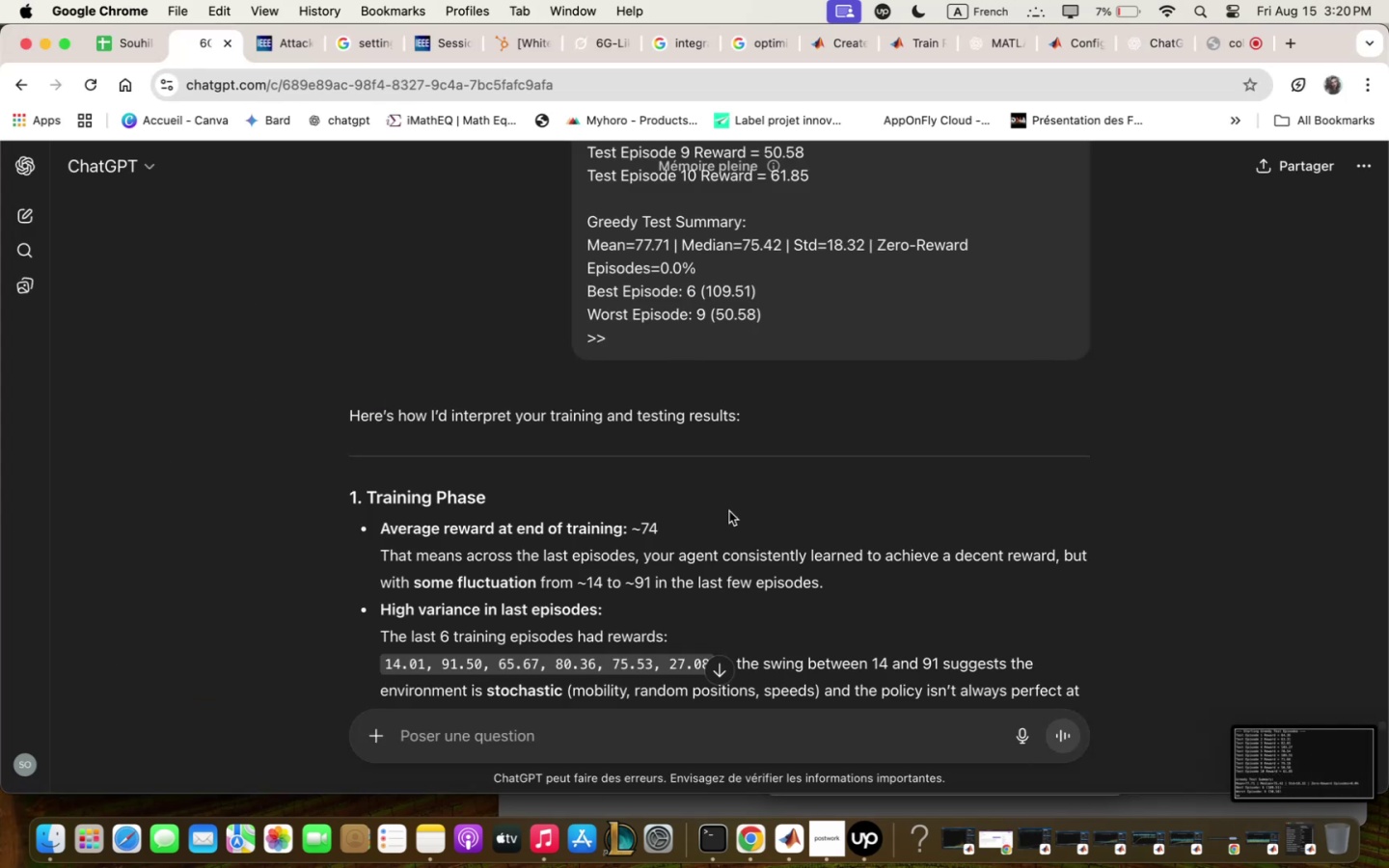 